 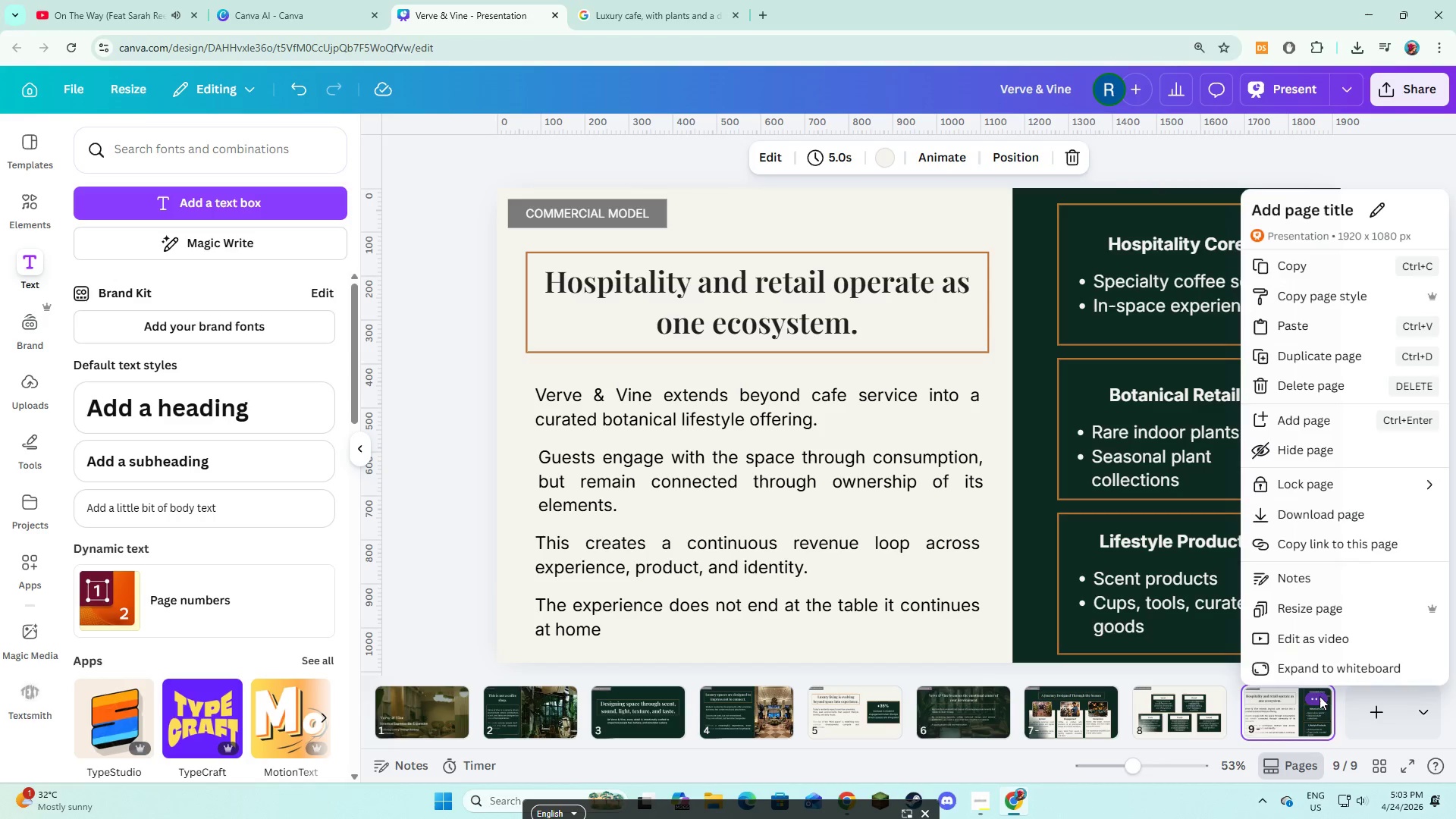 
left_click([1311, 348])
 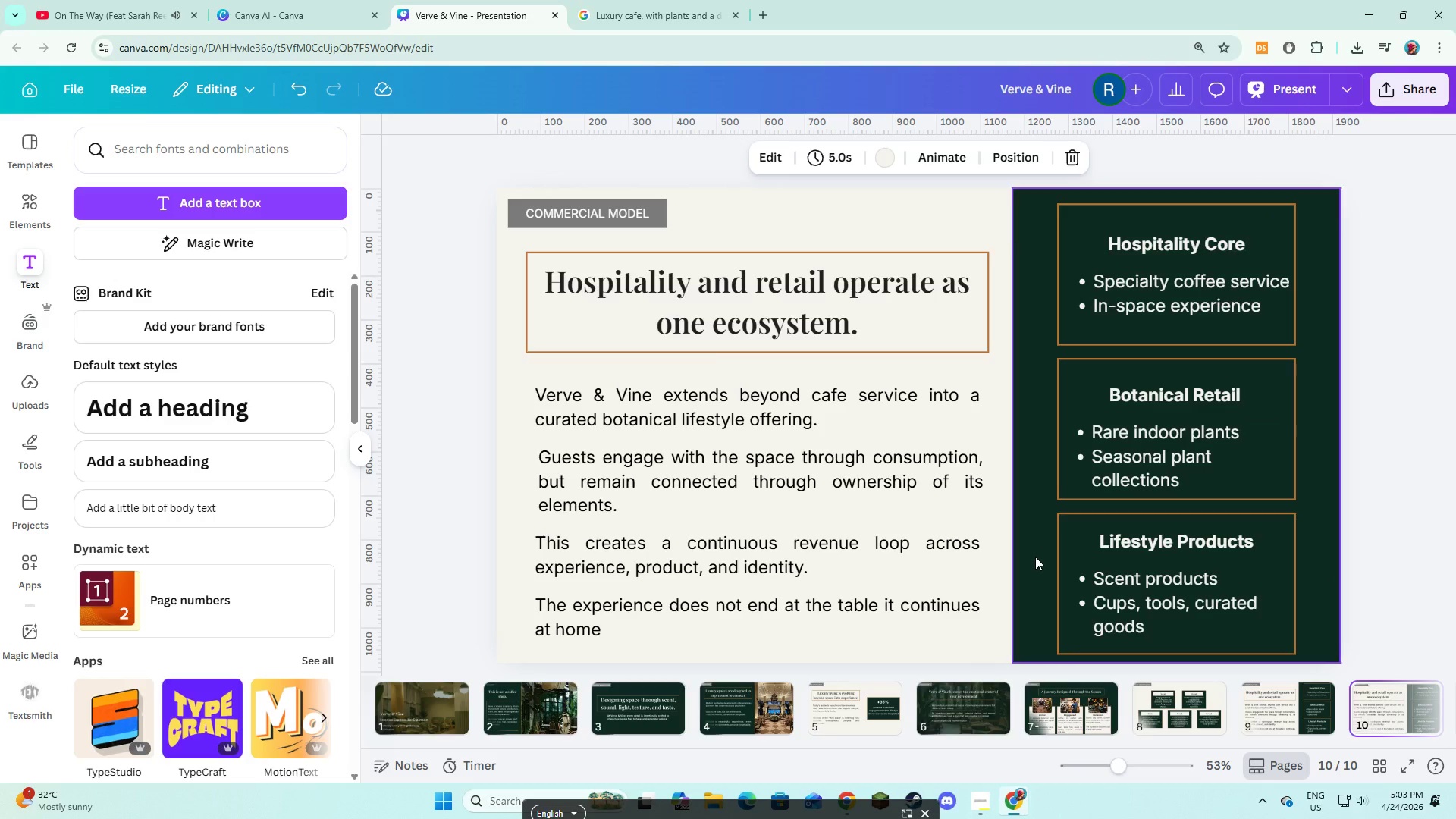 
left_click([675, 277])
 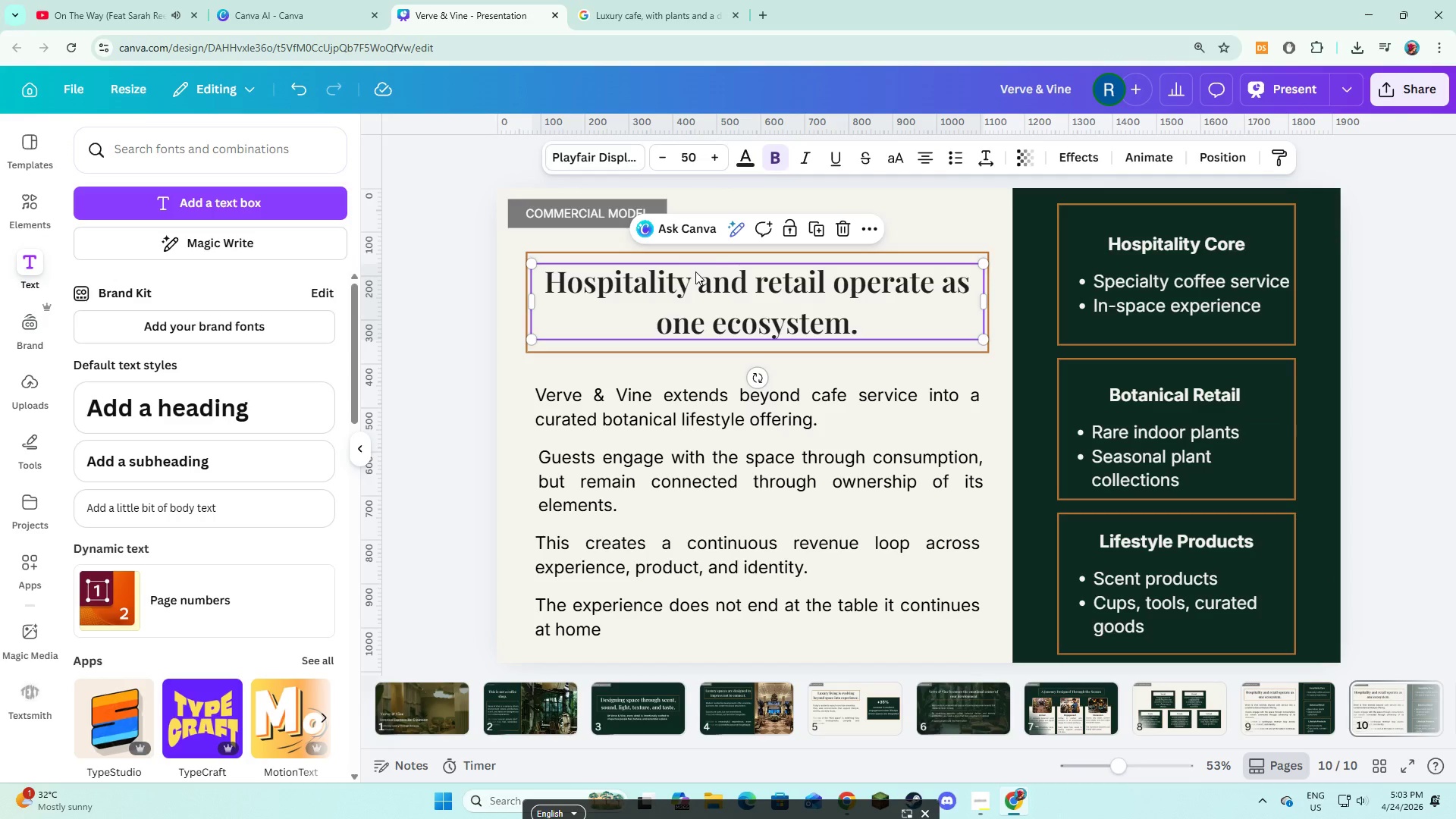 
key(Backspace)
 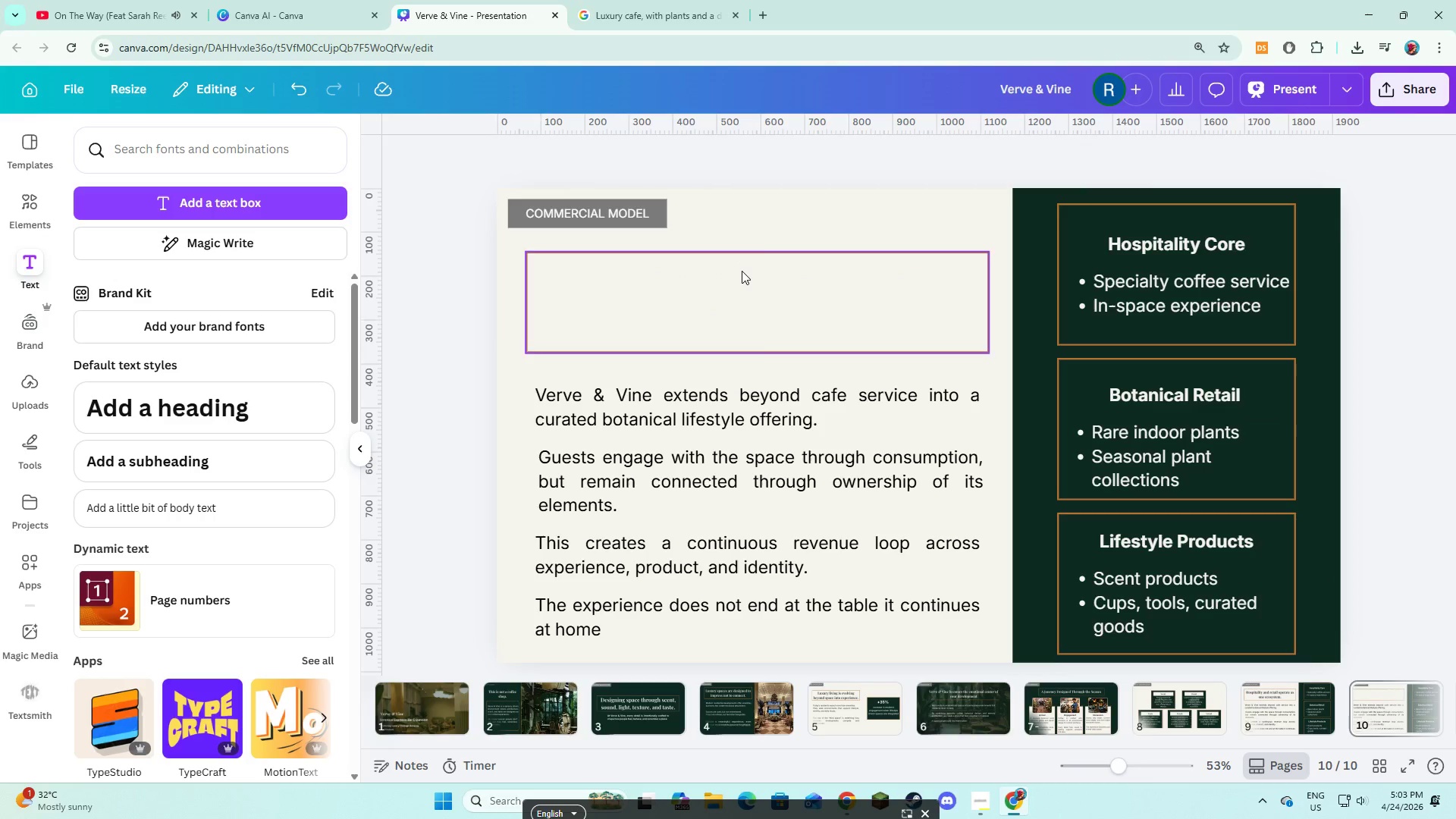 
left_click([742, 271])
 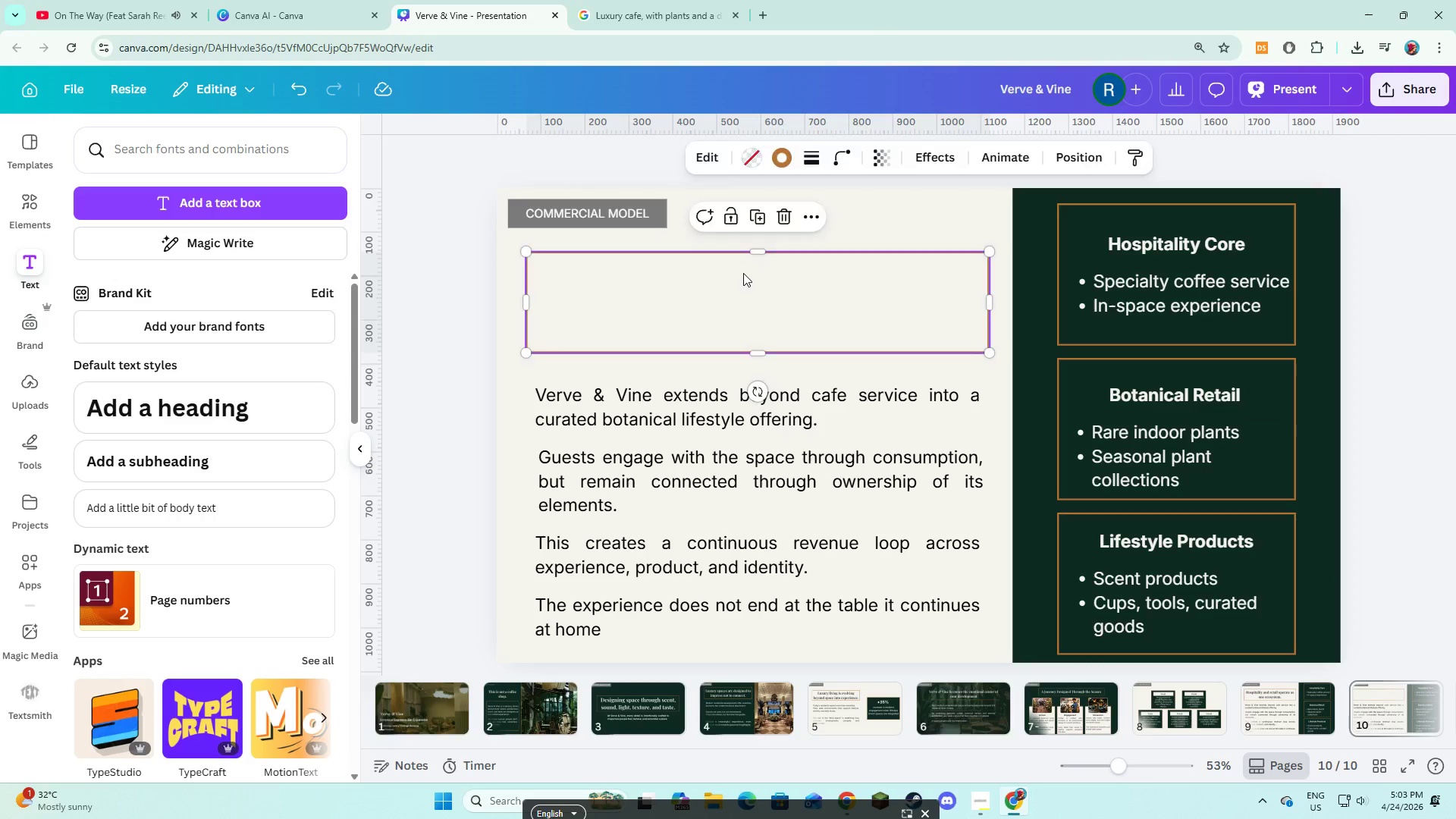 
key(Backspace)
 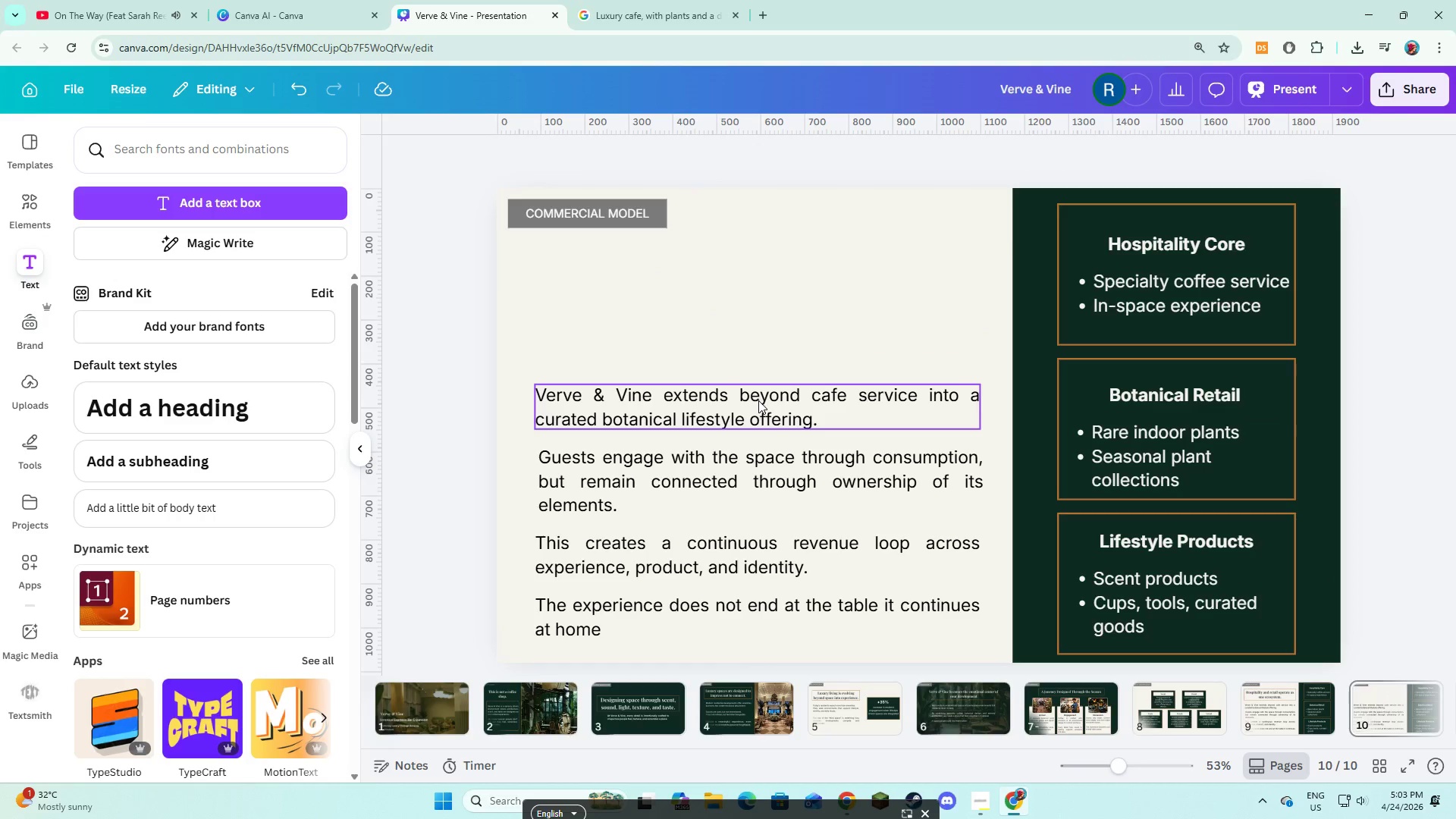 
left_click([758, 400])
 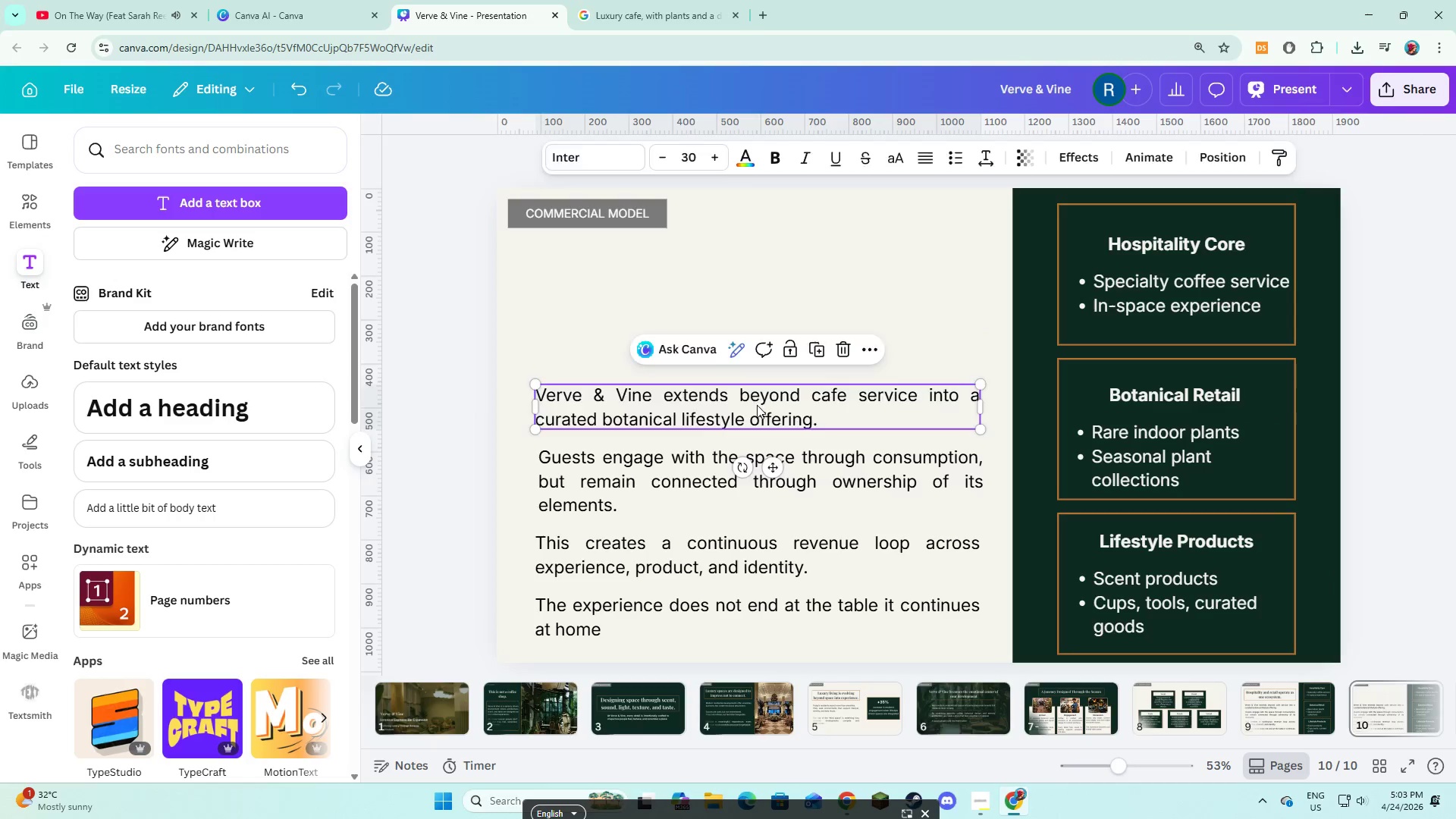 
key(Backspace)
 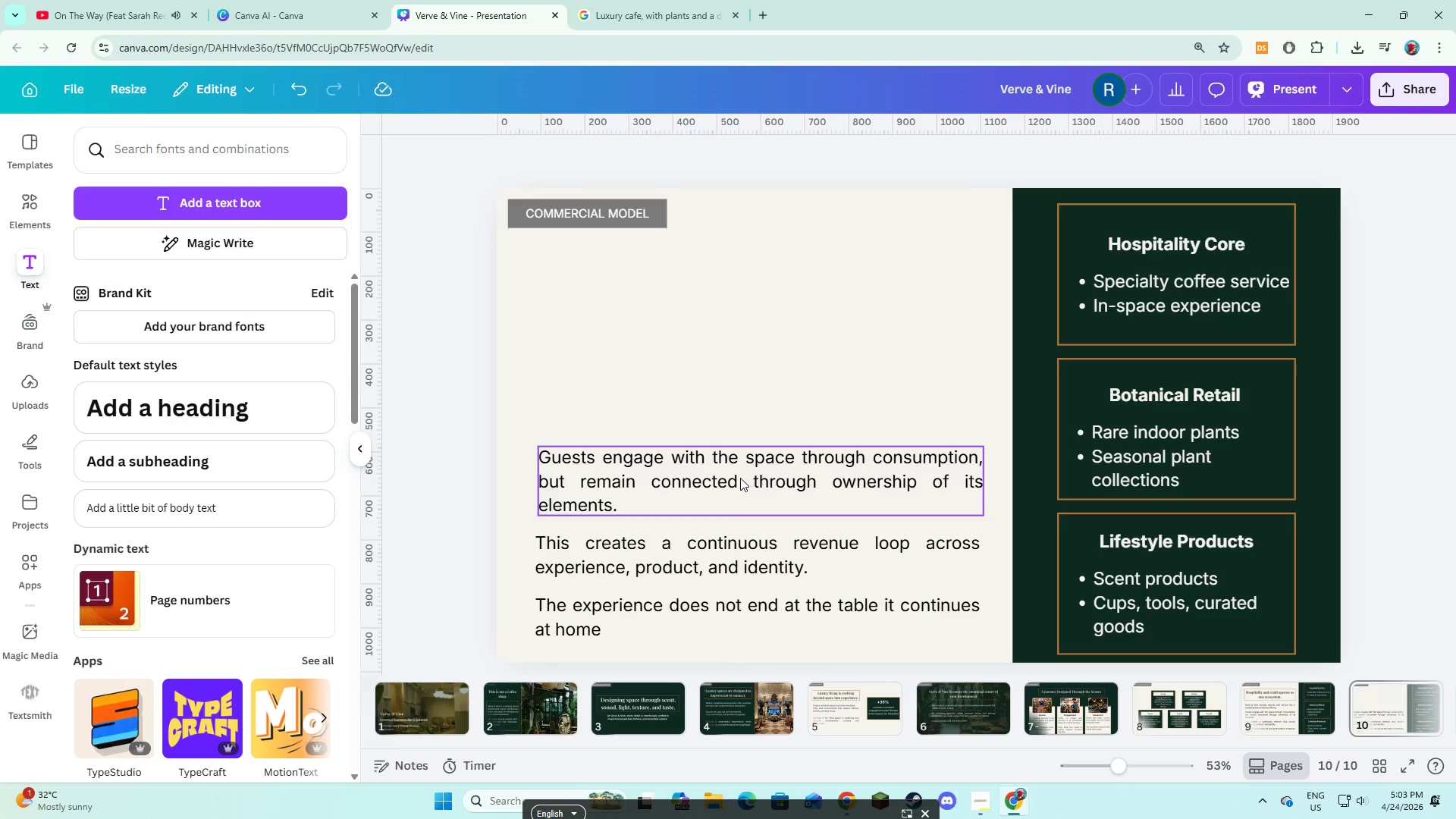 
left_click([740, 479])
 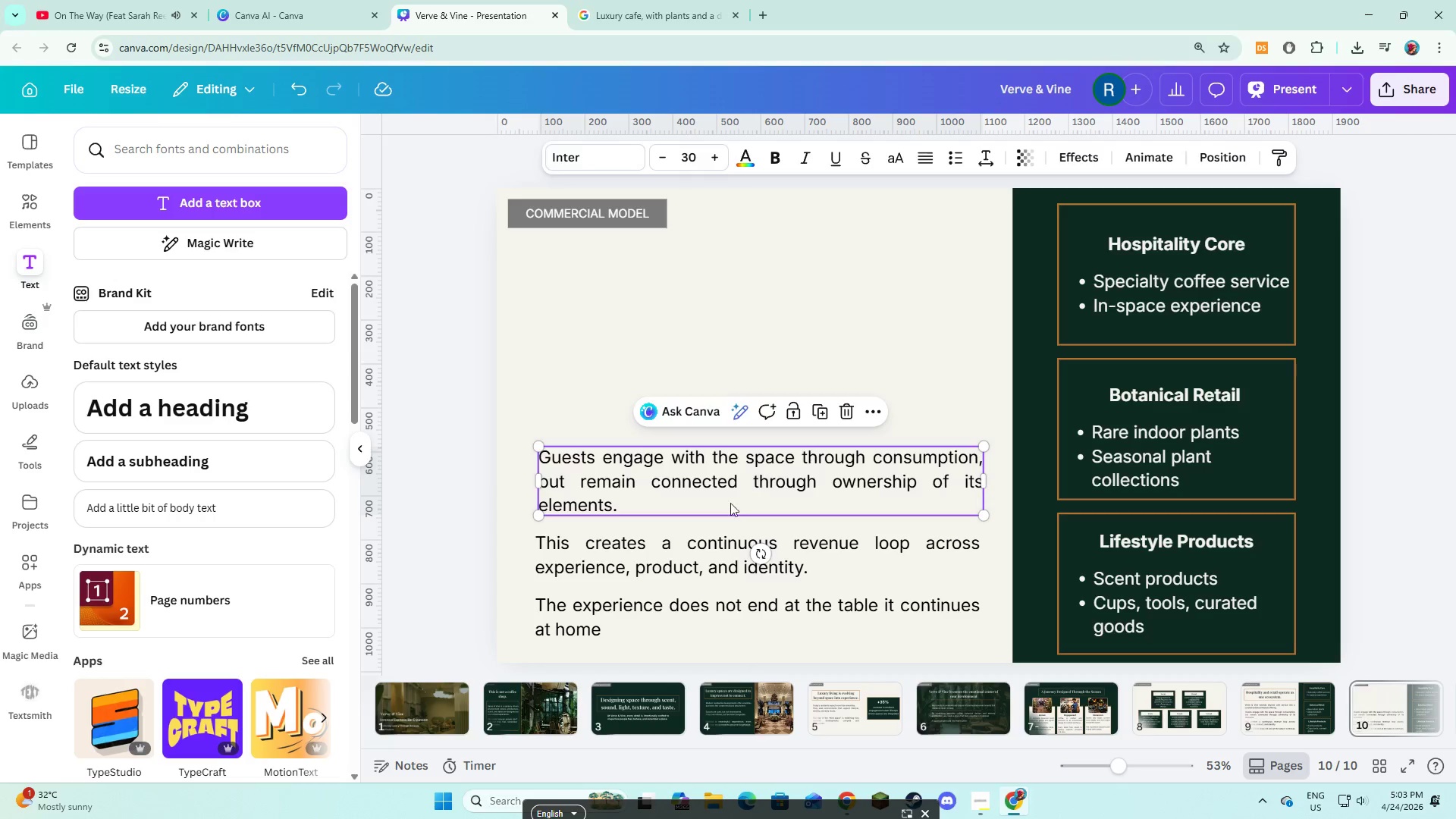 
key(Backspace)
 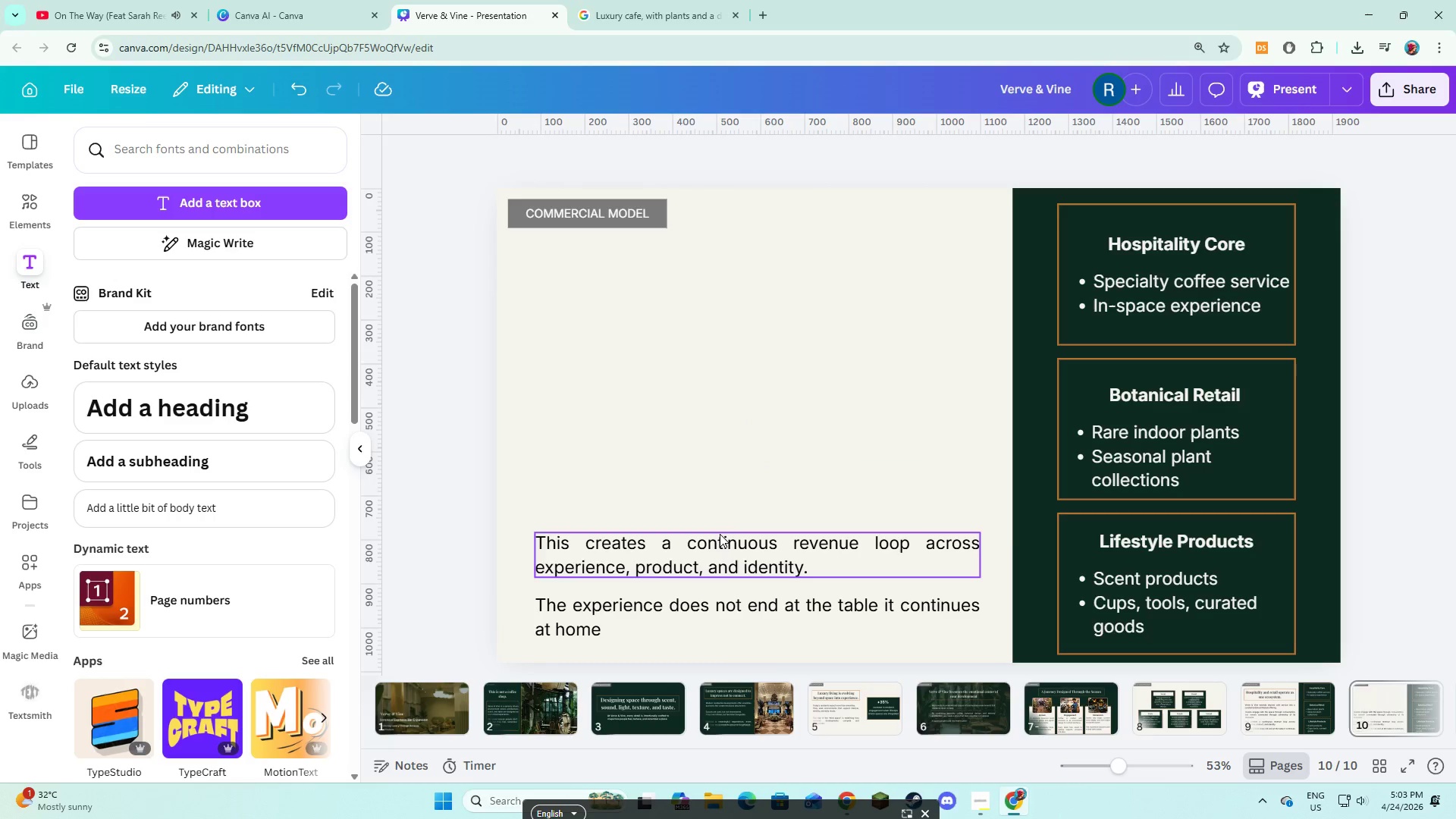 
double_click([720, 534])
 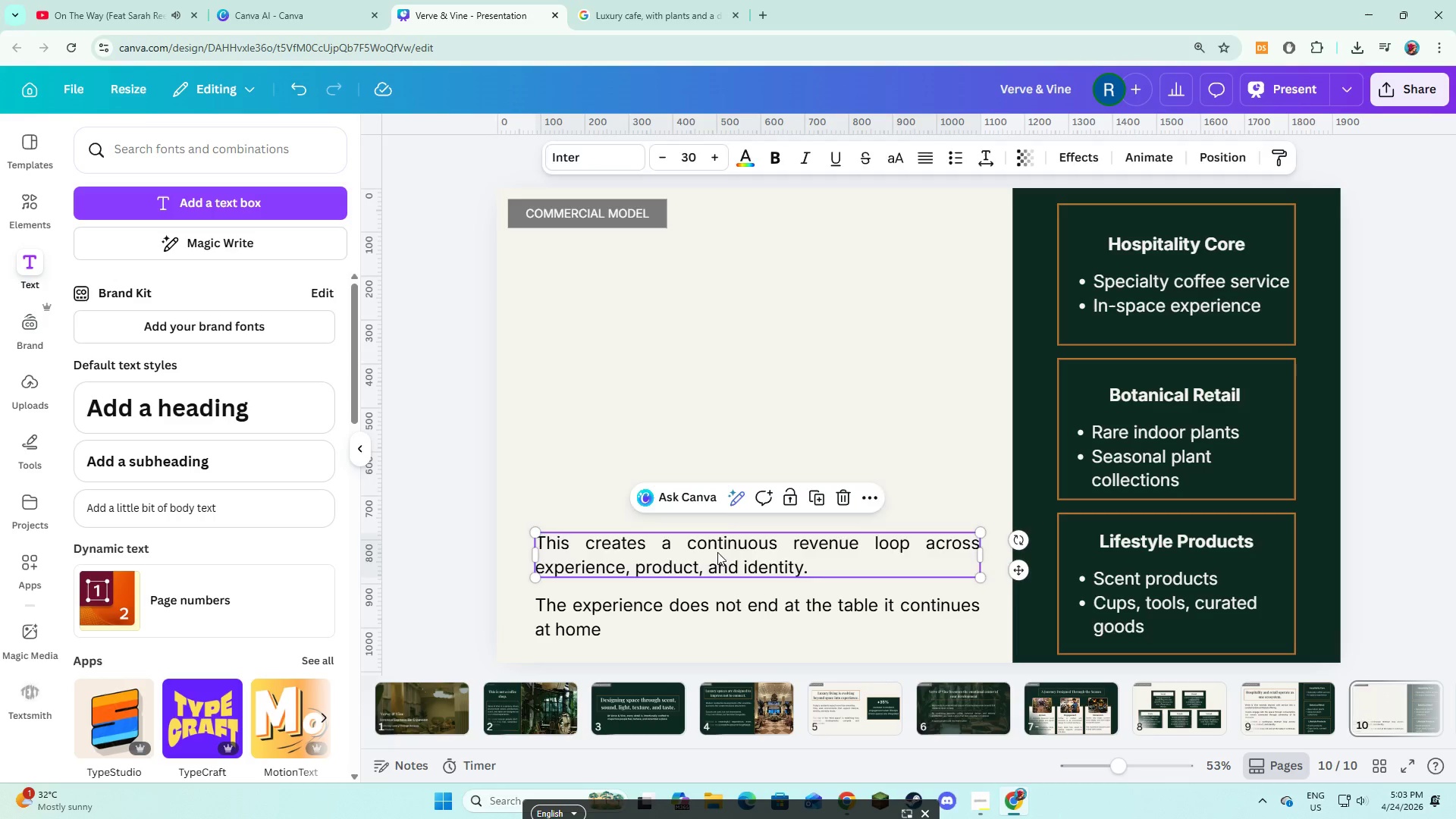 
key(Backspace)
 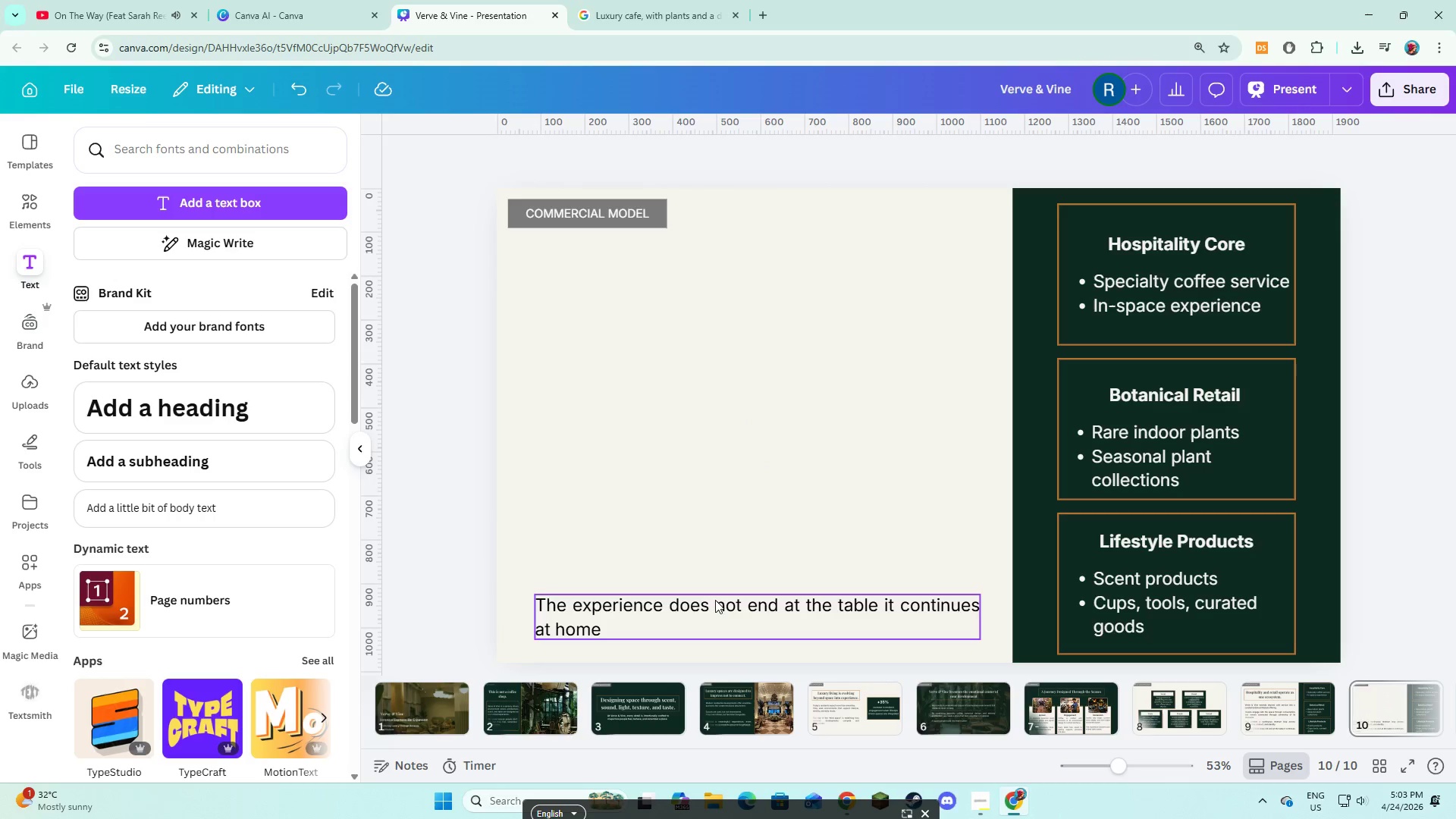 
triple_click([715, 600])
 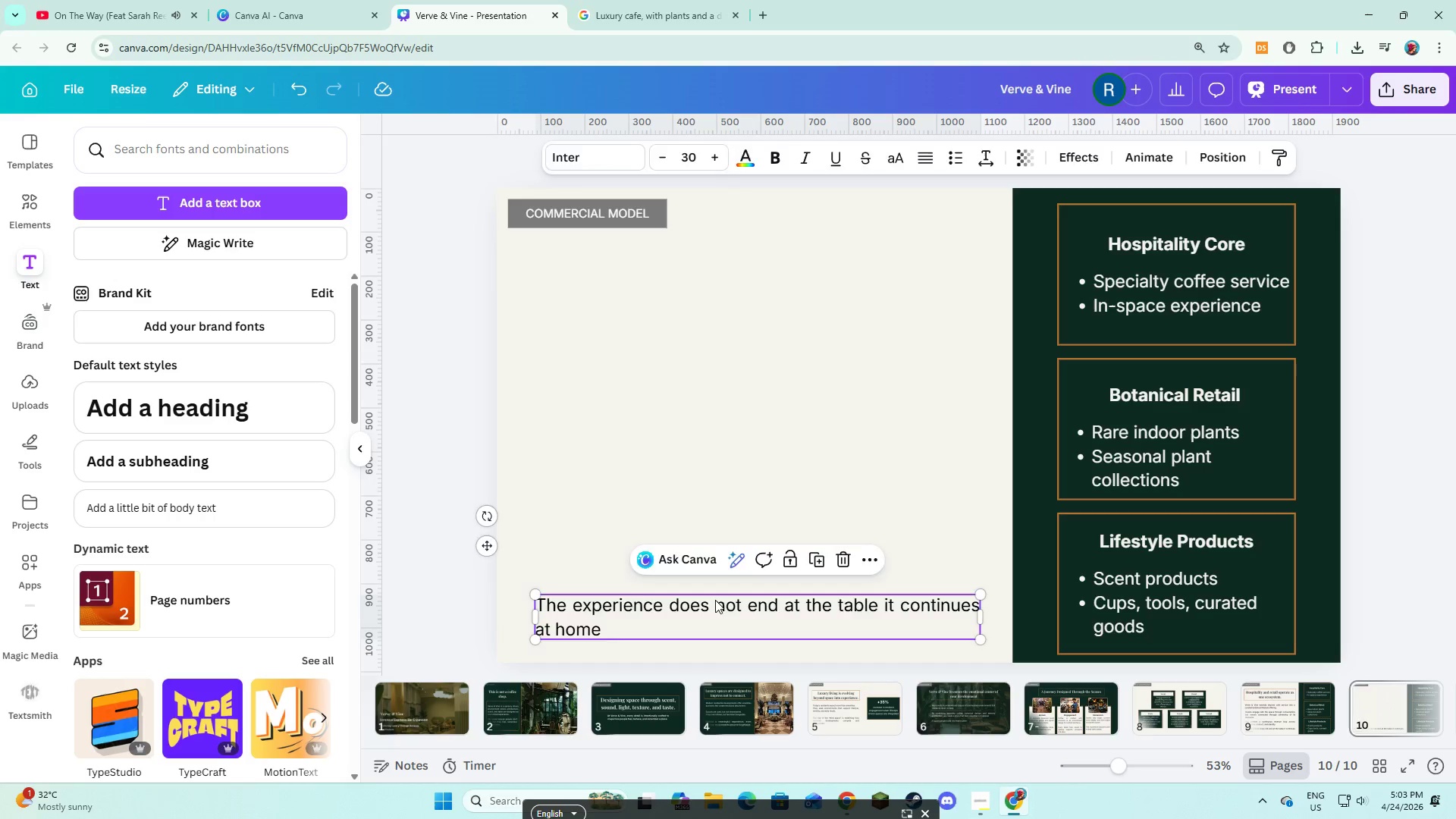 
key(Backspace)
 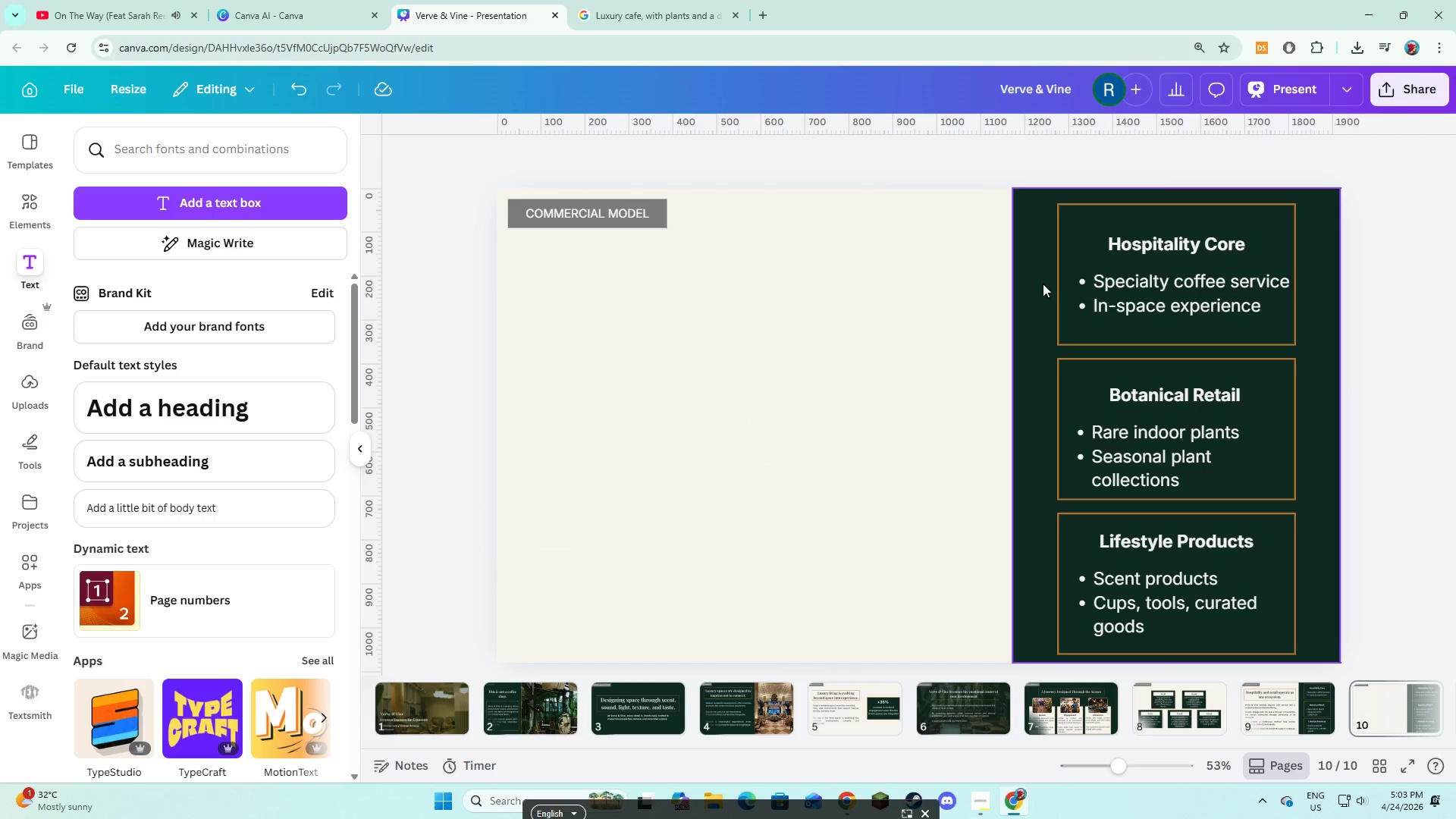 
left_click([1043, 284])
 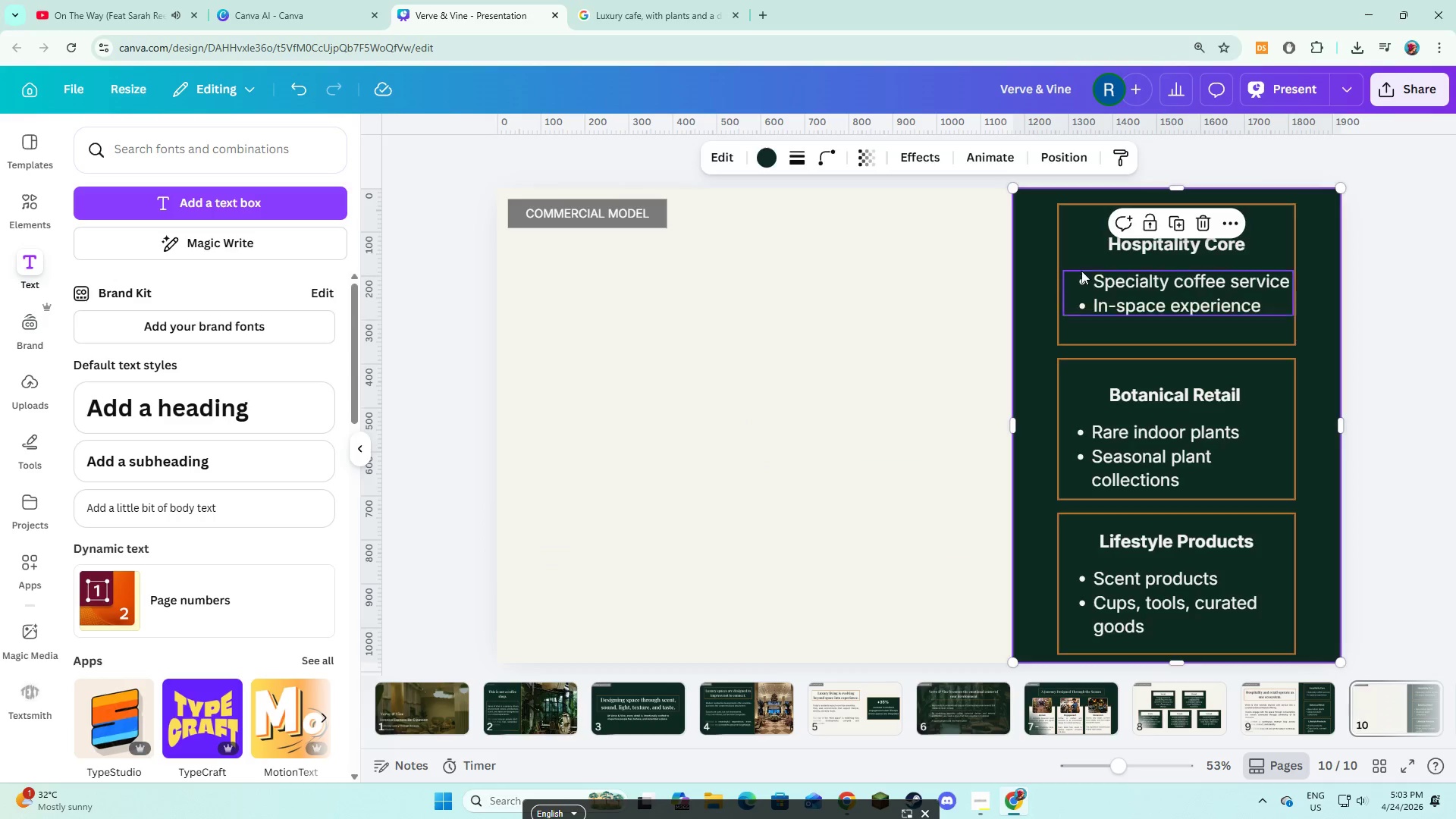 
key(Backspace)
 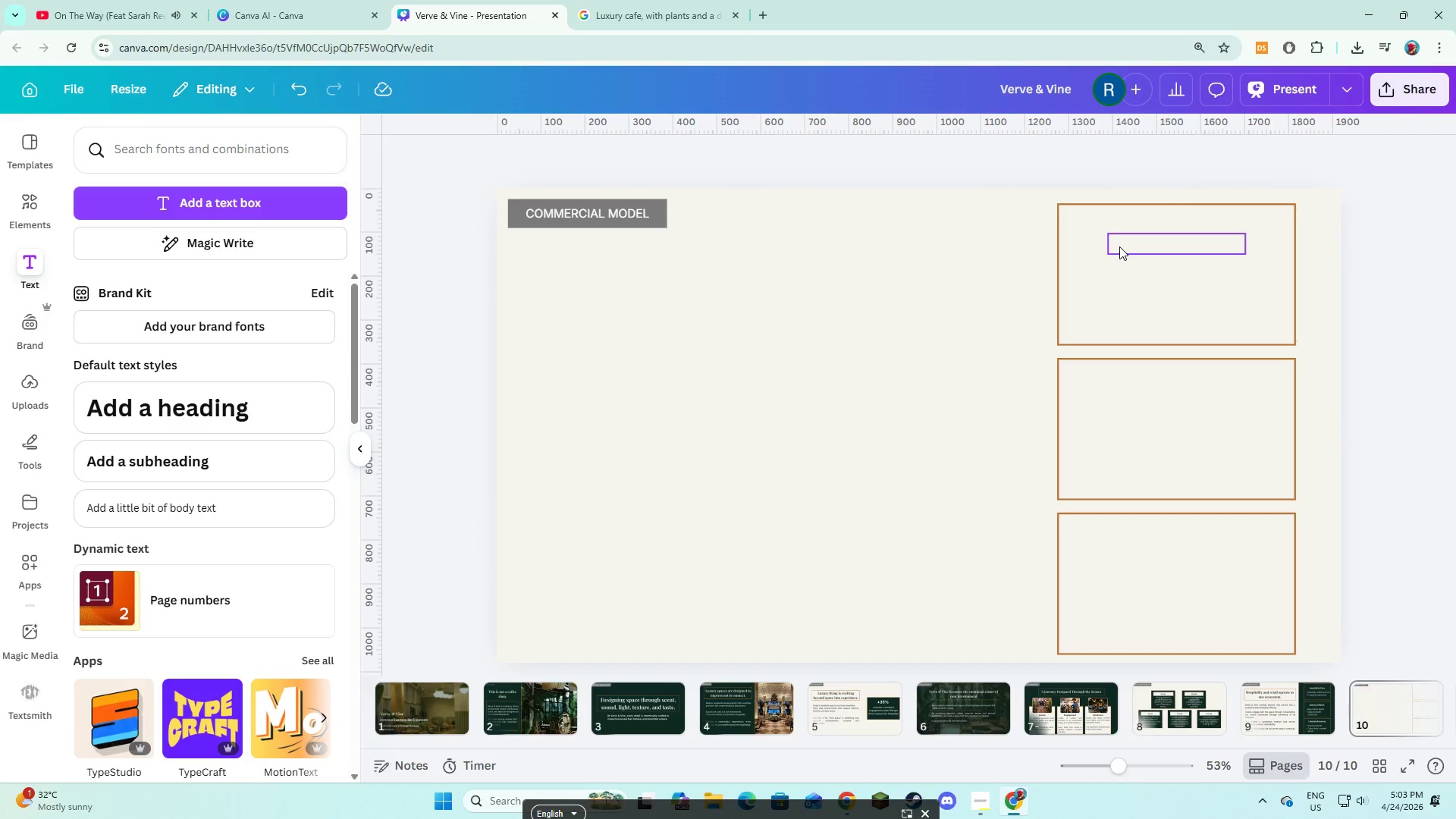 
left_click([1119, 246])
 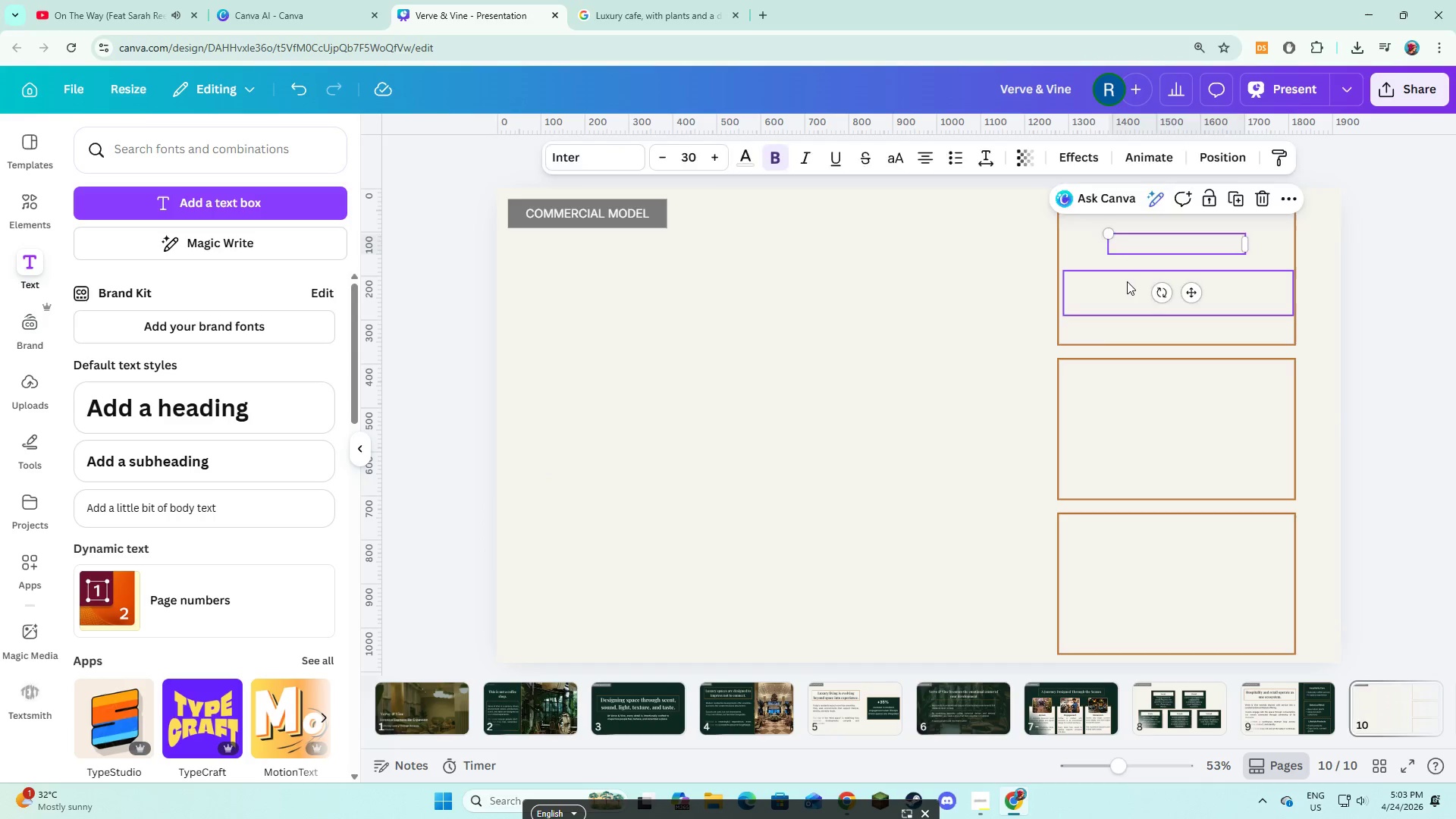 
key(Backspace)
 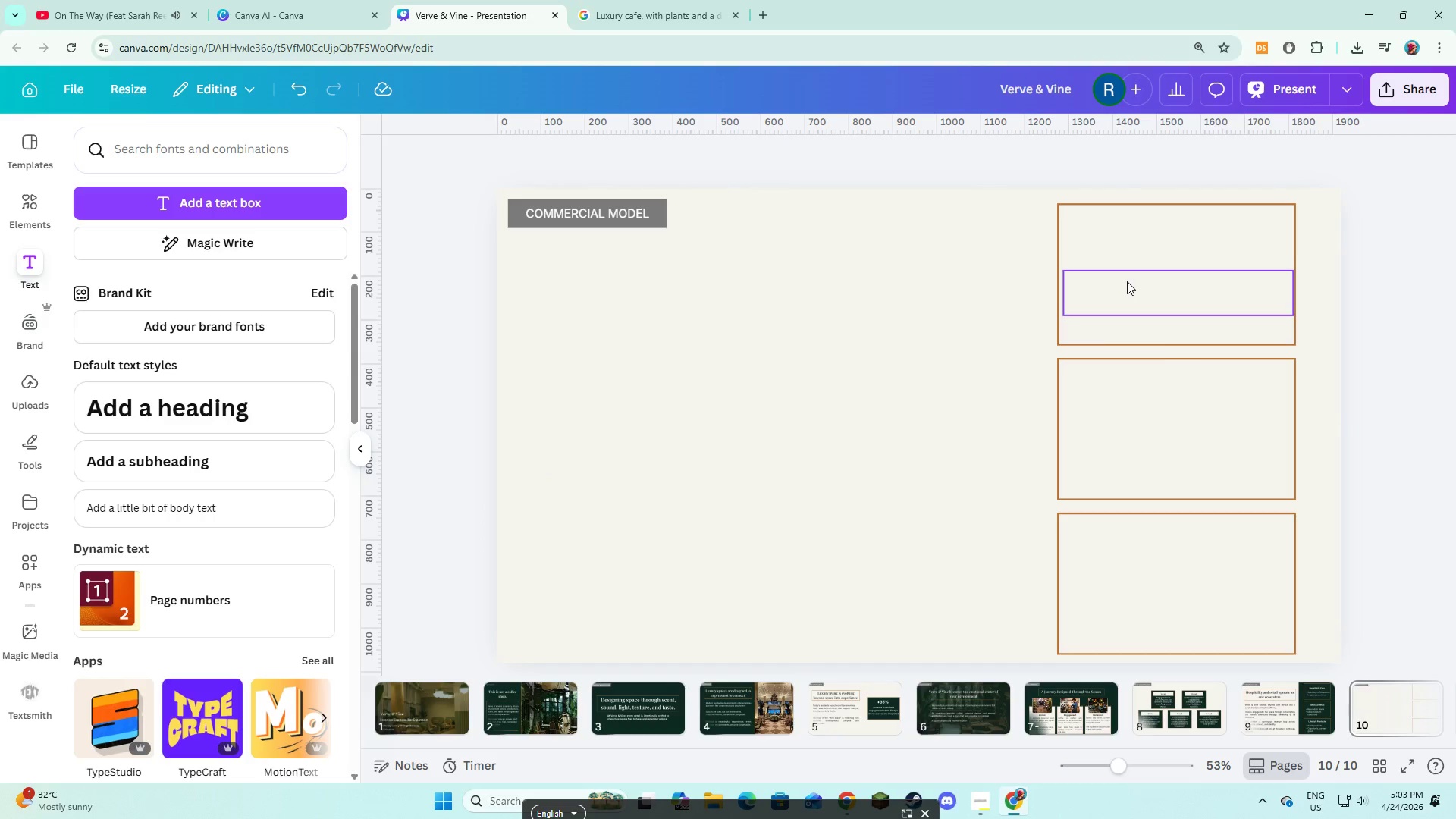 
left_click([1127, 281])
 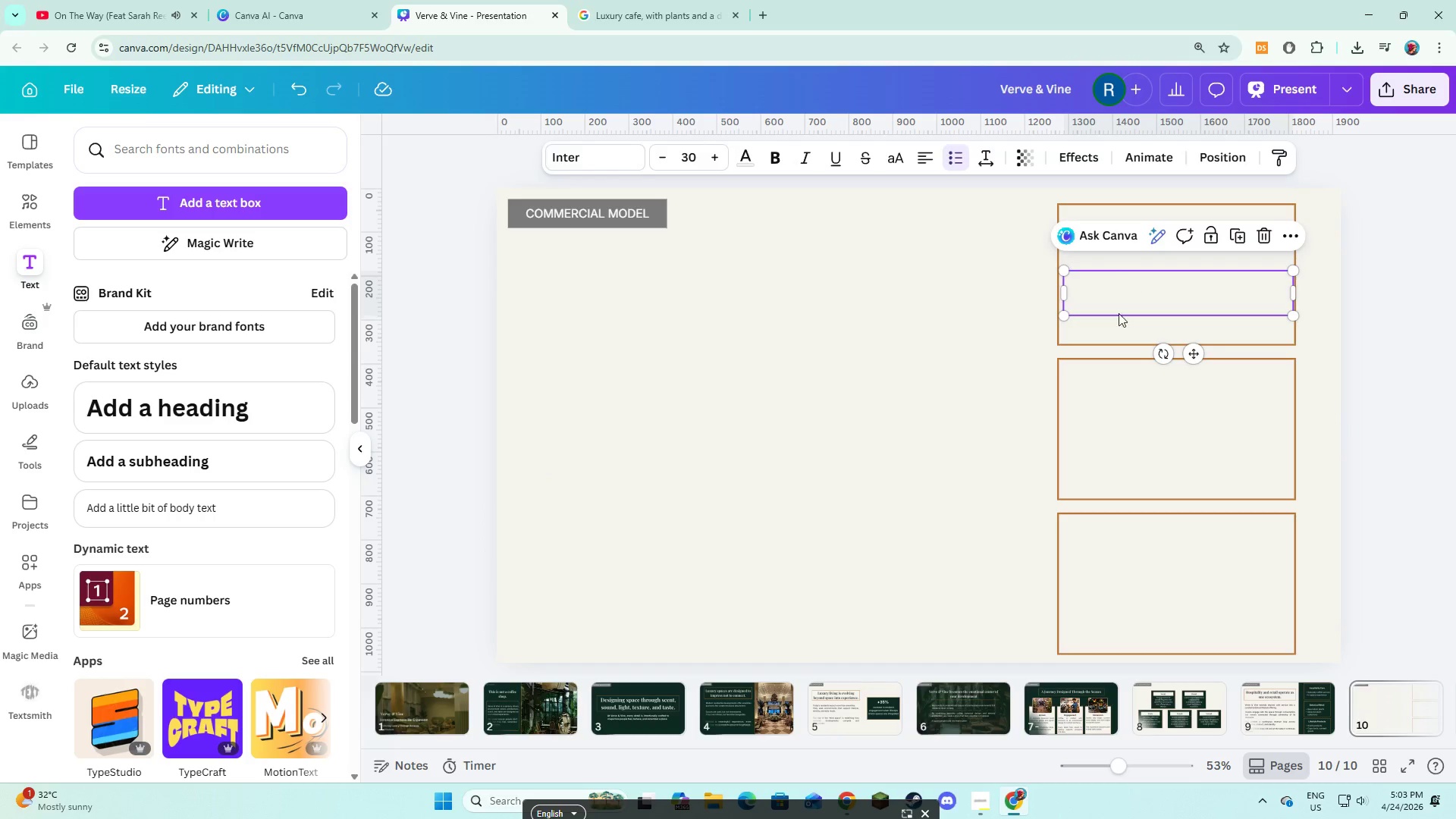 
key(Backspace)
 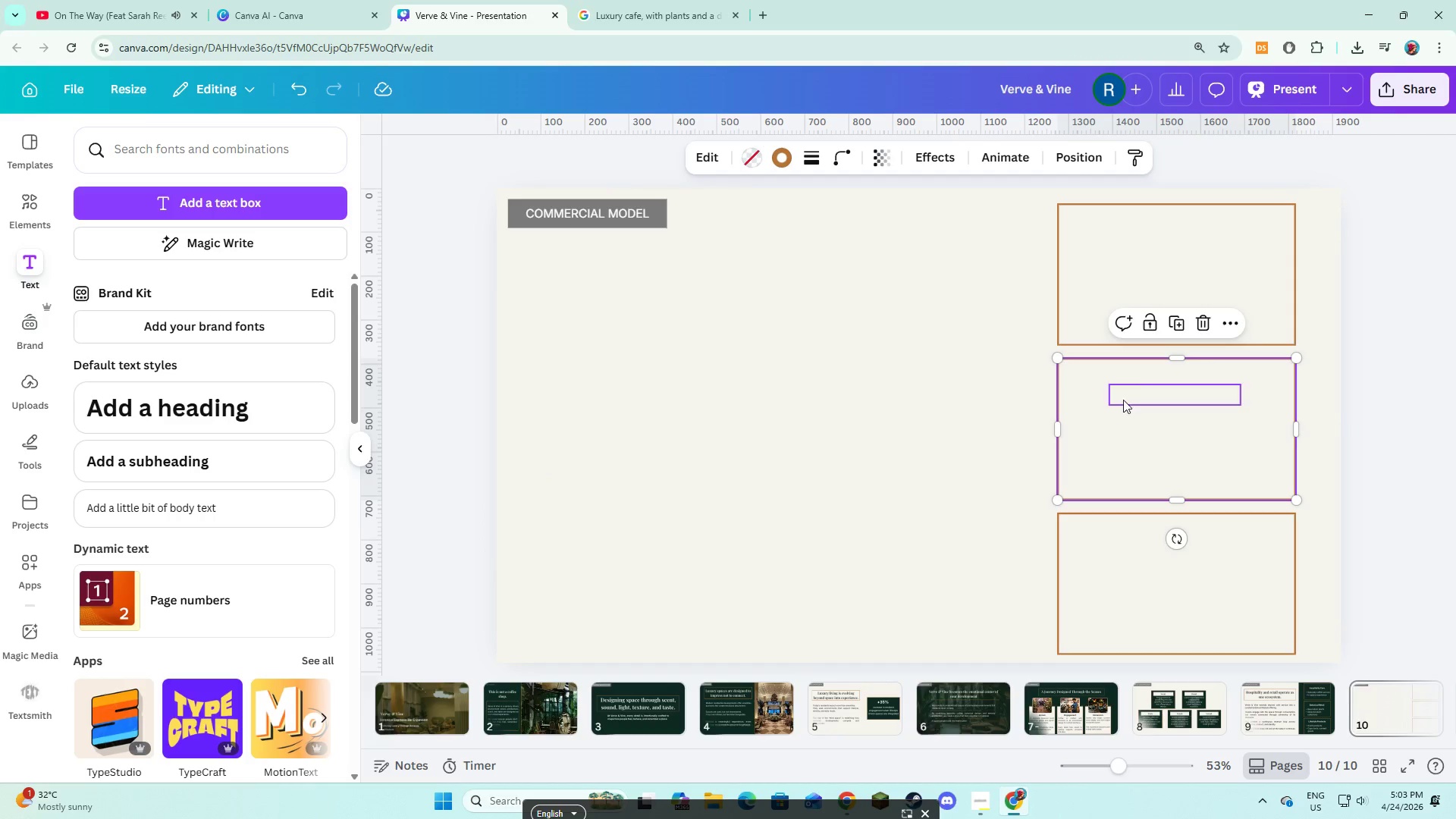 
double_click([1125, 399])
 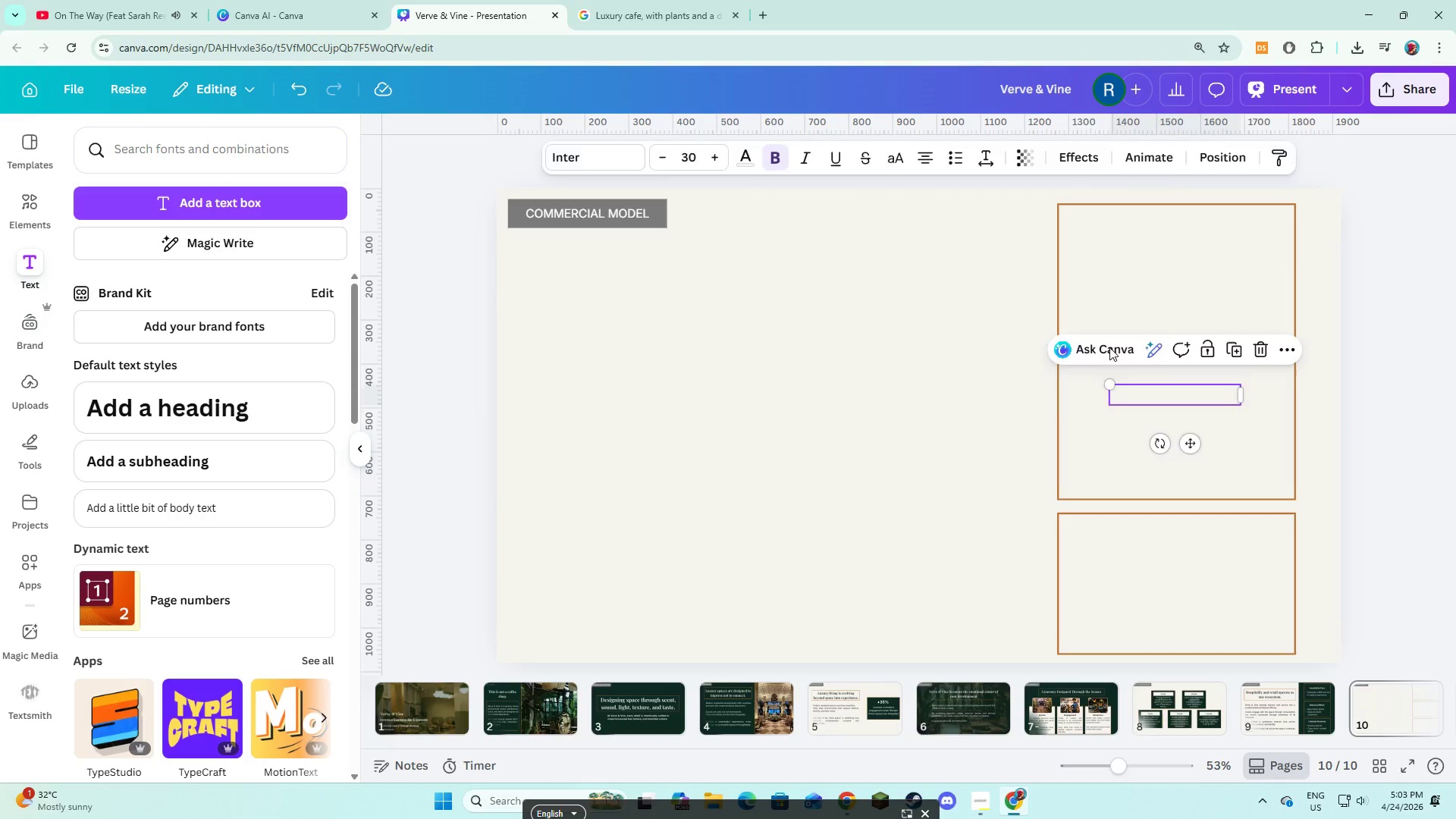 
key(Backspace)
 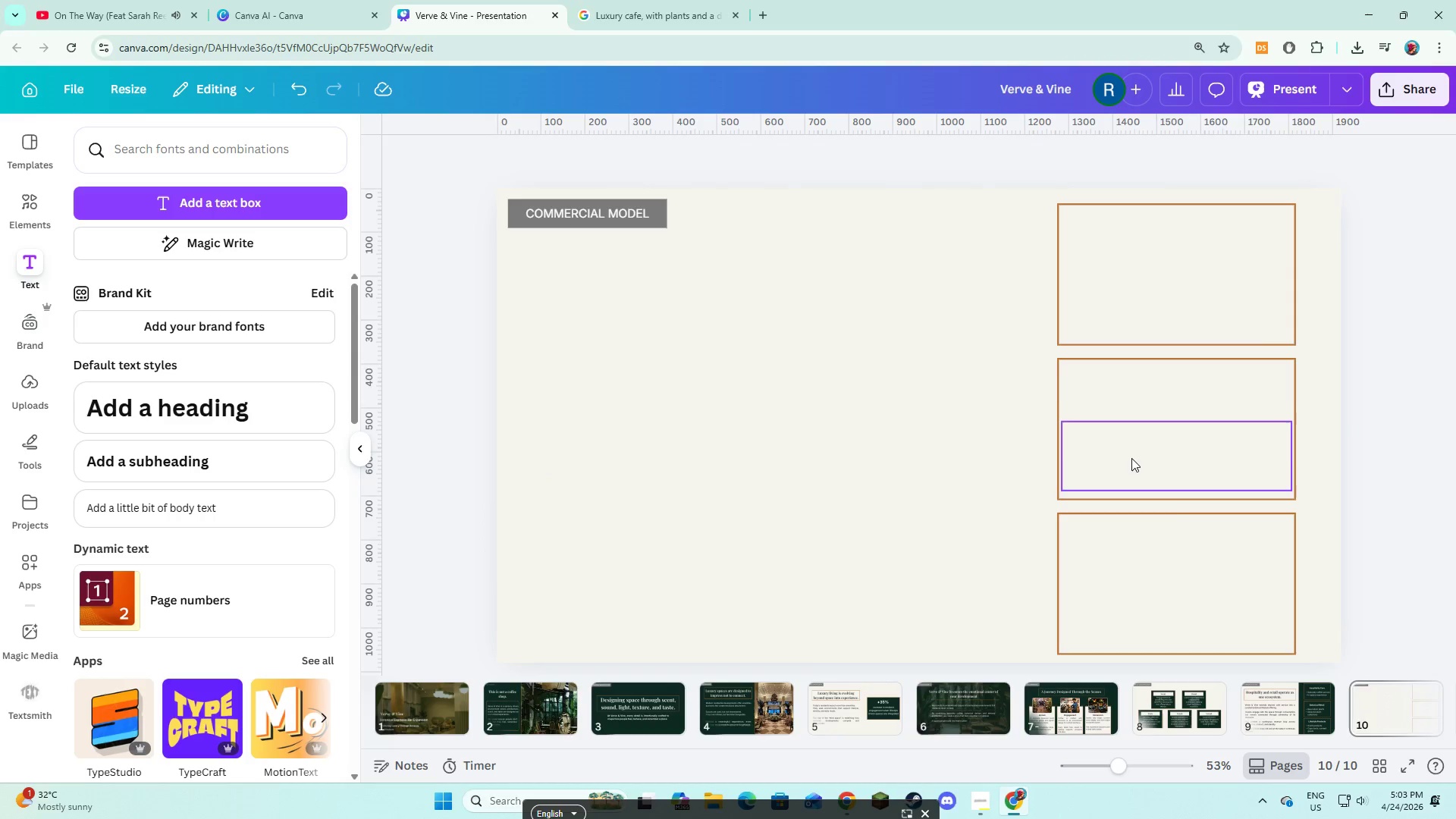 
left_click([1131, 458])
 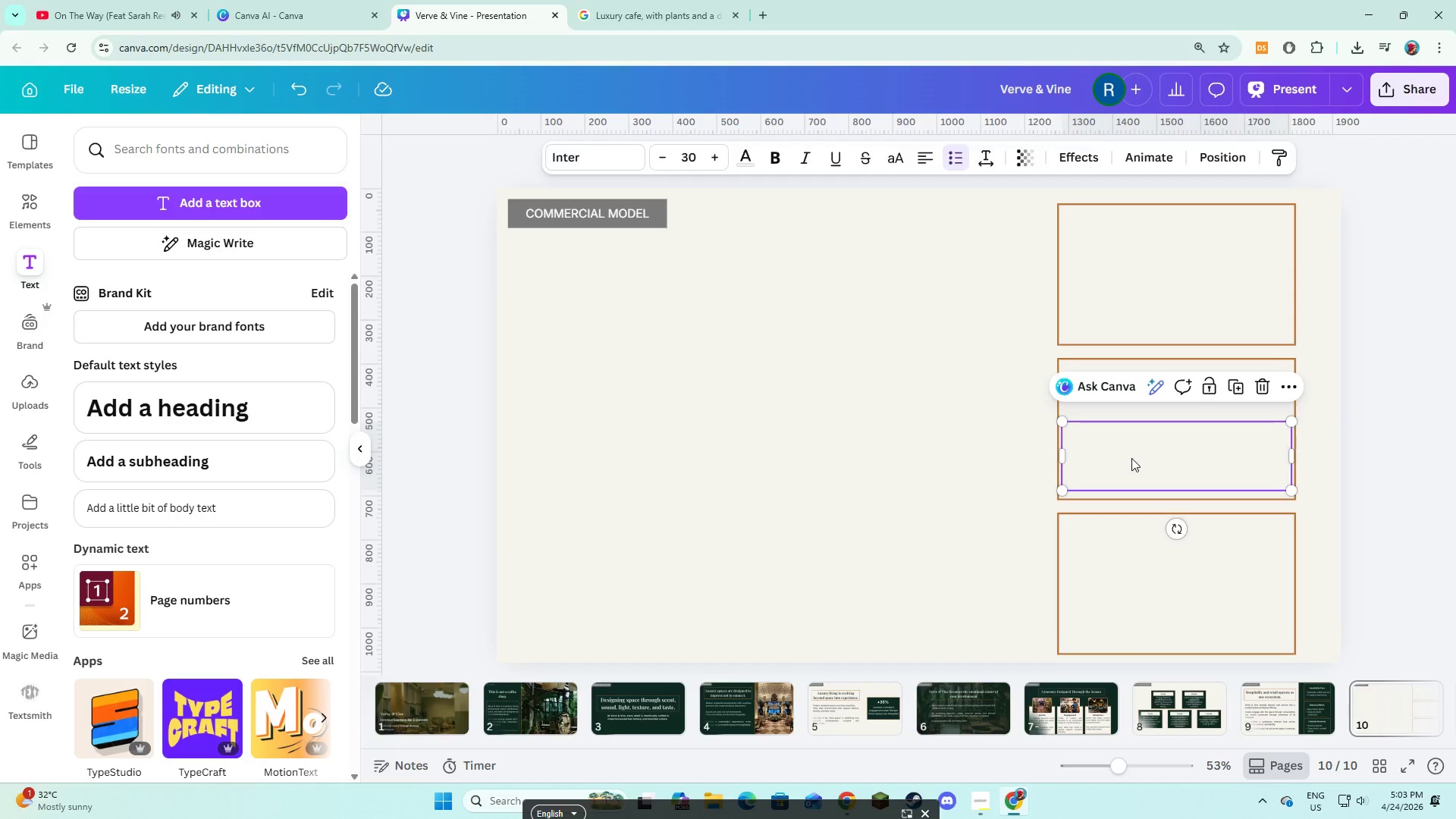 
key(Backspace)
 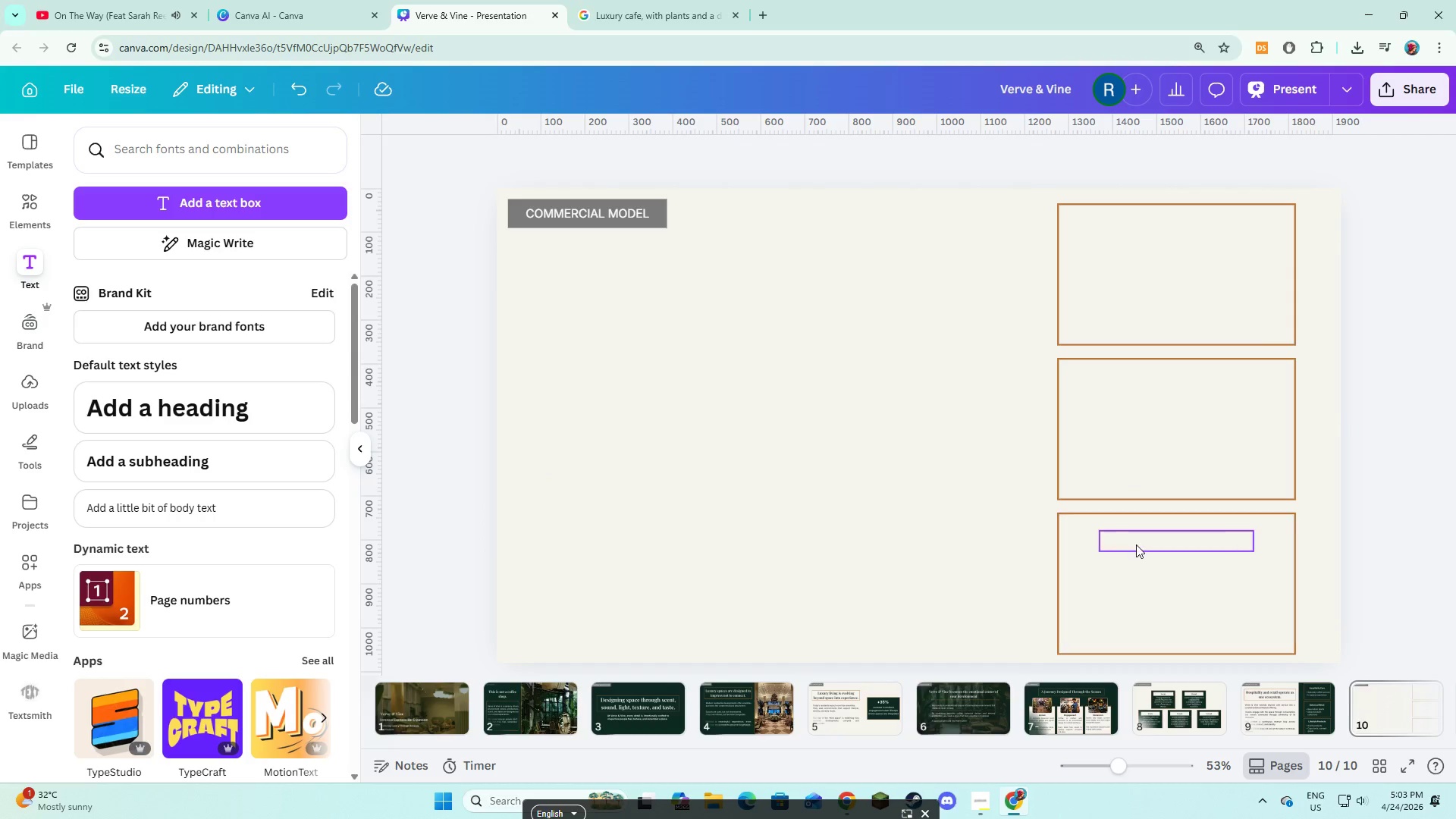 
left_click([1136, 546])
 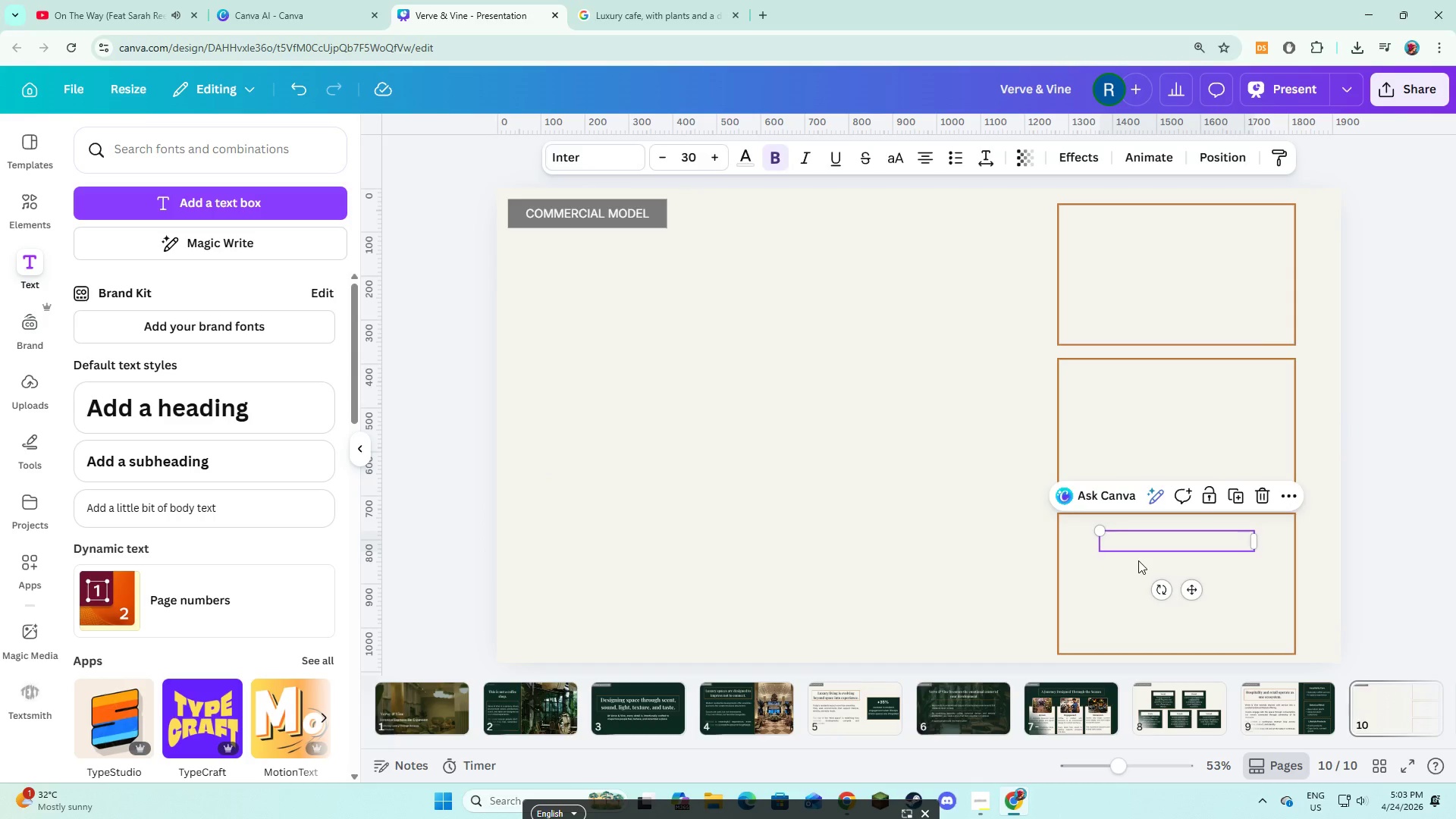 
key(Backspace)
 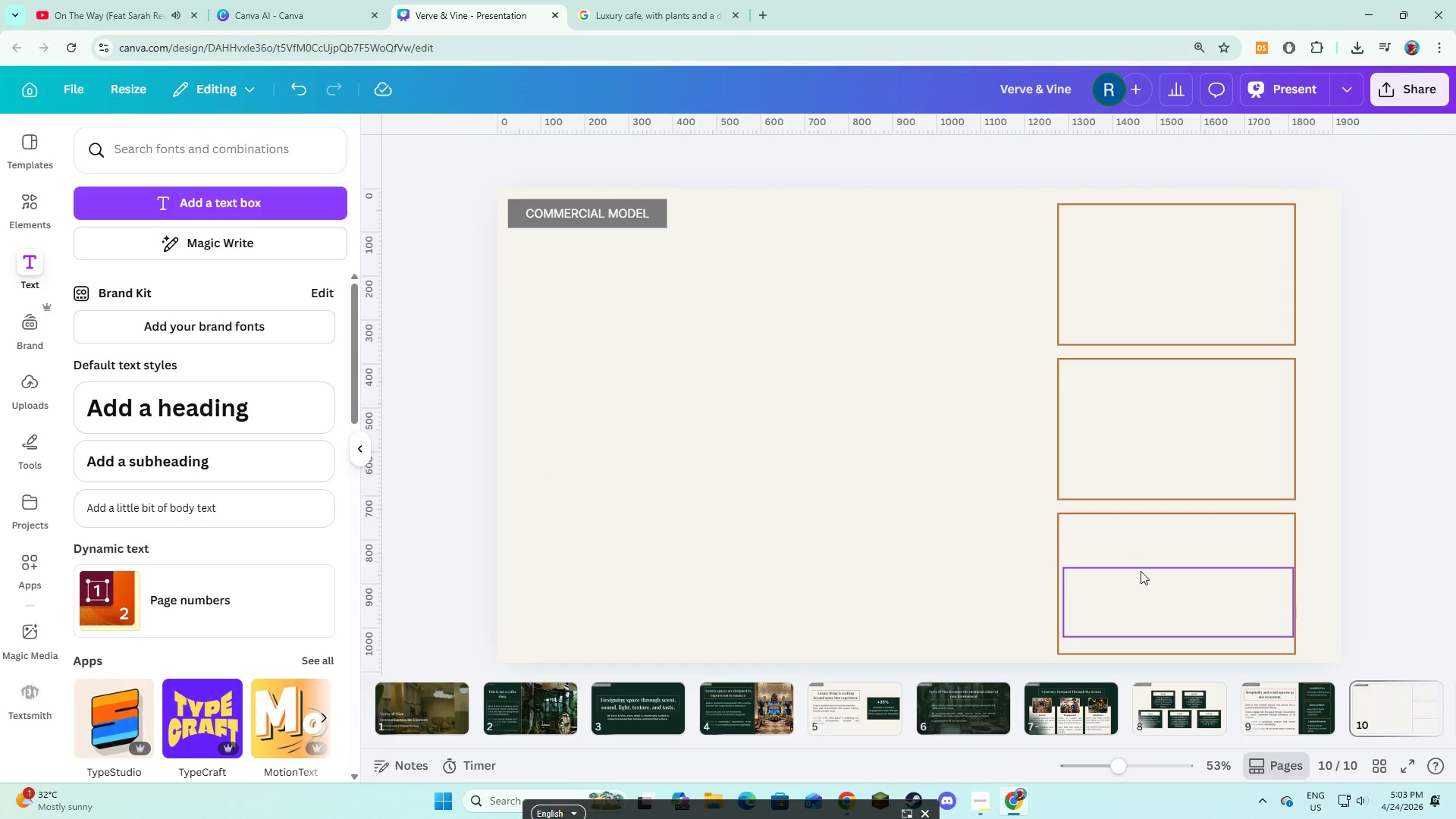 
left_click([1141, 571])
 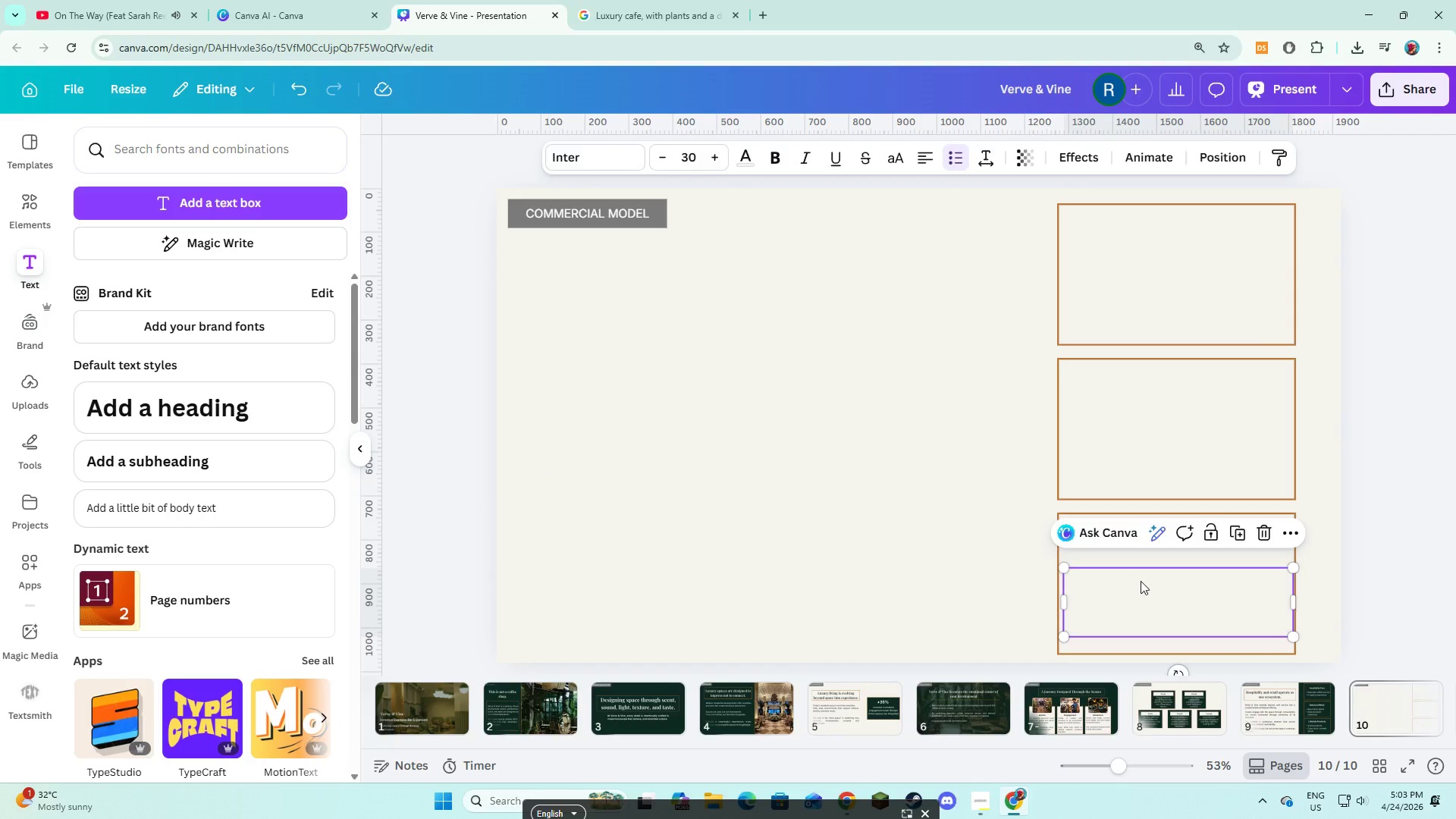 
key(Backspace)
 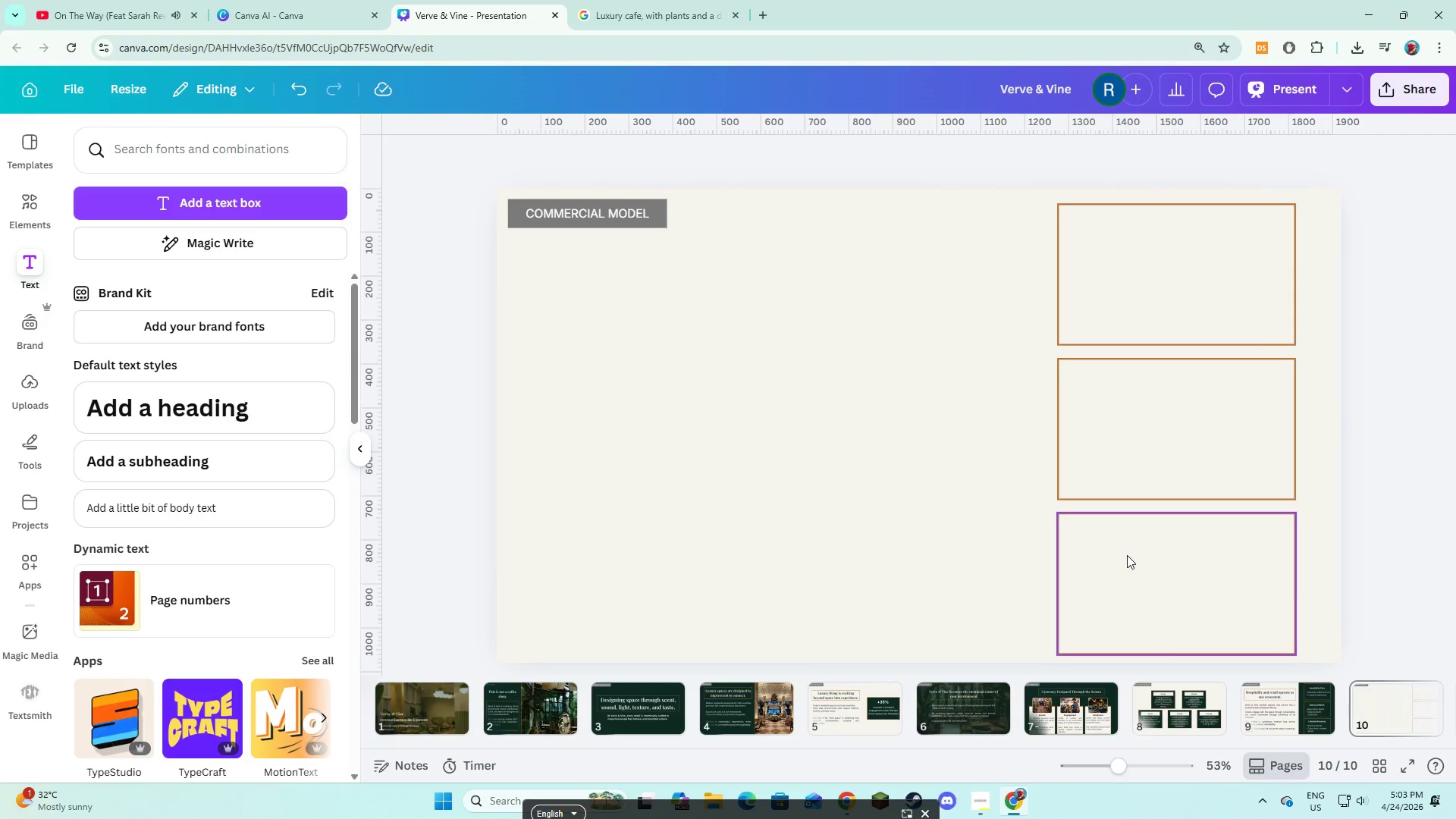 
left_click([1127, 555])
 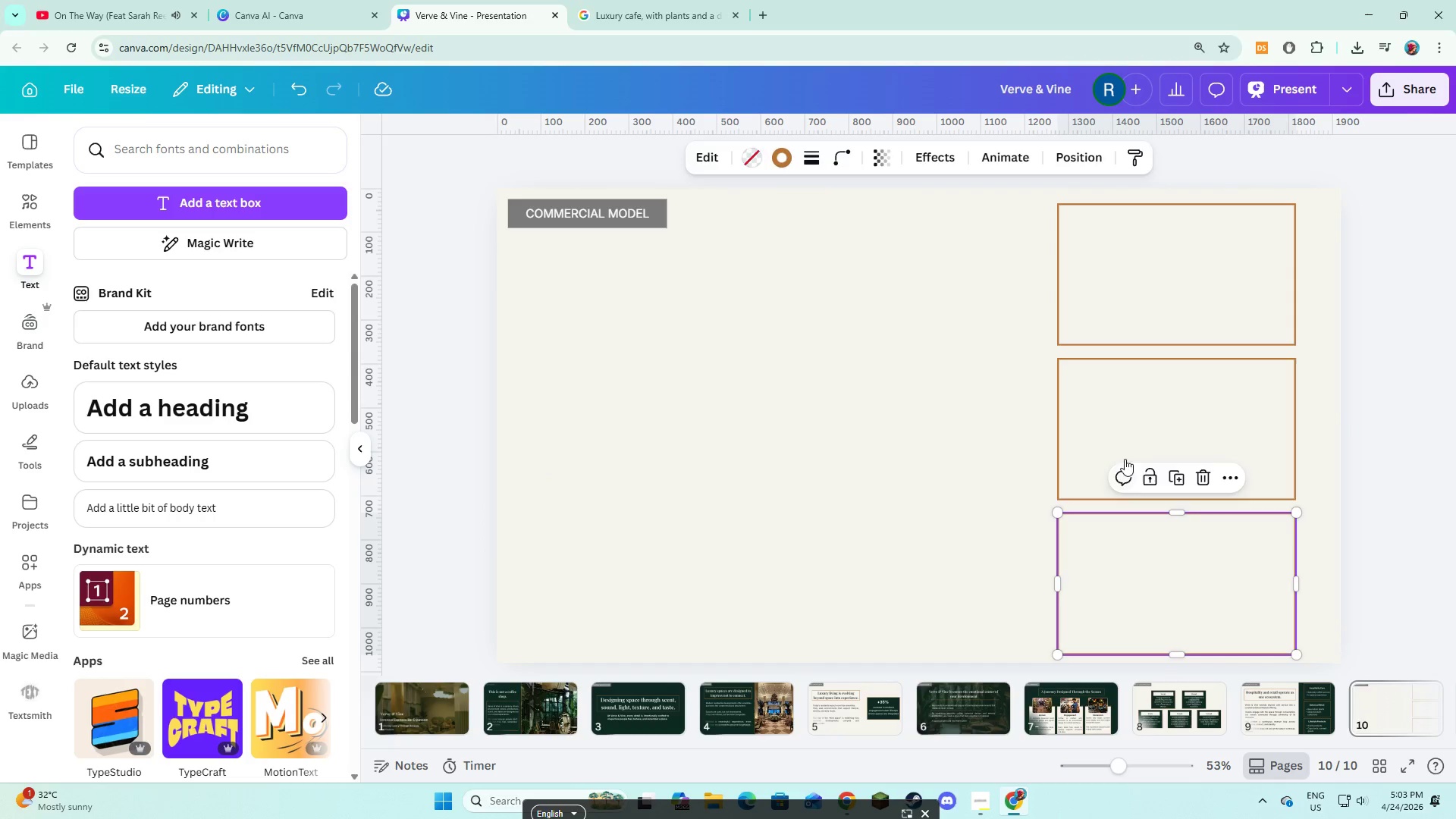 
key(Backspace)
 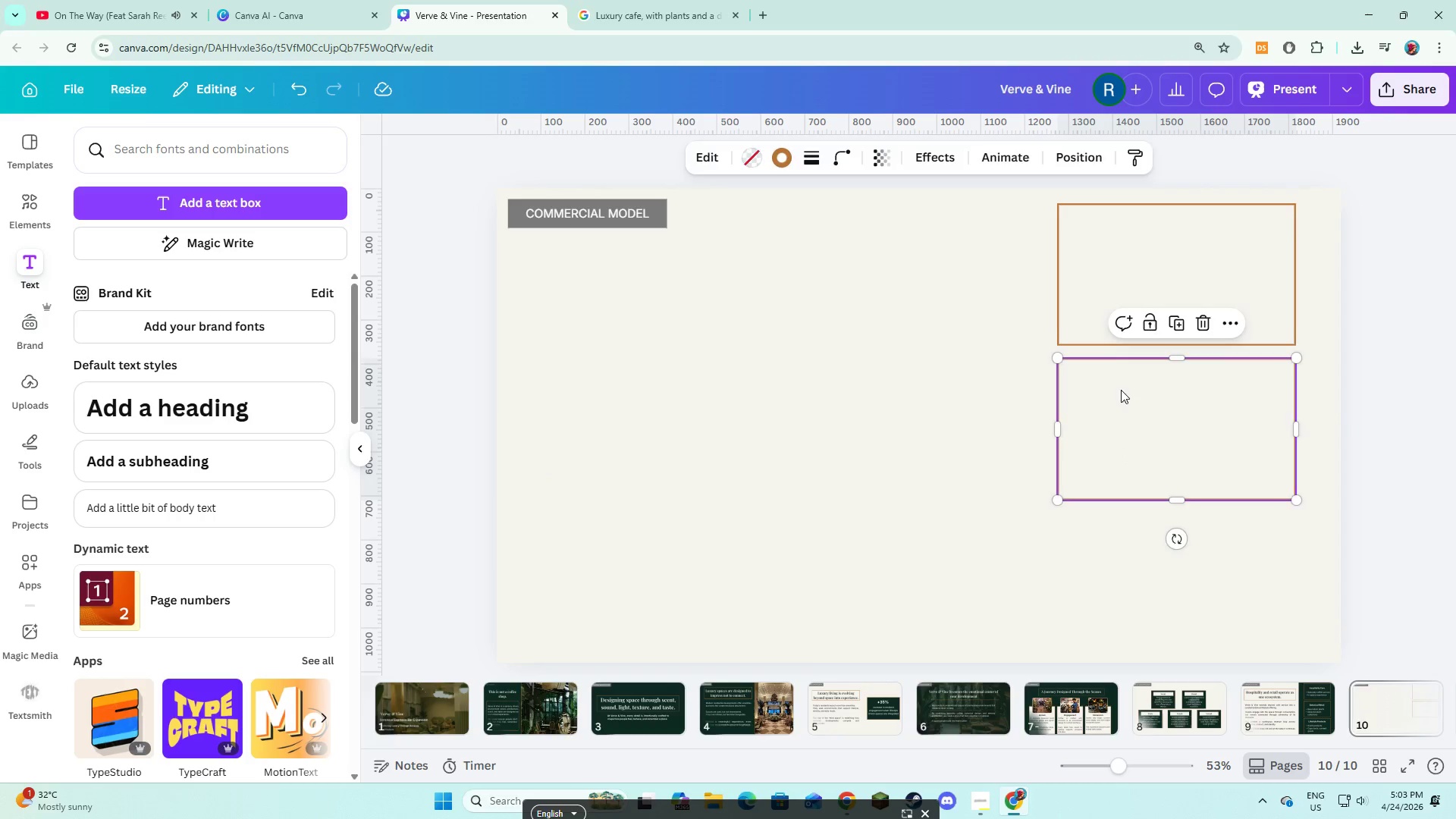 
key(Backspace)
 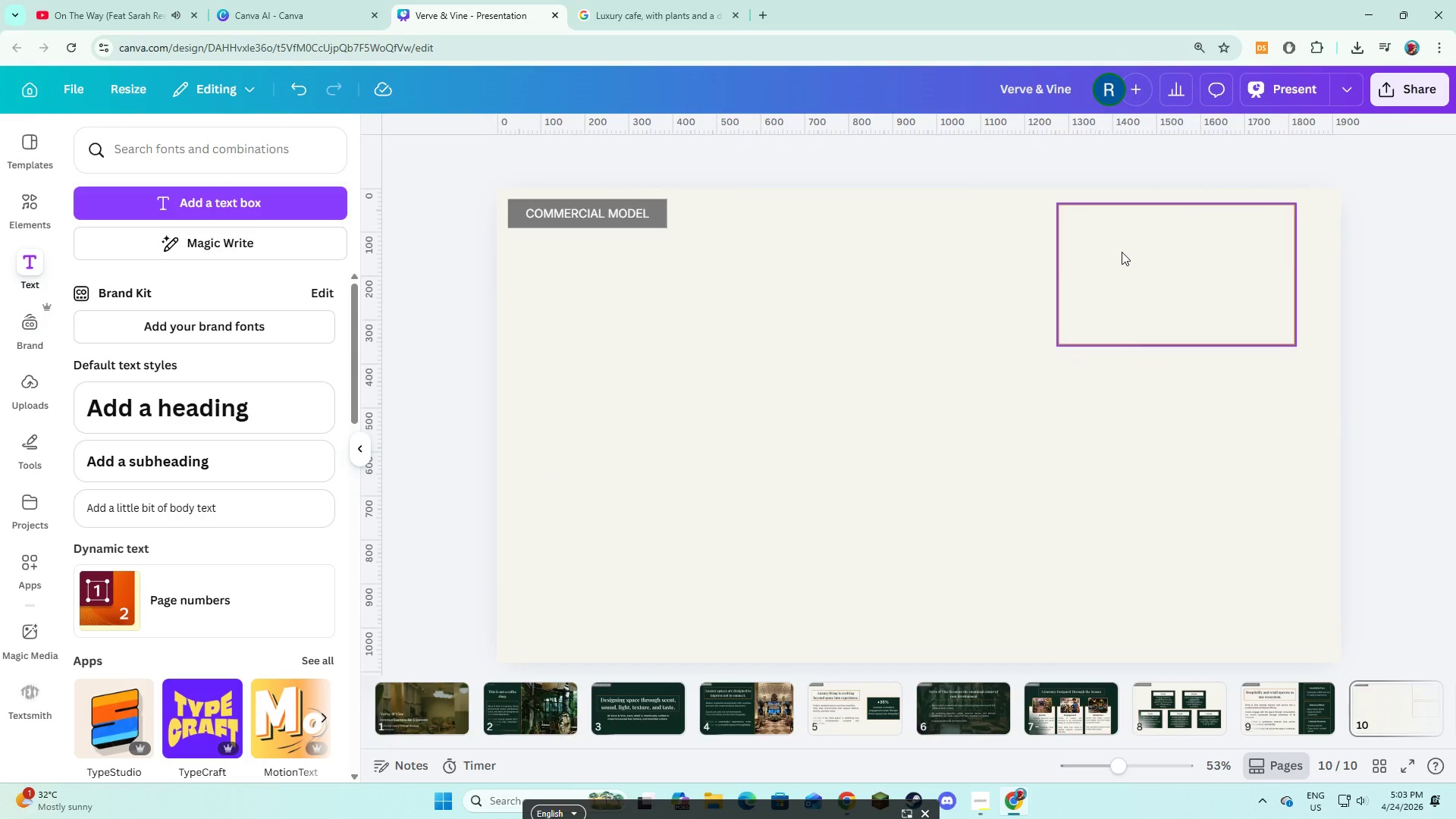 
double_click([1122, 252])
 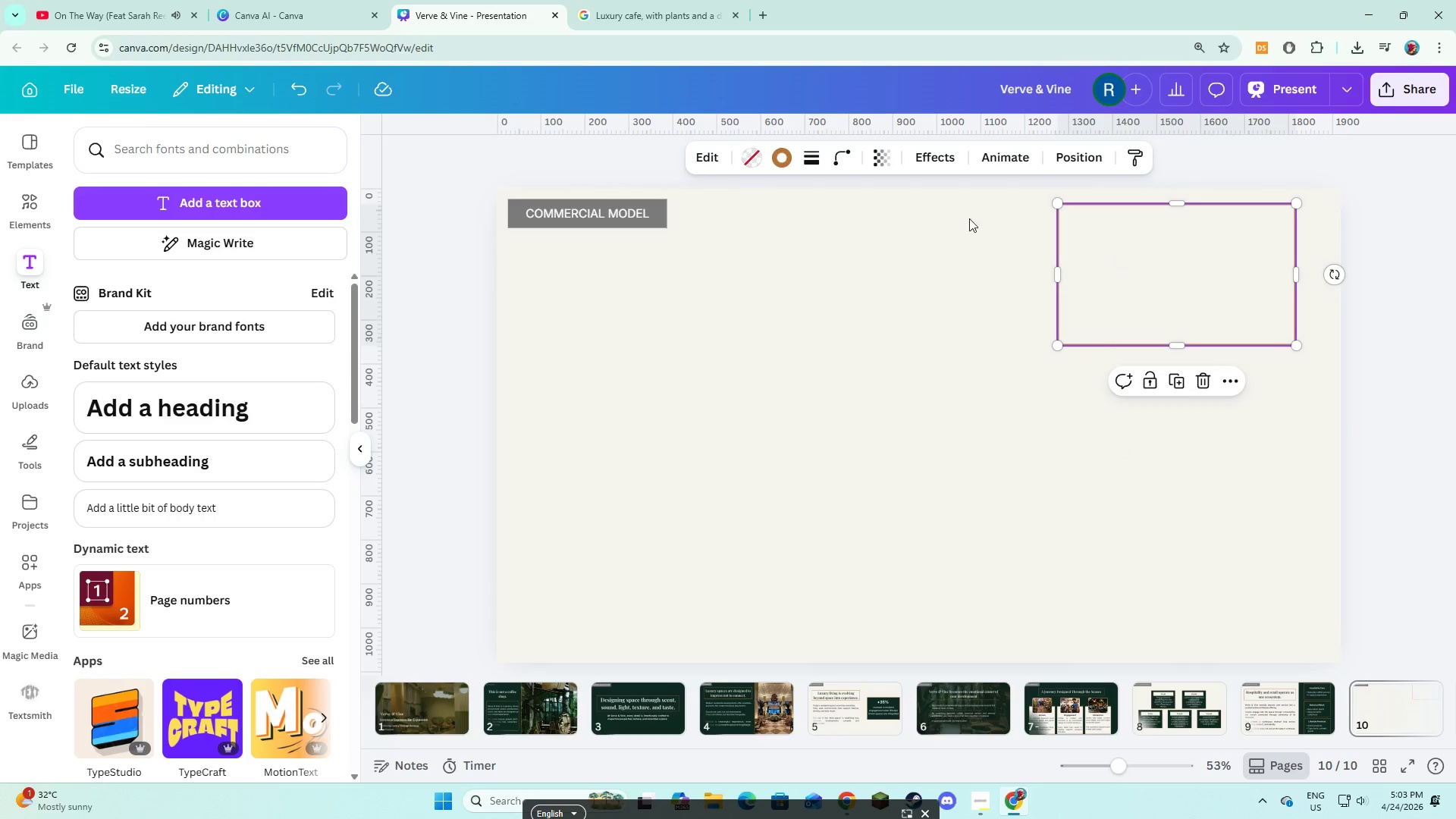 
key(Backspace)
 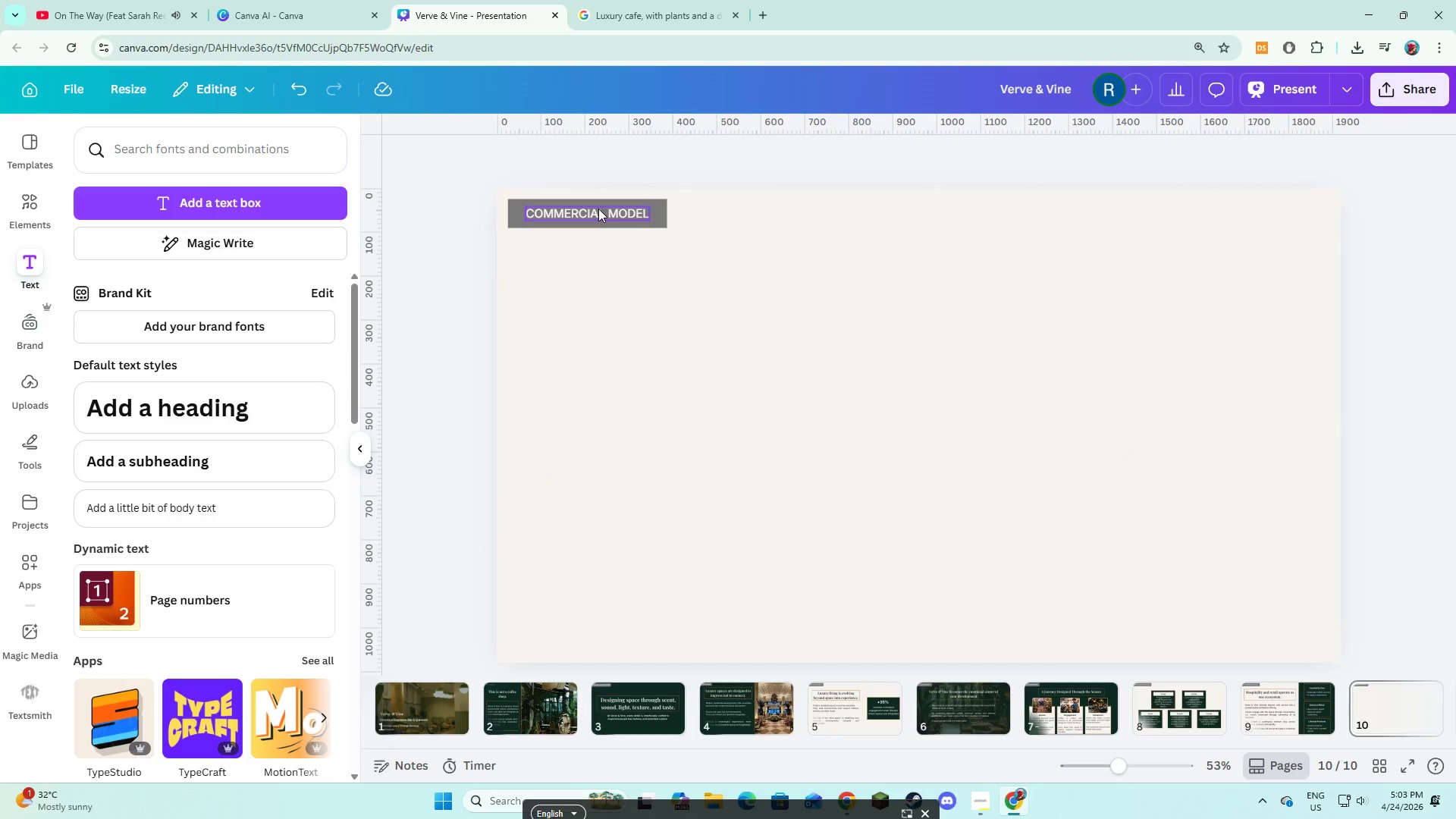 
double_click([598, 209])
 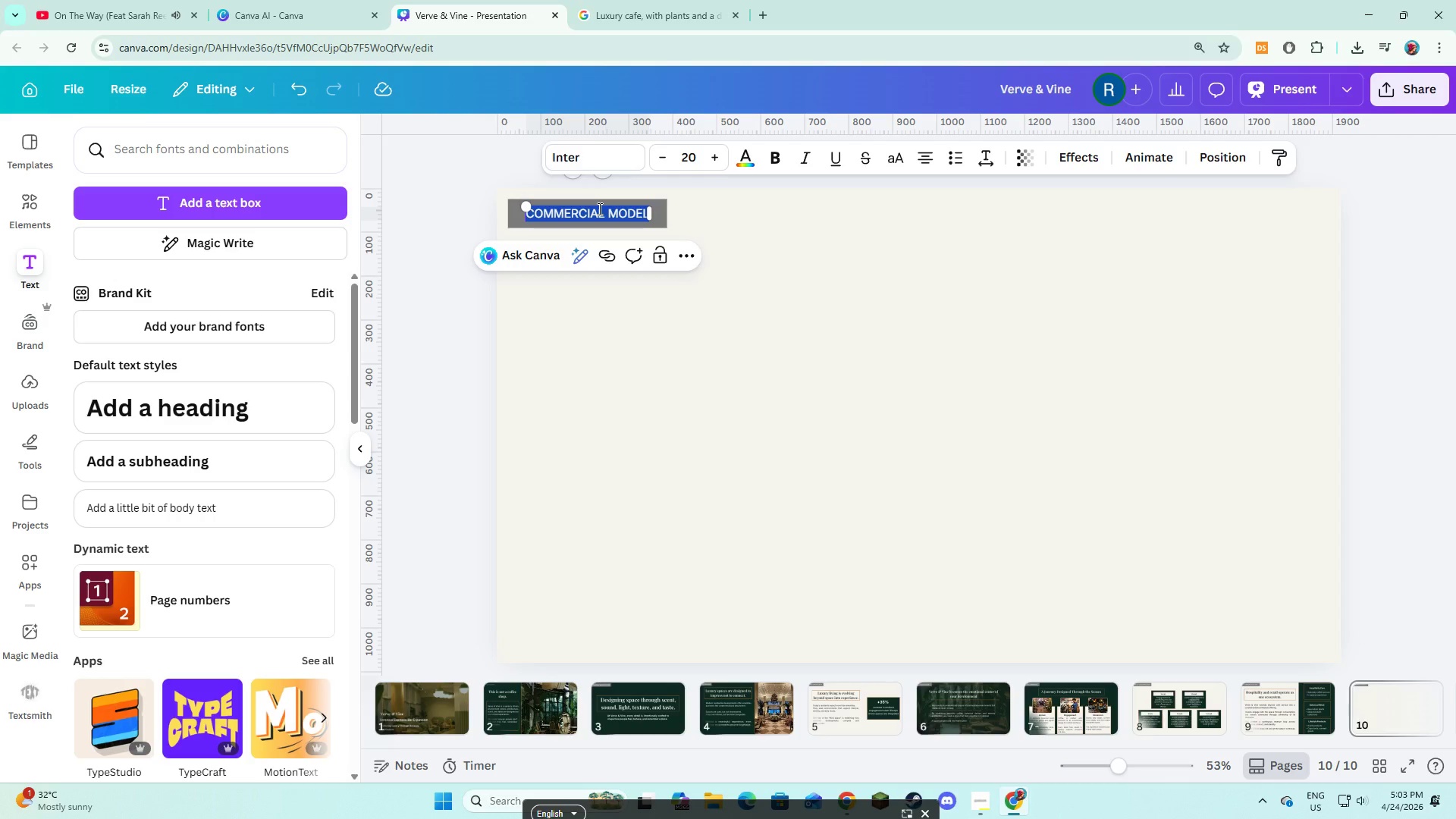 
type(O)
key(Backspace)
type(OPERATIONAL MODEL)
 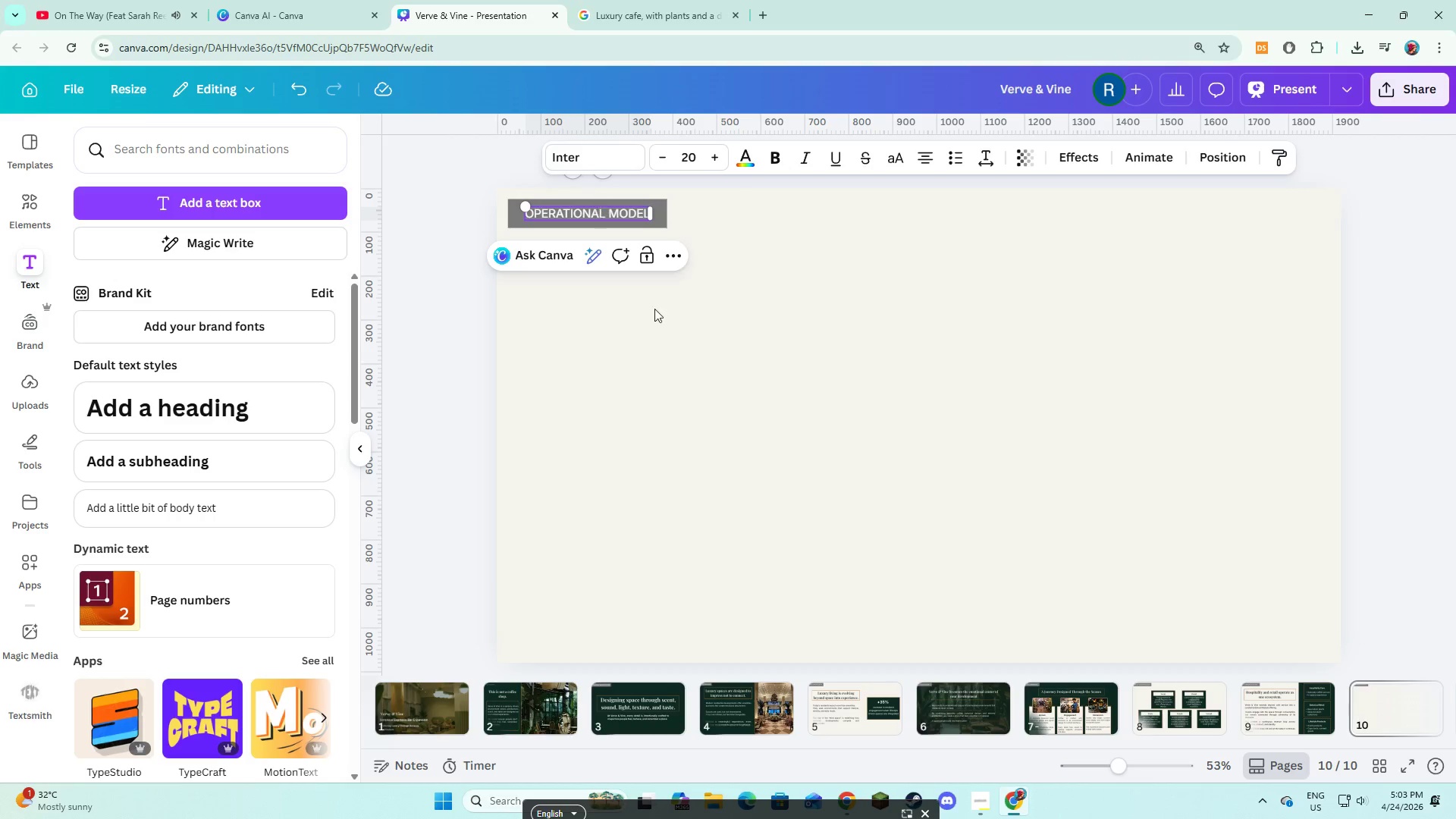 
left_click([708, 381])
 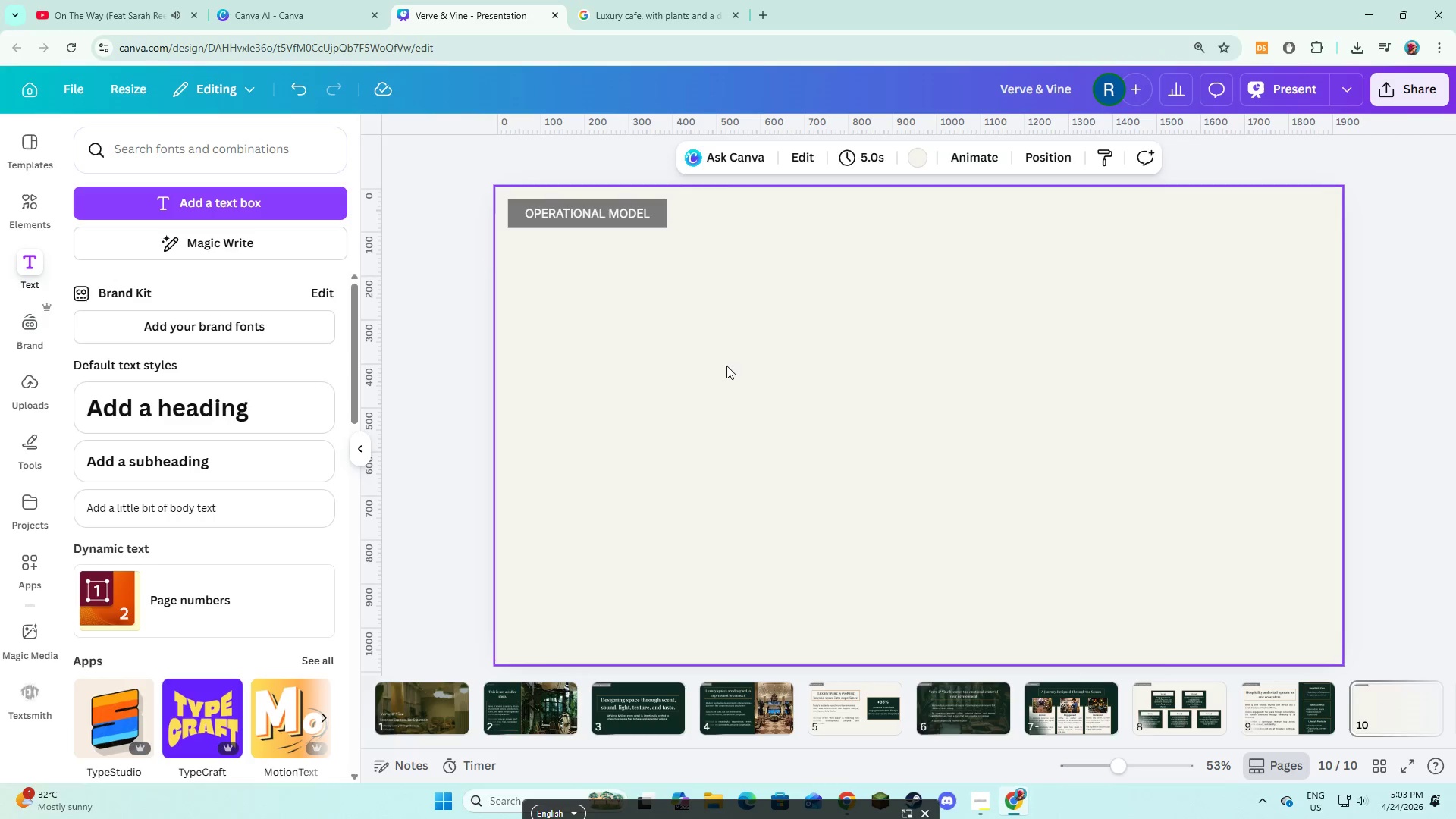 
scroll: coordinate [756, 340], scroll_direction: up, amount: 3.0
 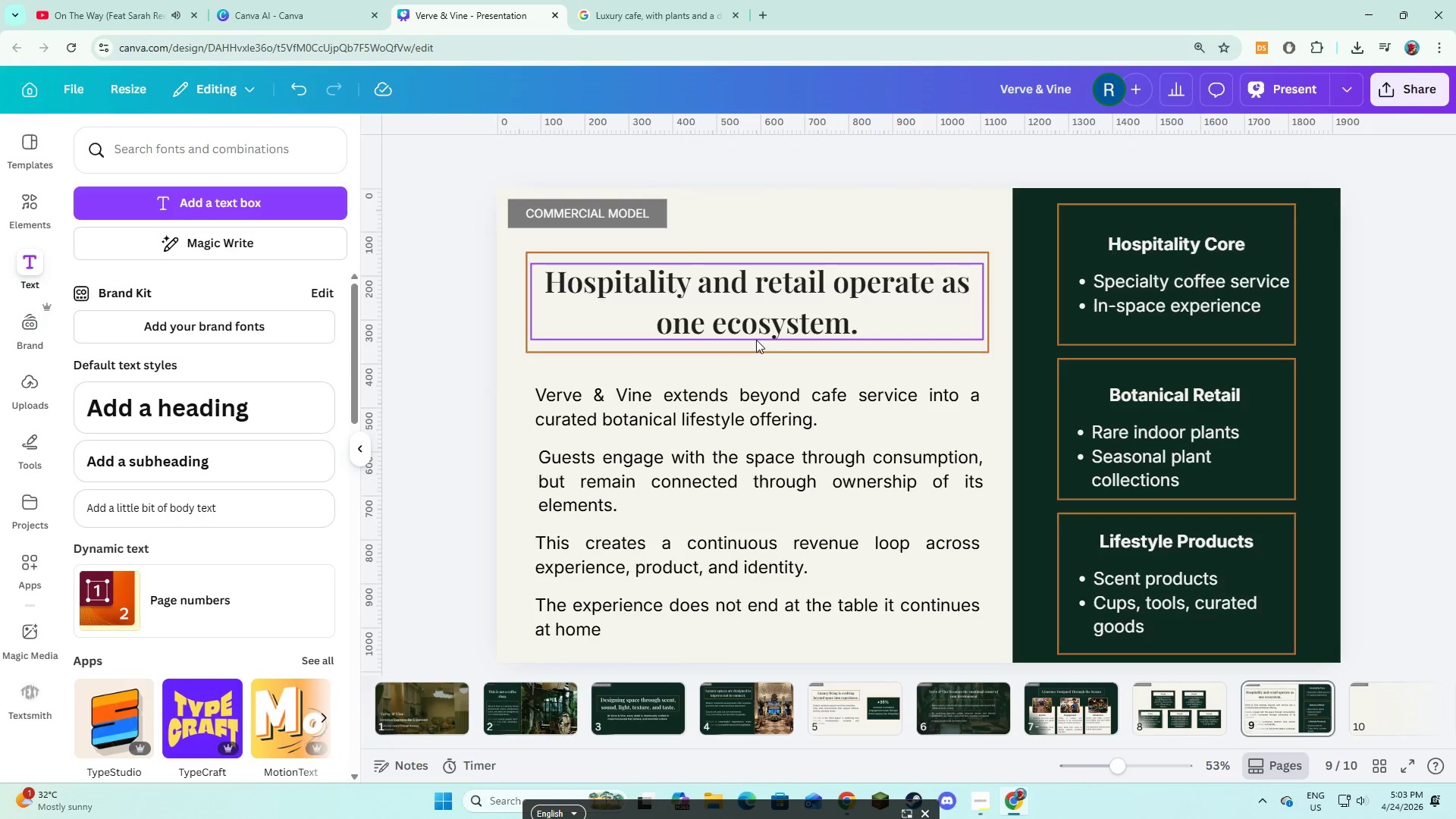 
scroll: coordinate [756, 340], scroll_direction: down, amount: 4.0
 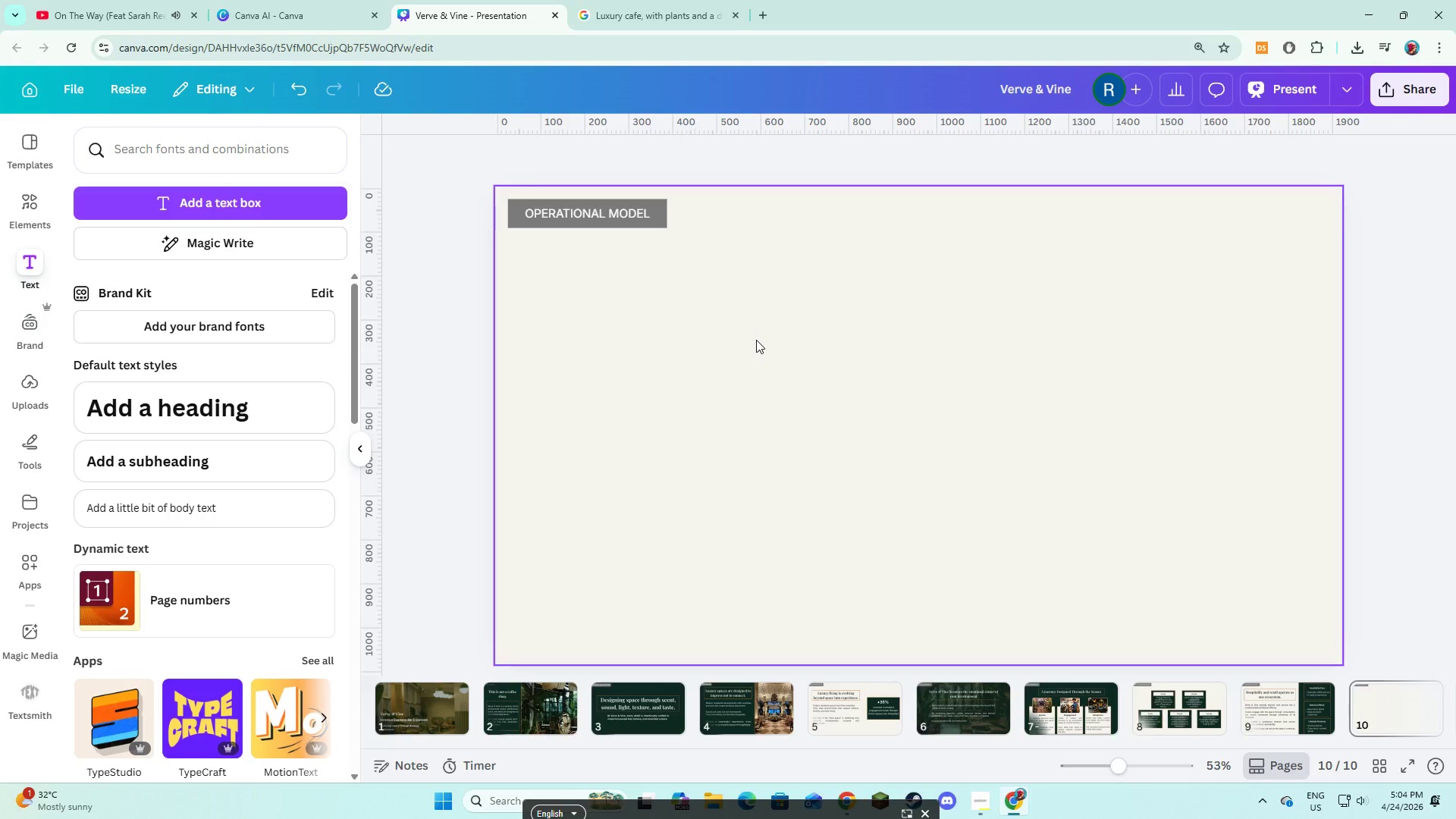 
wait(26.79)
 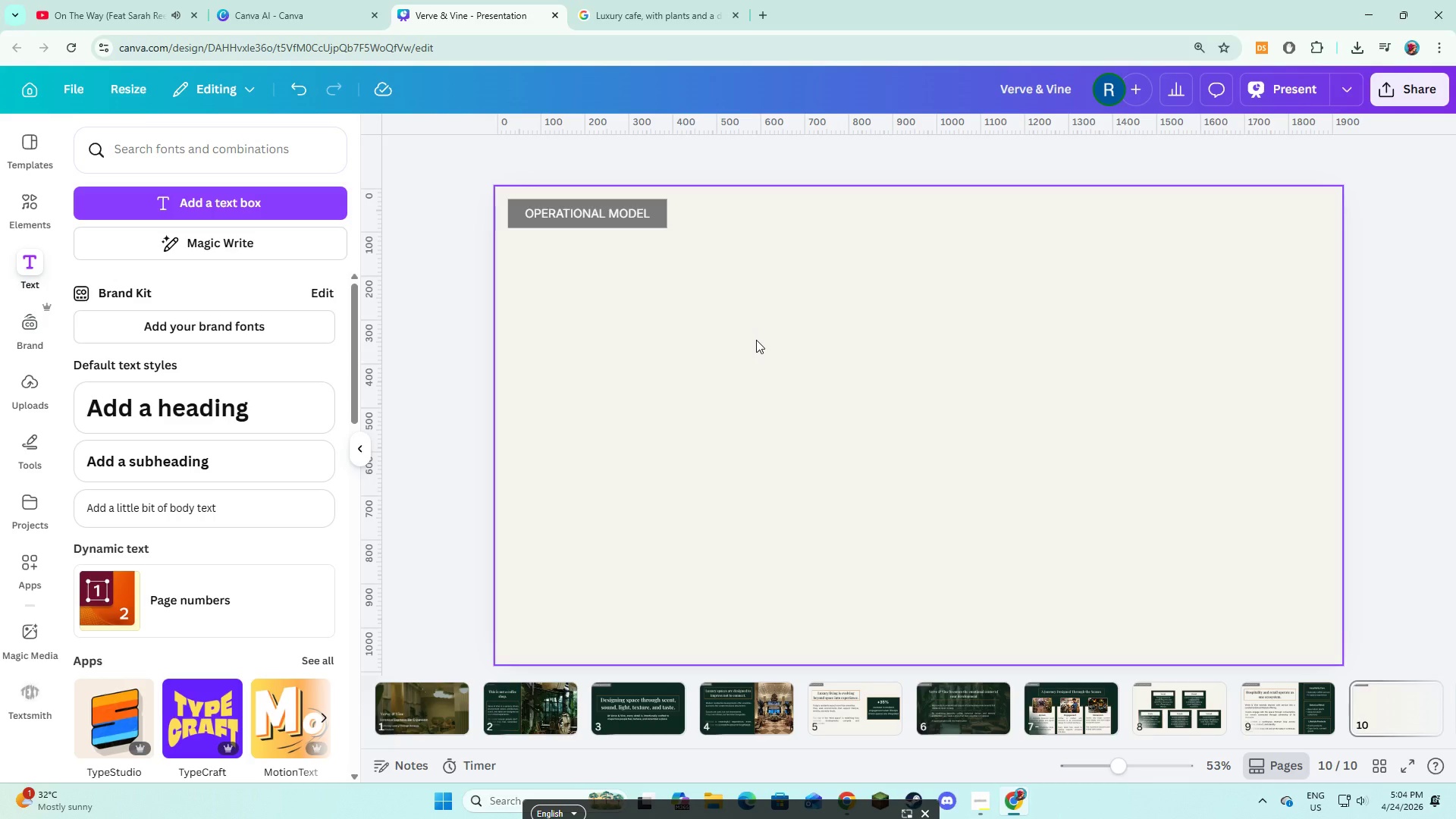 
left_click([292, 215])
 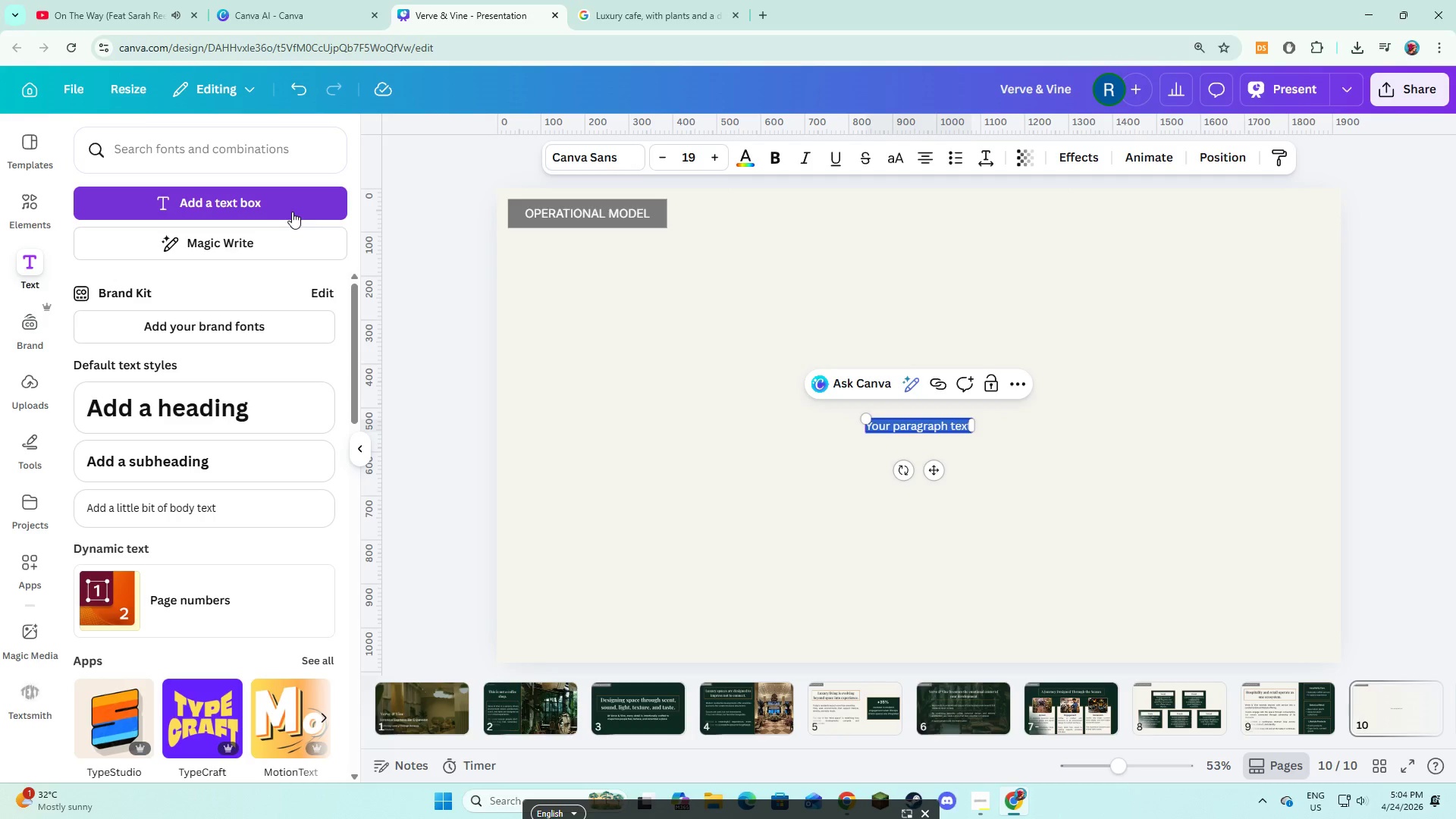 
type(Designed for efficiency, scalability, and consistency.)
 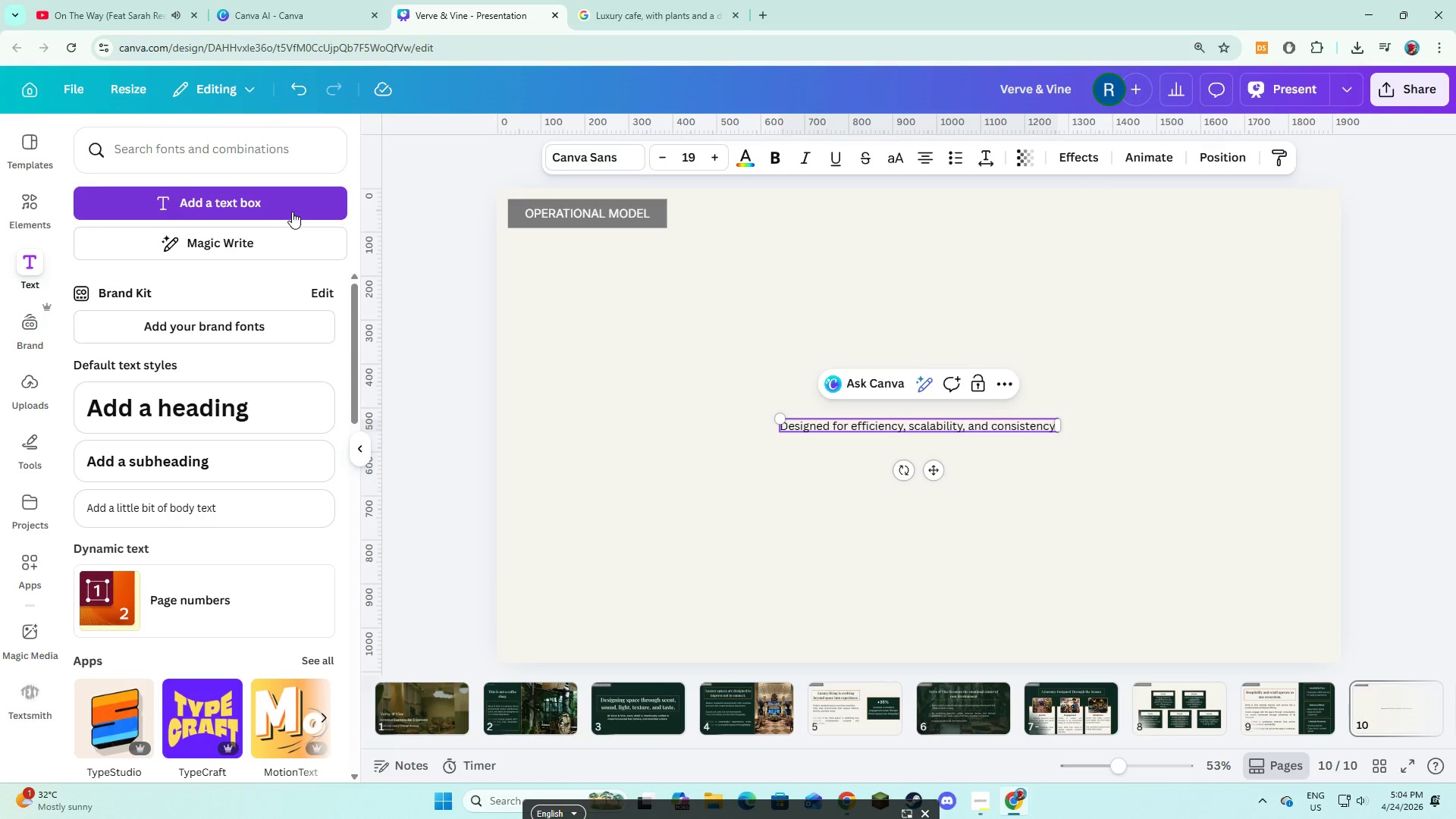 
key(Control+A)
 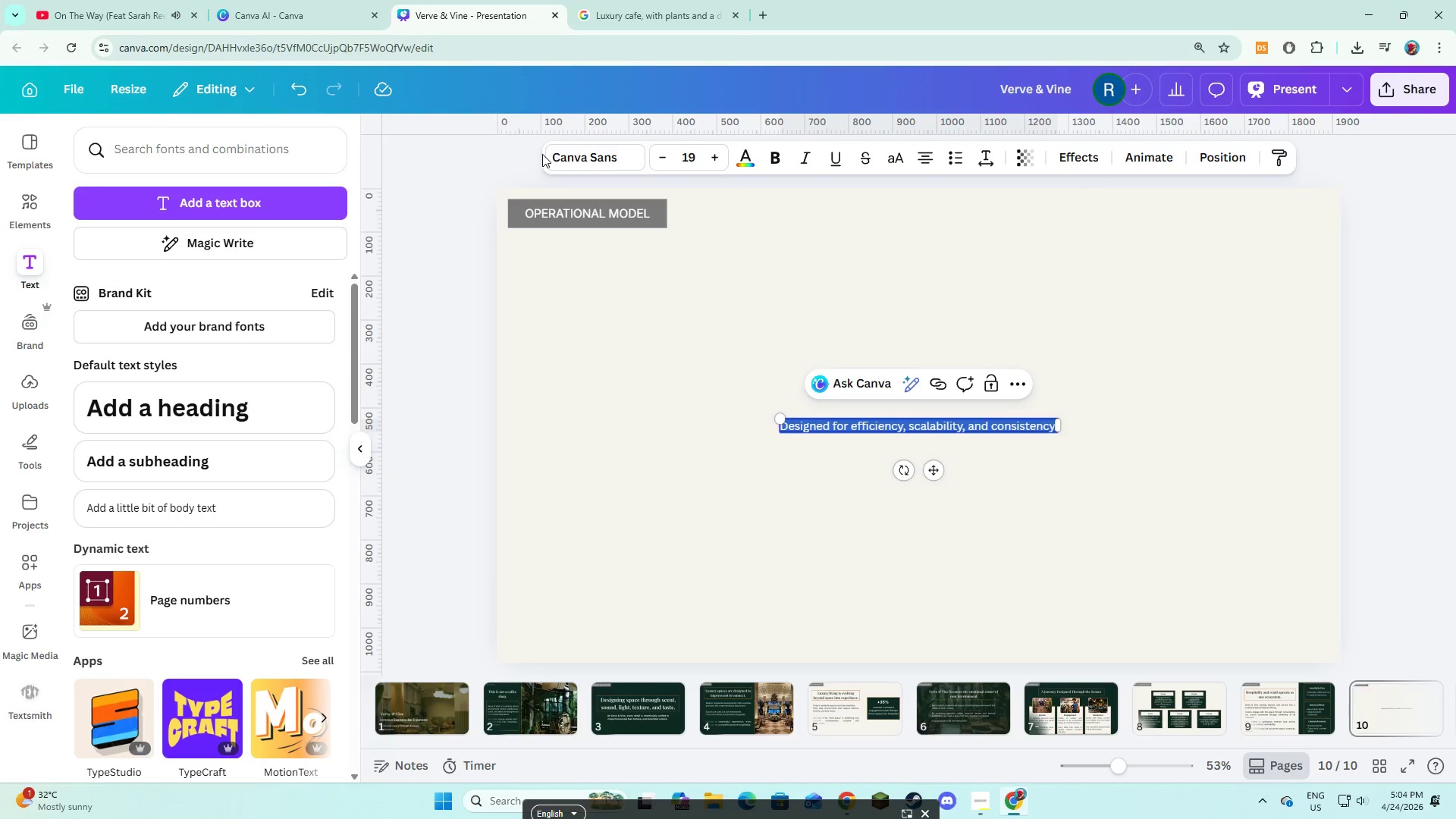 
double_click([556, 154])
 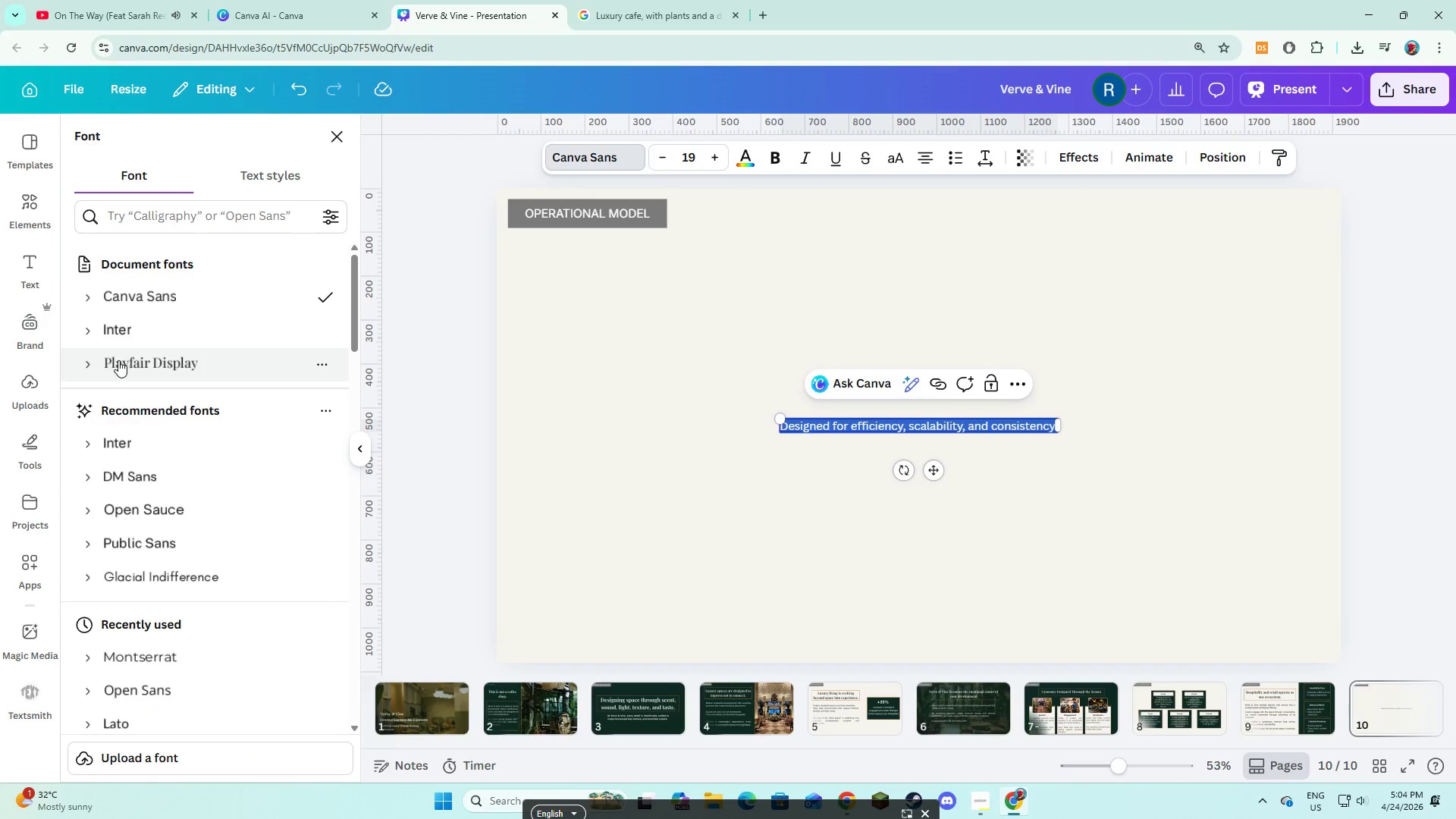 
left_click([96, 360])
 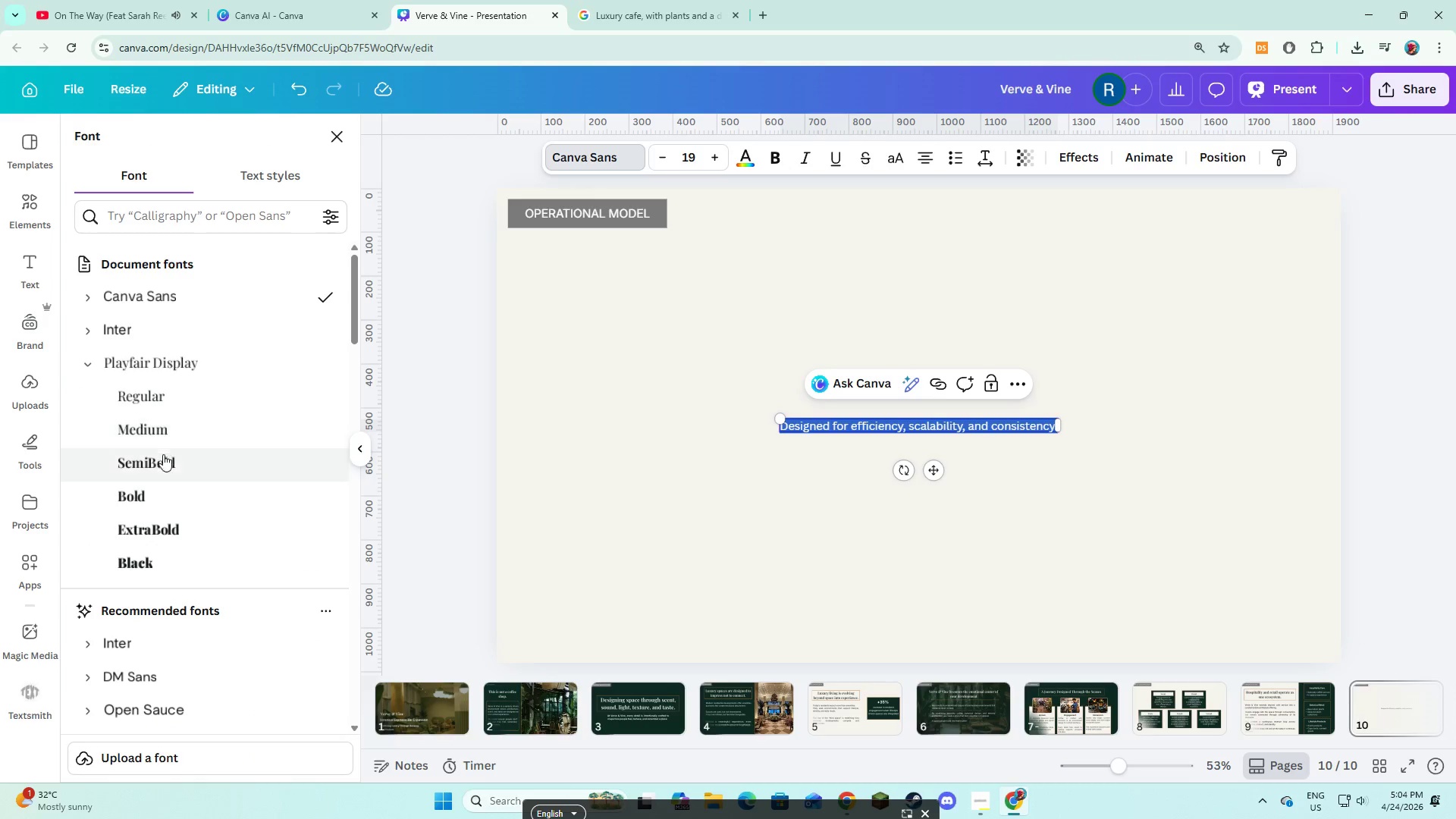 
left_click([163, 459])
 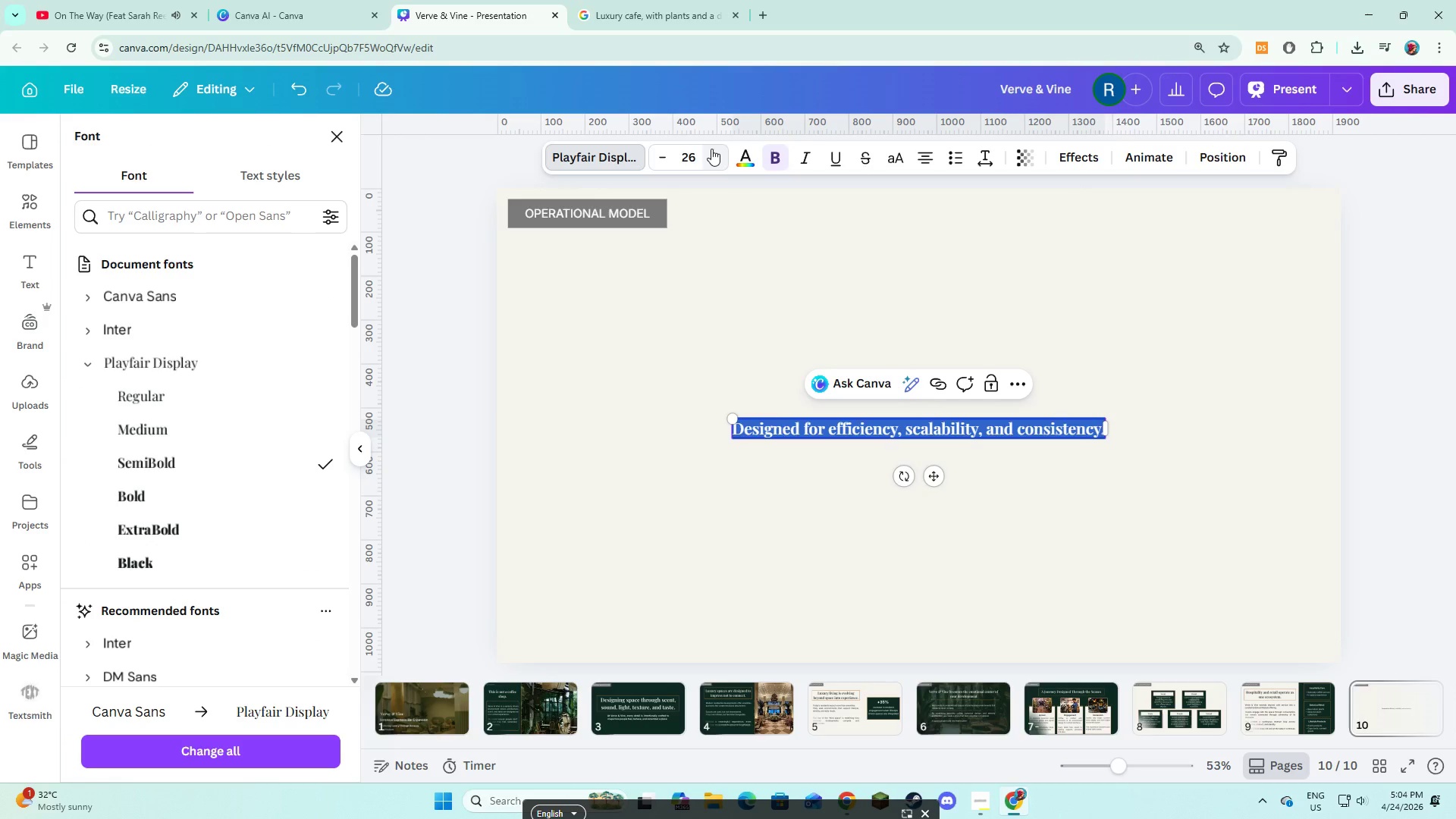 
left_click([711, 149])
 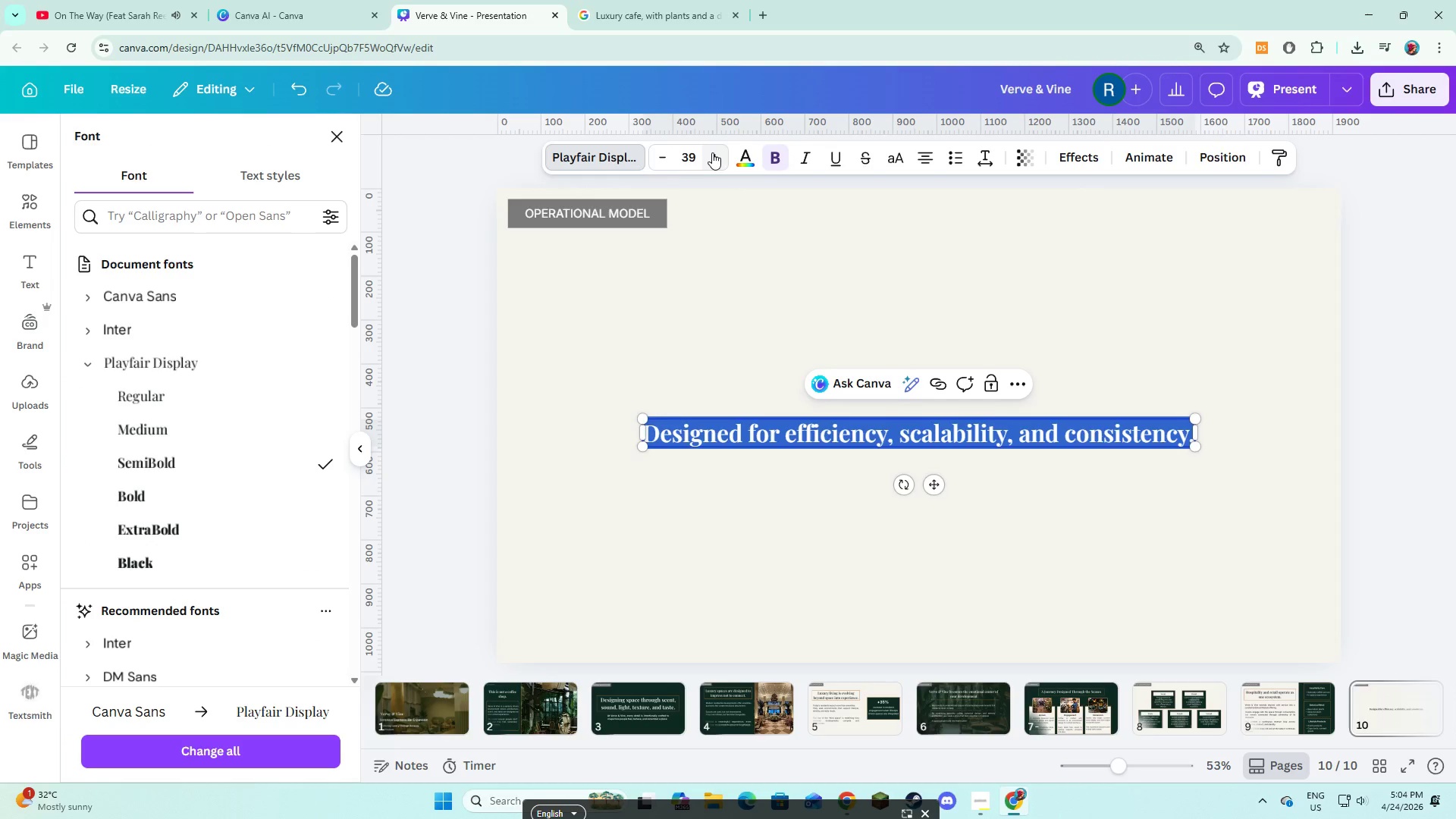 
left_click([712, 152])
 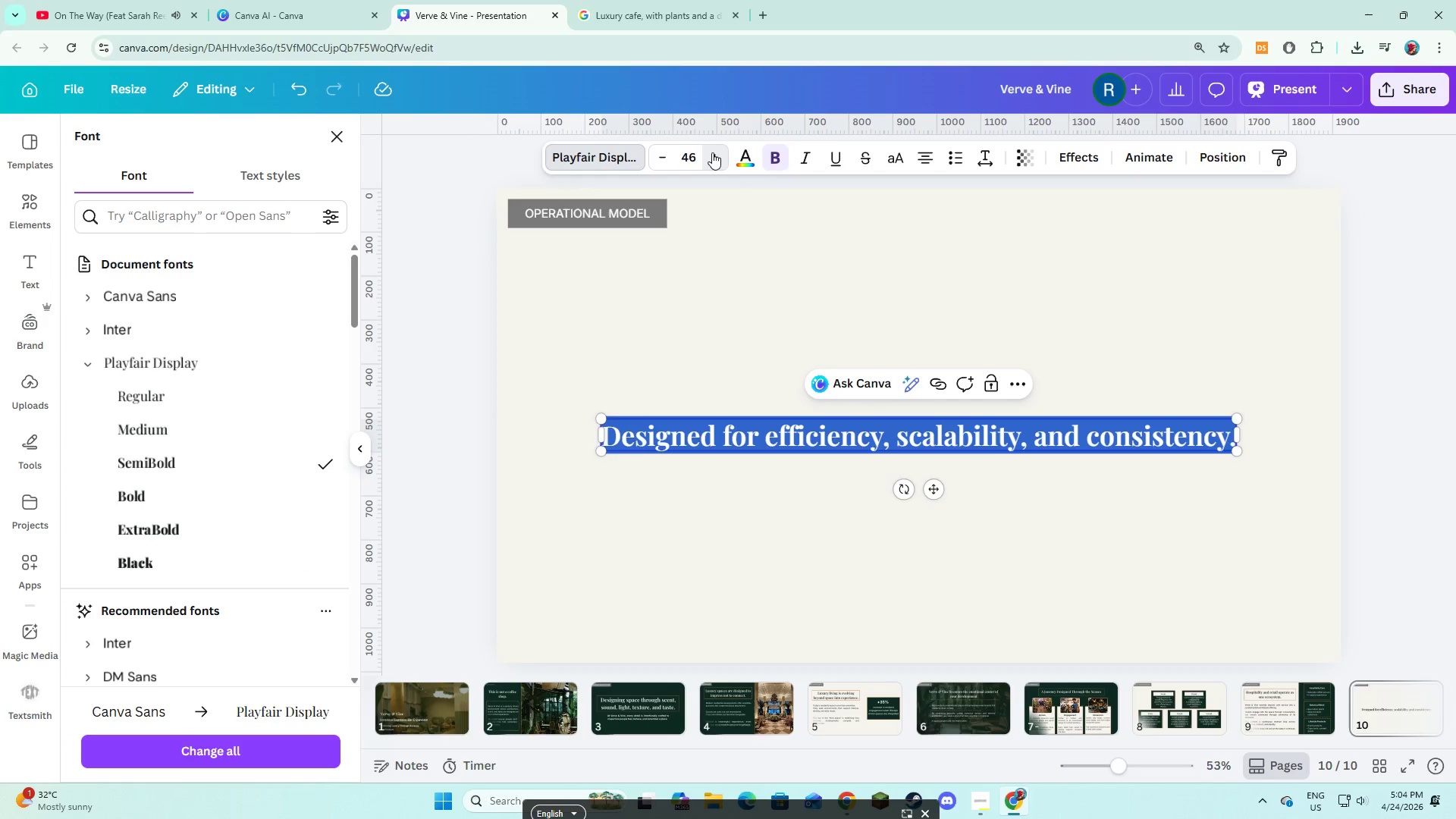 
left_click([712, 152])
 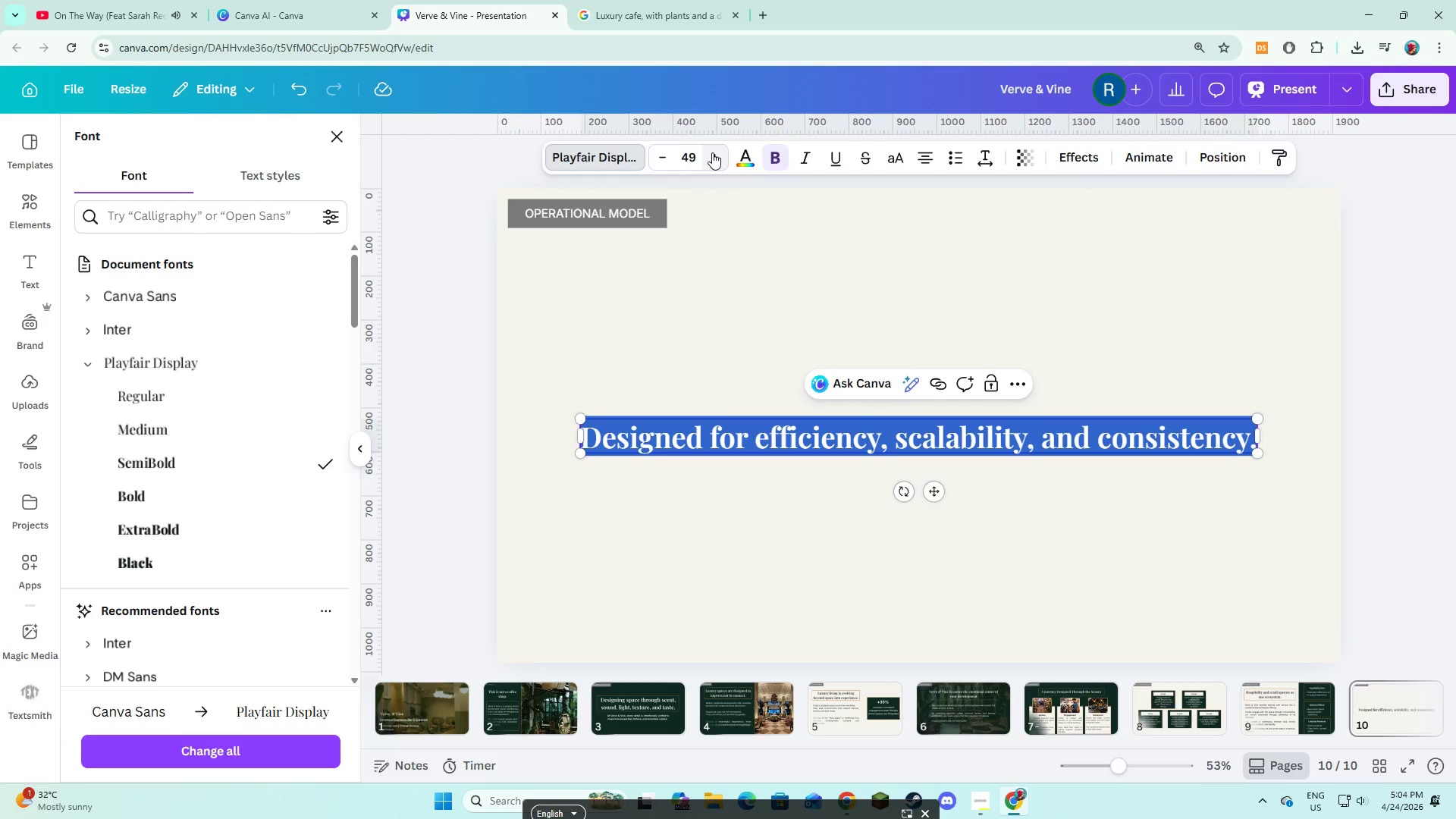 
left_click([712, 152])
 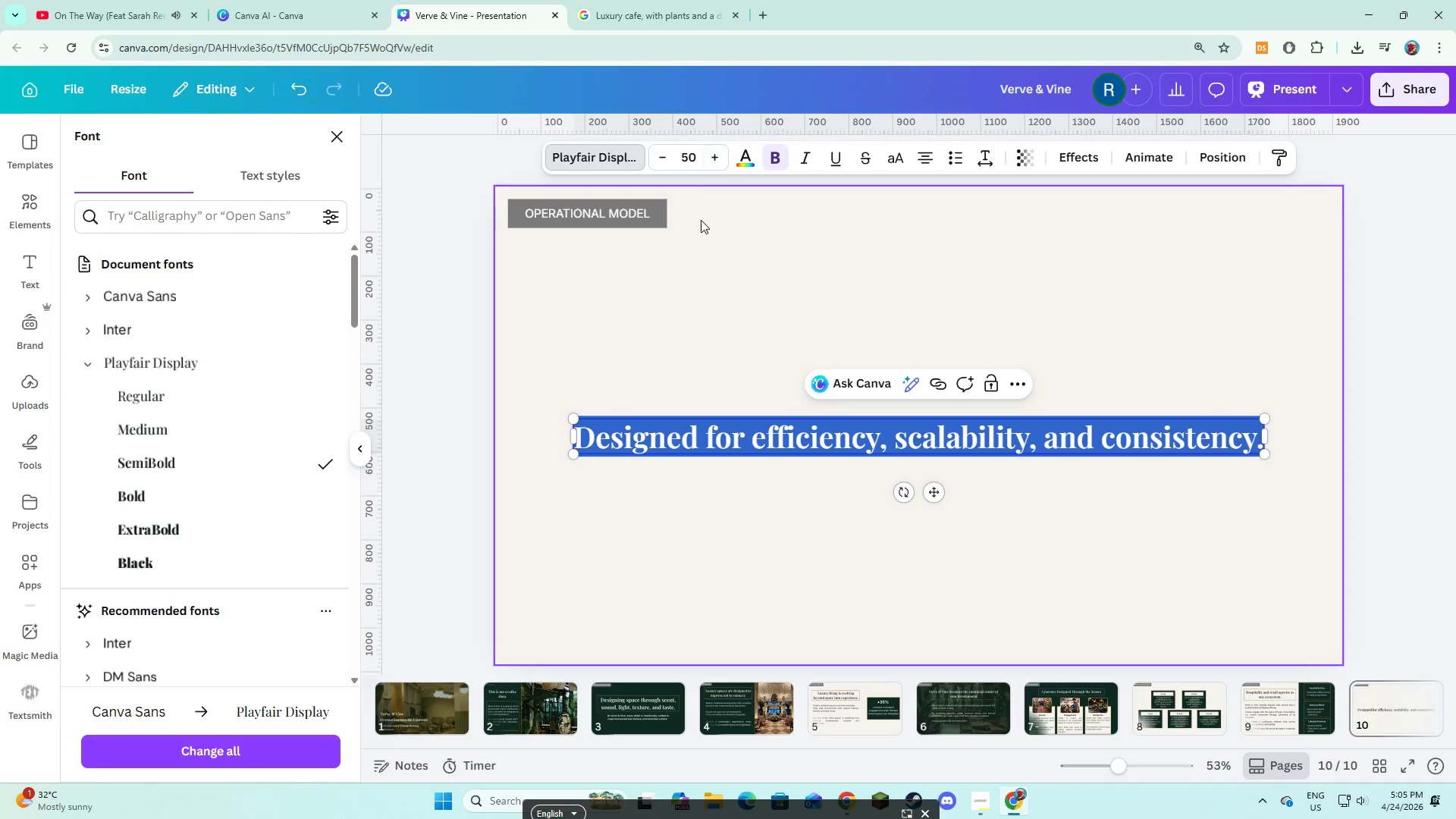 
left_click([701, 228])
 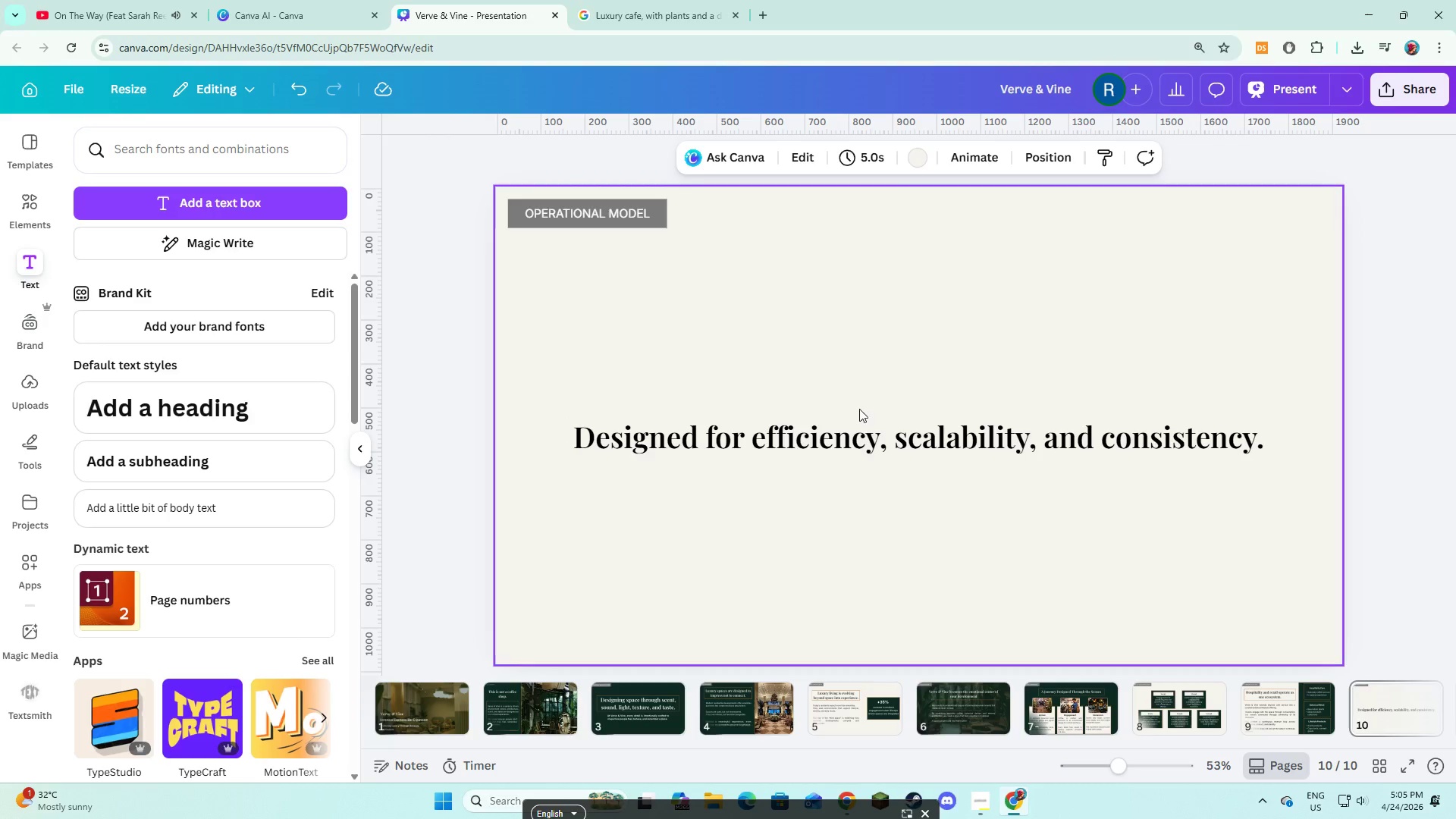 
left_click([862, 427])
 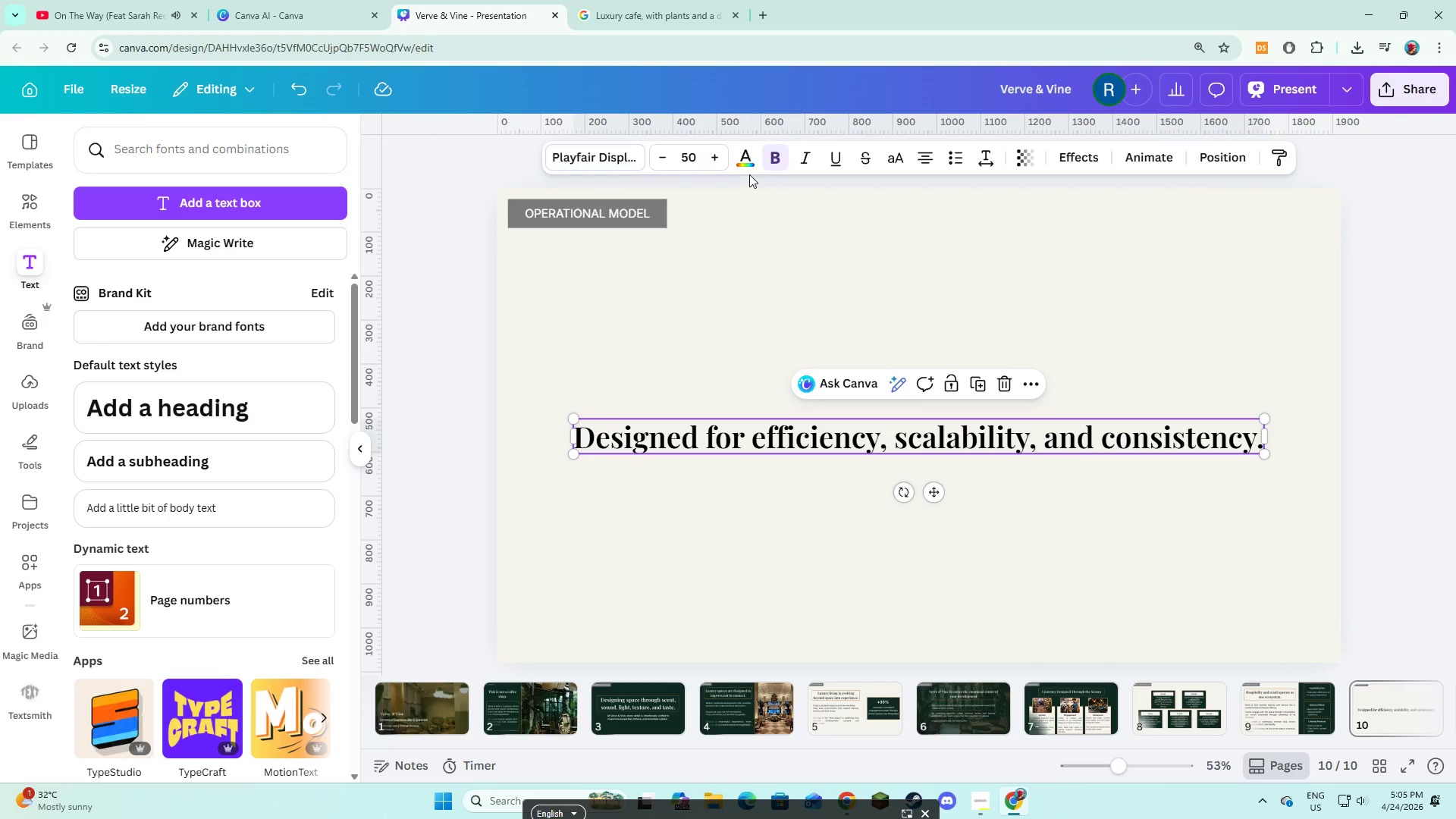 
left_click([746, 153])
 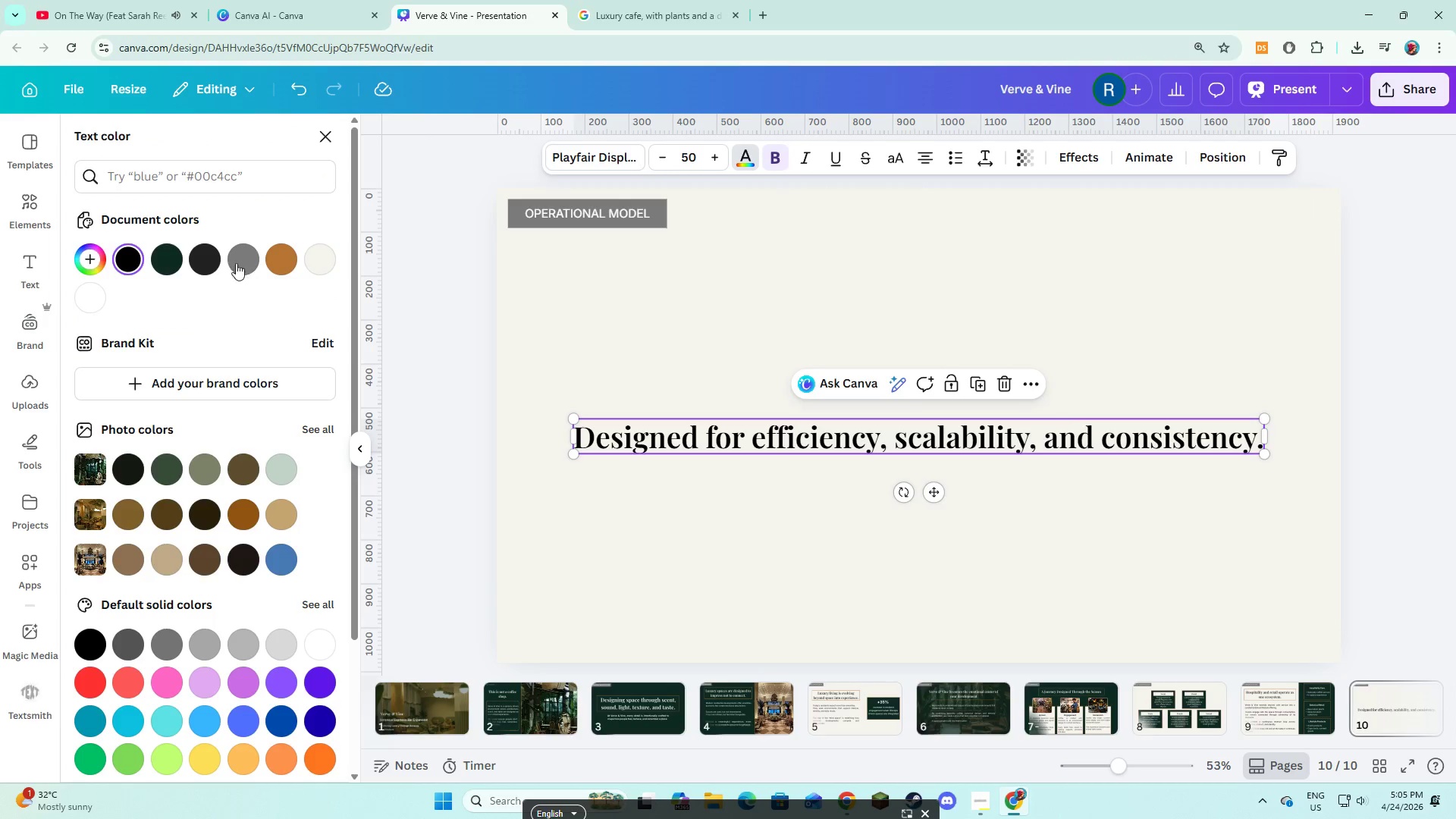 
left_click([207, 258])
 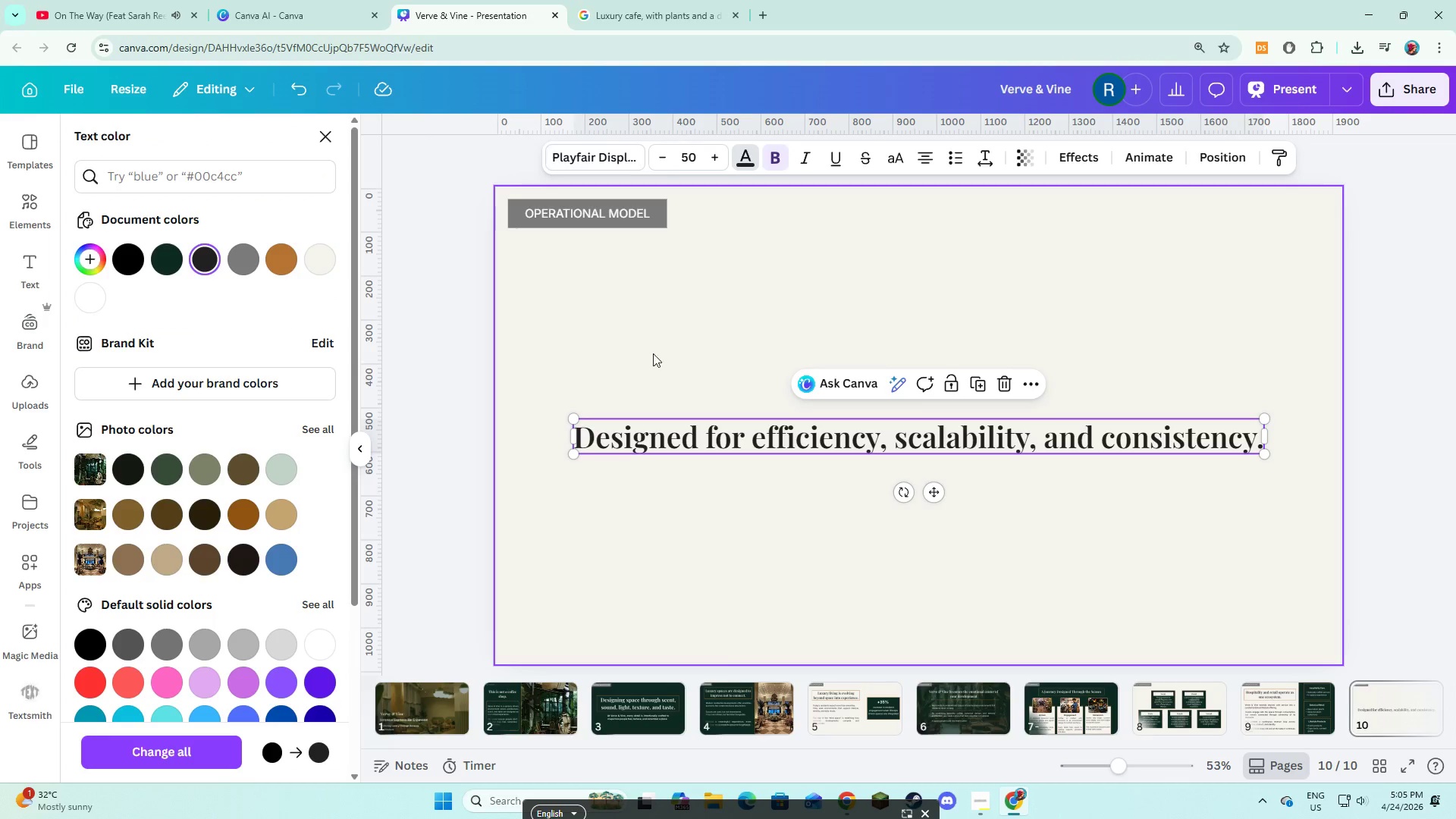 
left_click([625, 359])
 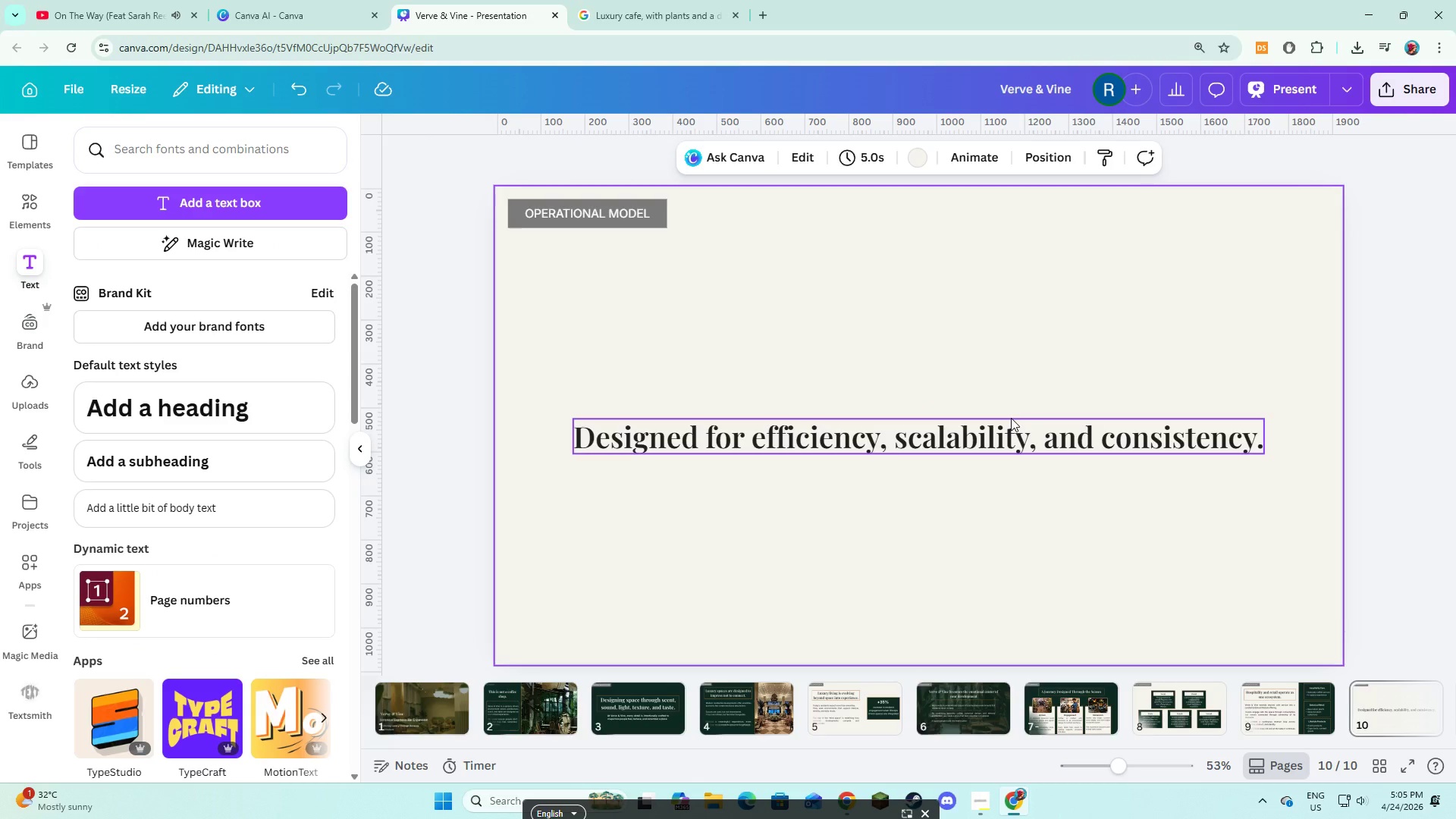 
left_click([1011, 418])
 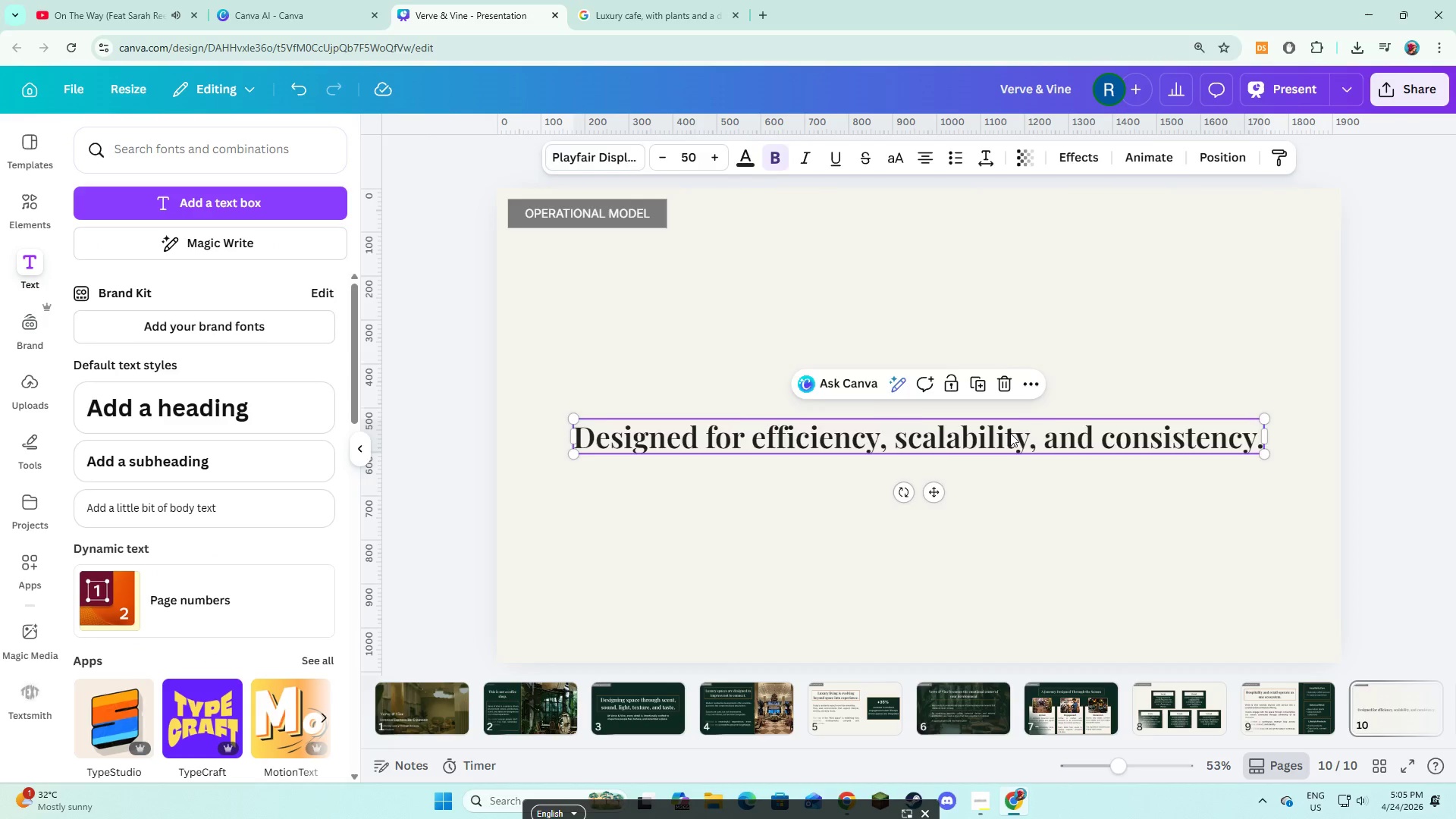 
left_click_drag(start_coordinate=[1010, 433], to_coordinate=[1012, 265])
 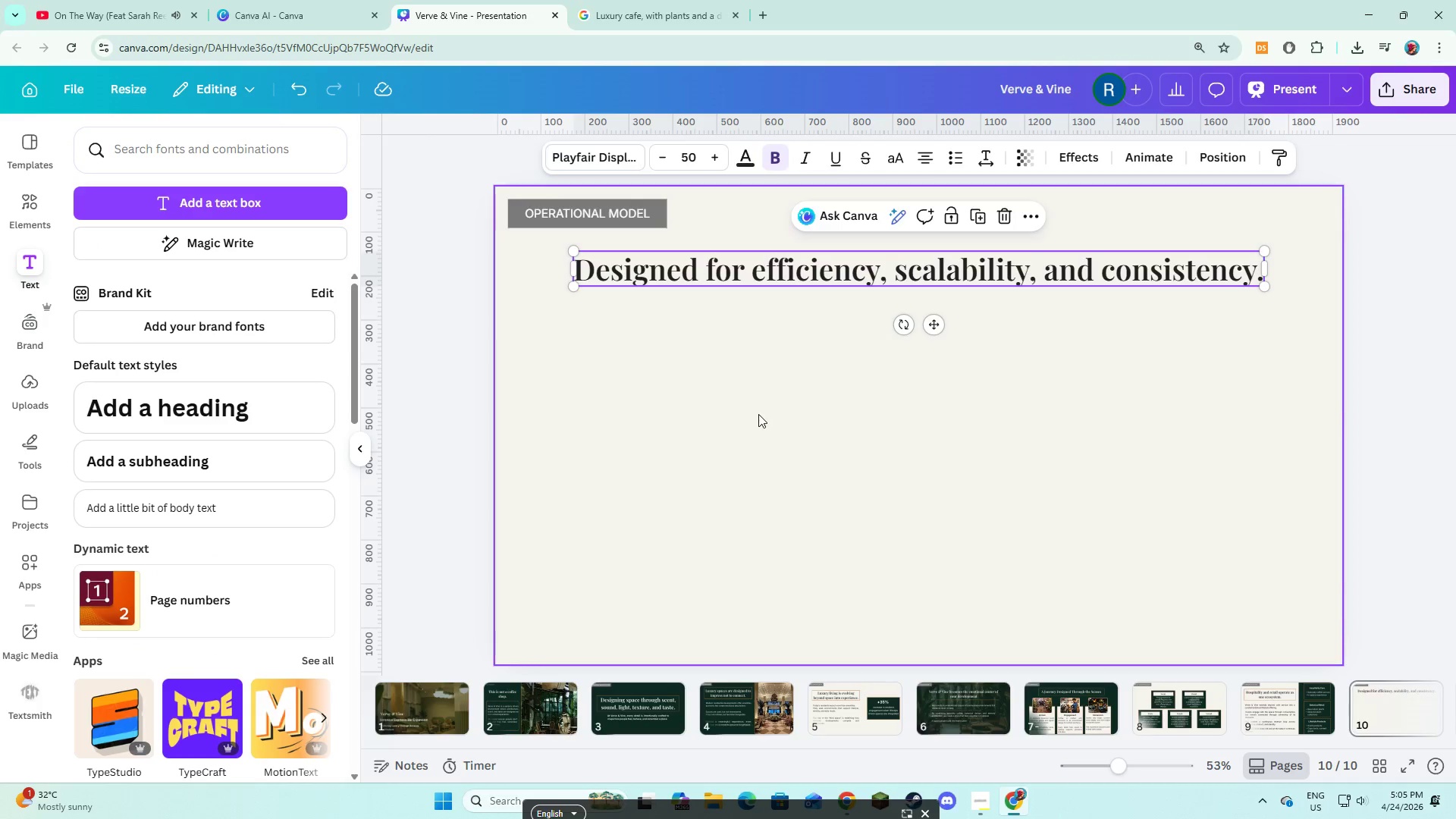 
left_click([758, 414])
 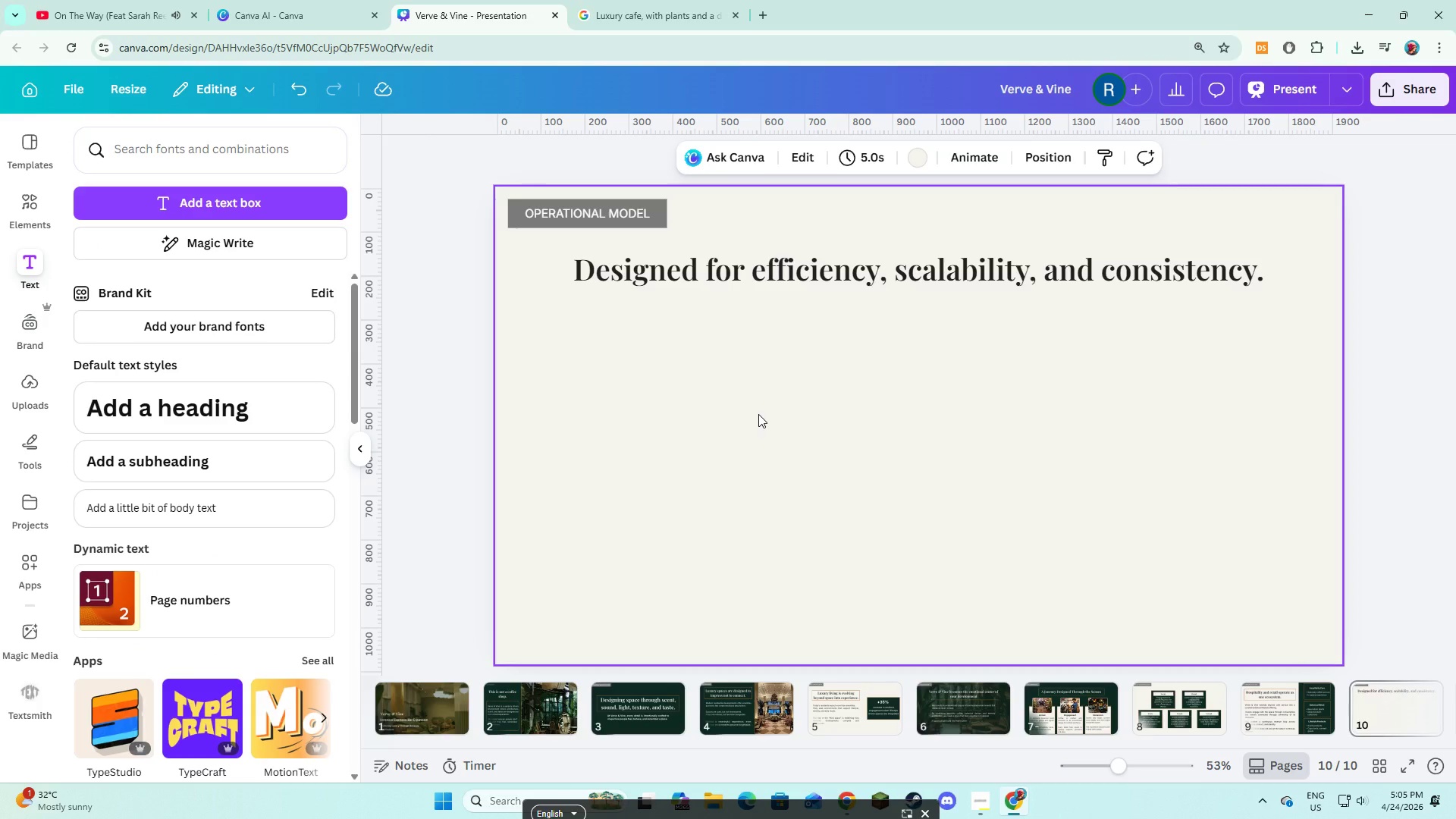 
wait(6.73)
 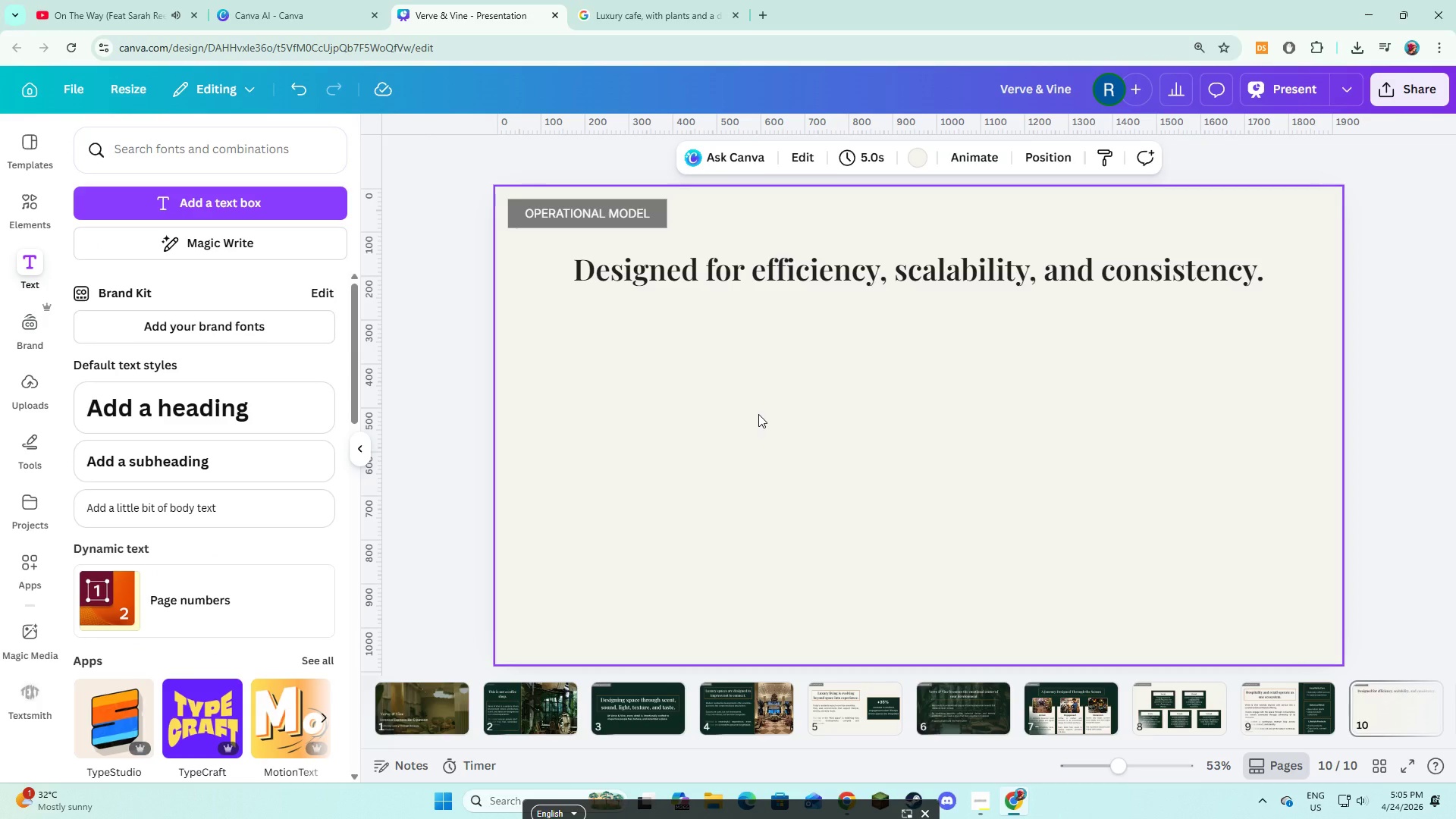 
left_click([950, 265])
 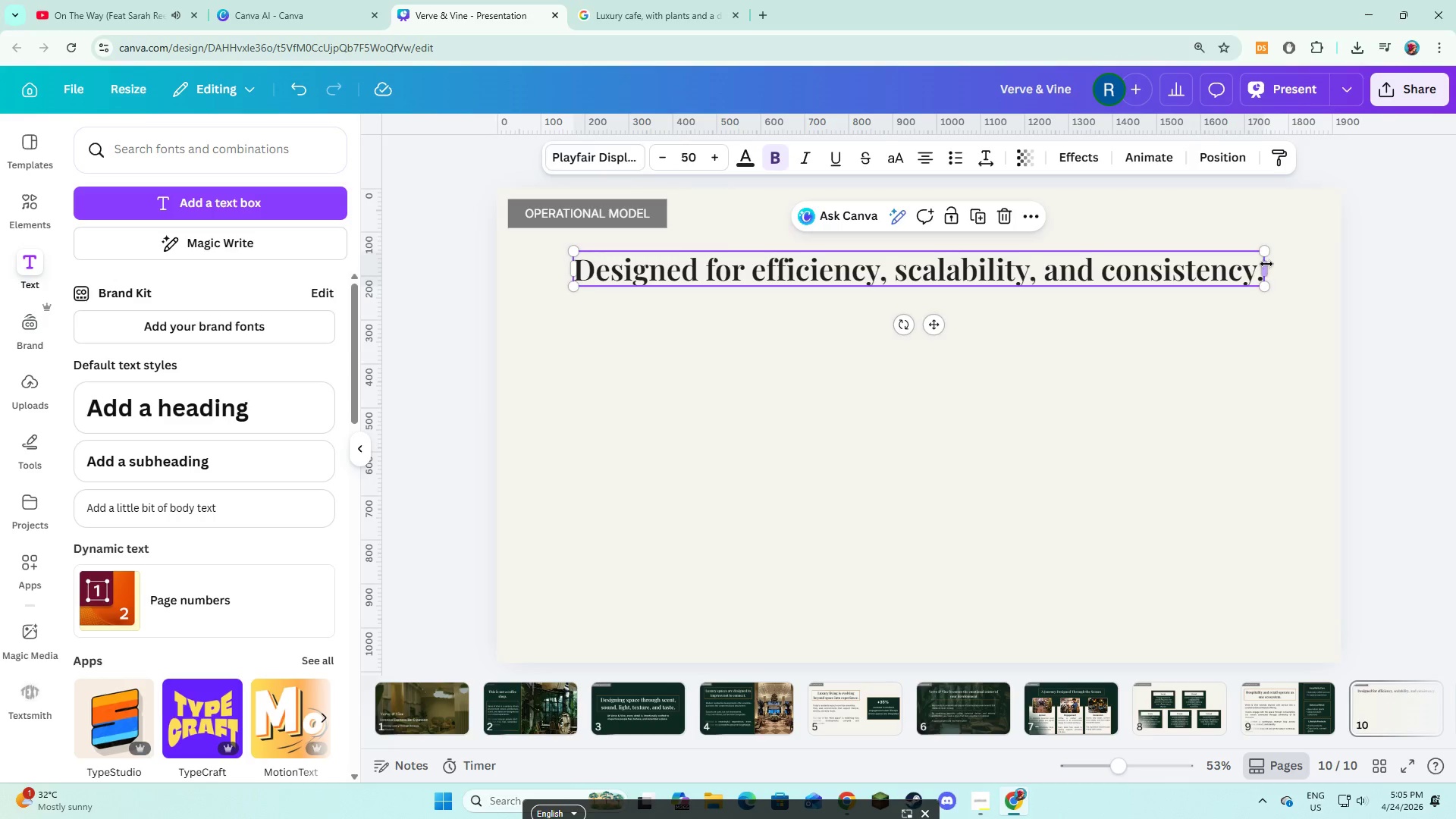 
left_click_drag(start_coordinate=[1269, 264], to_coordinate=[1247, 273])
 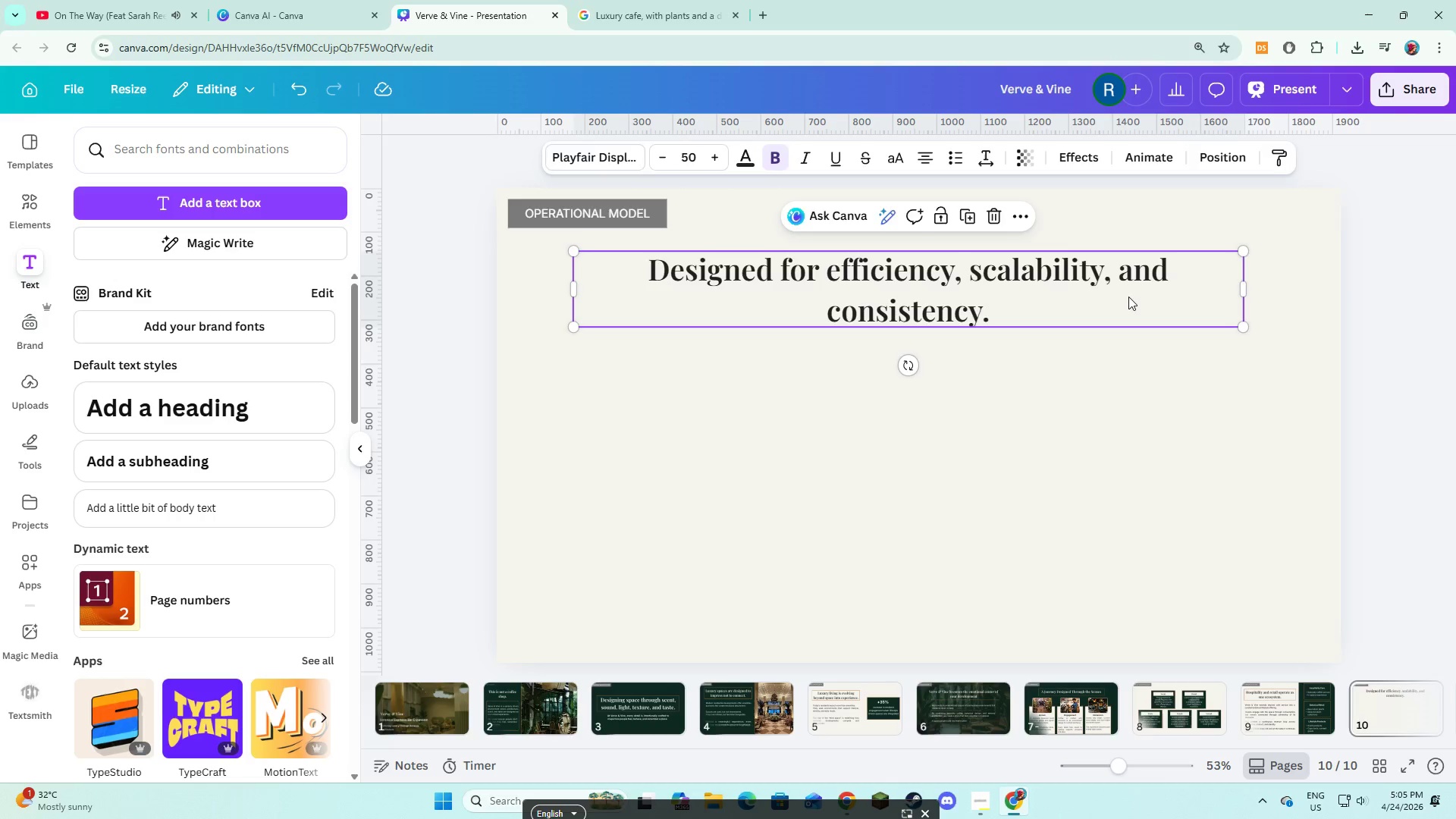 
left_click_drag(start_coordinate=[1128, 297], to_coordinate=[1136, 300])
 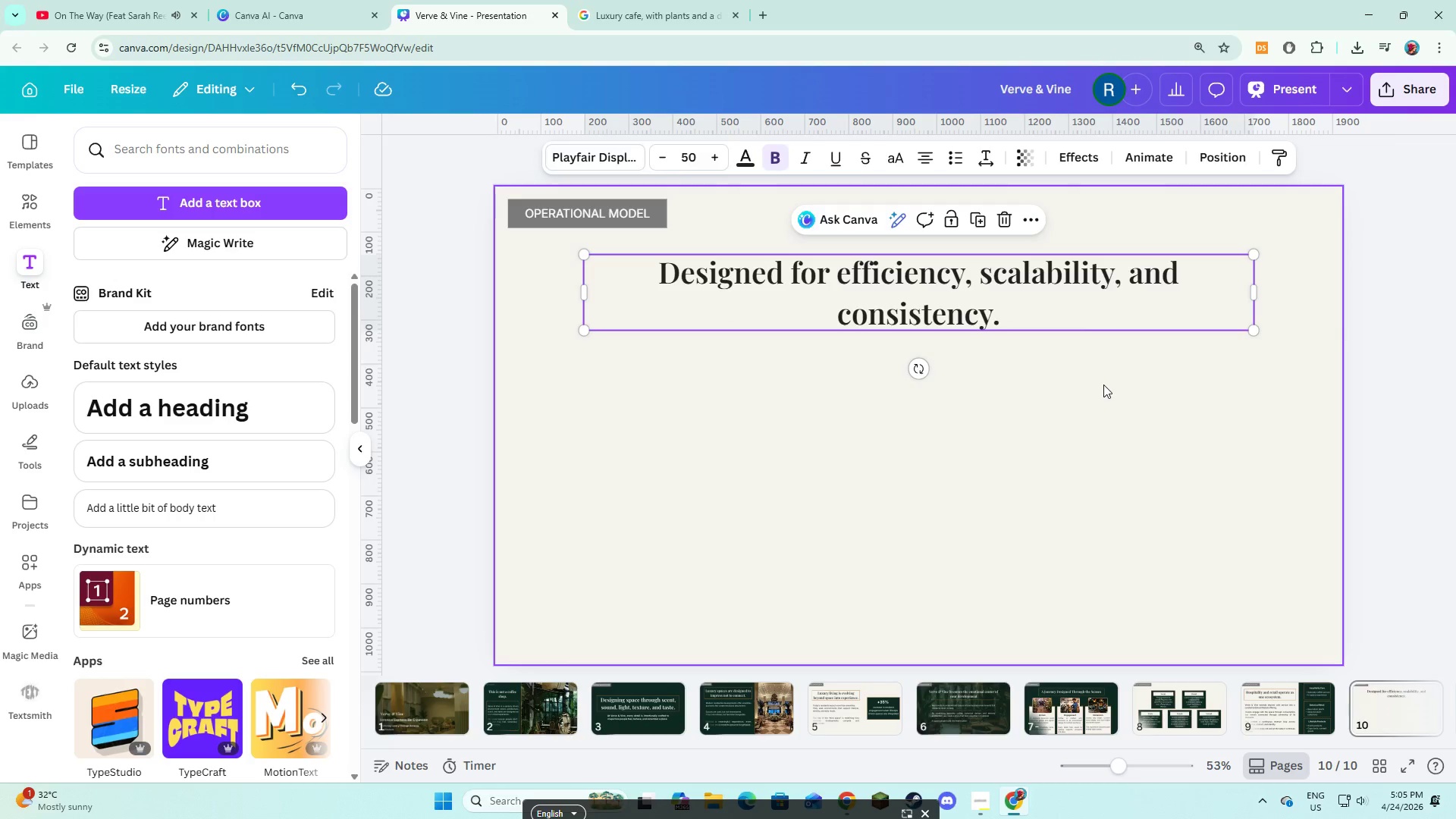 
left_click([1103, 384])
 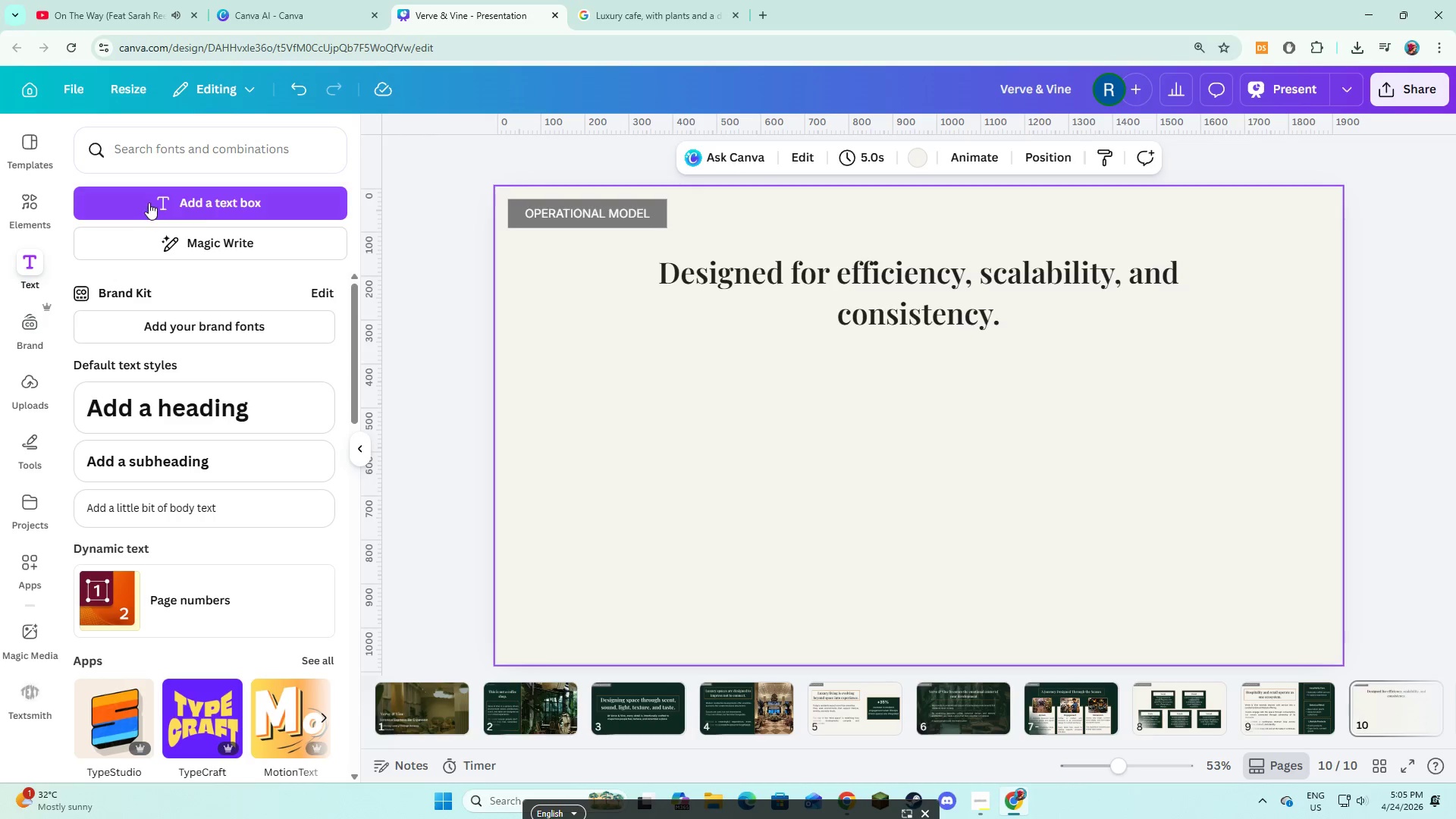 
left_click([9, 208])
 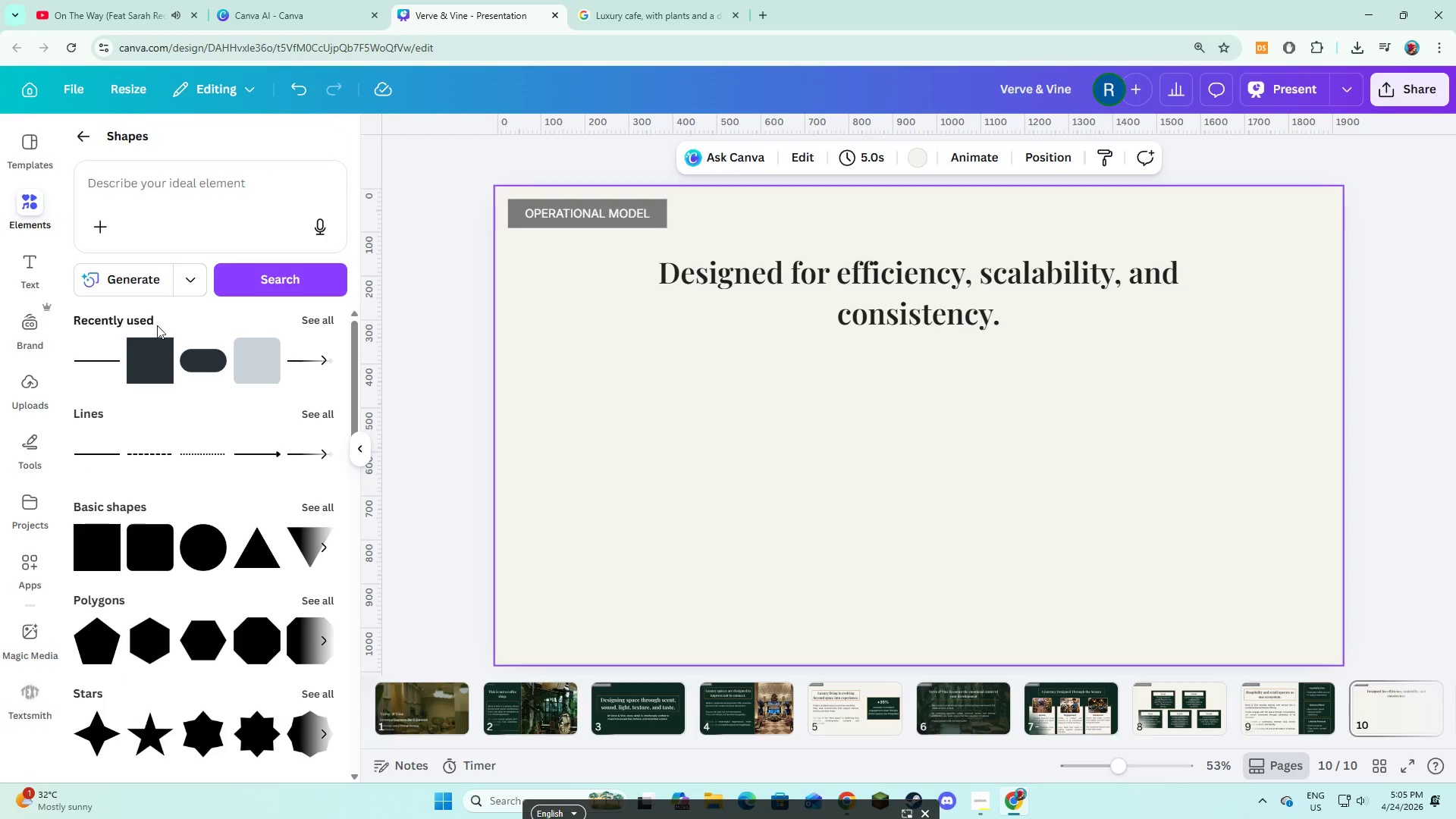 
left_click([582, 325])
 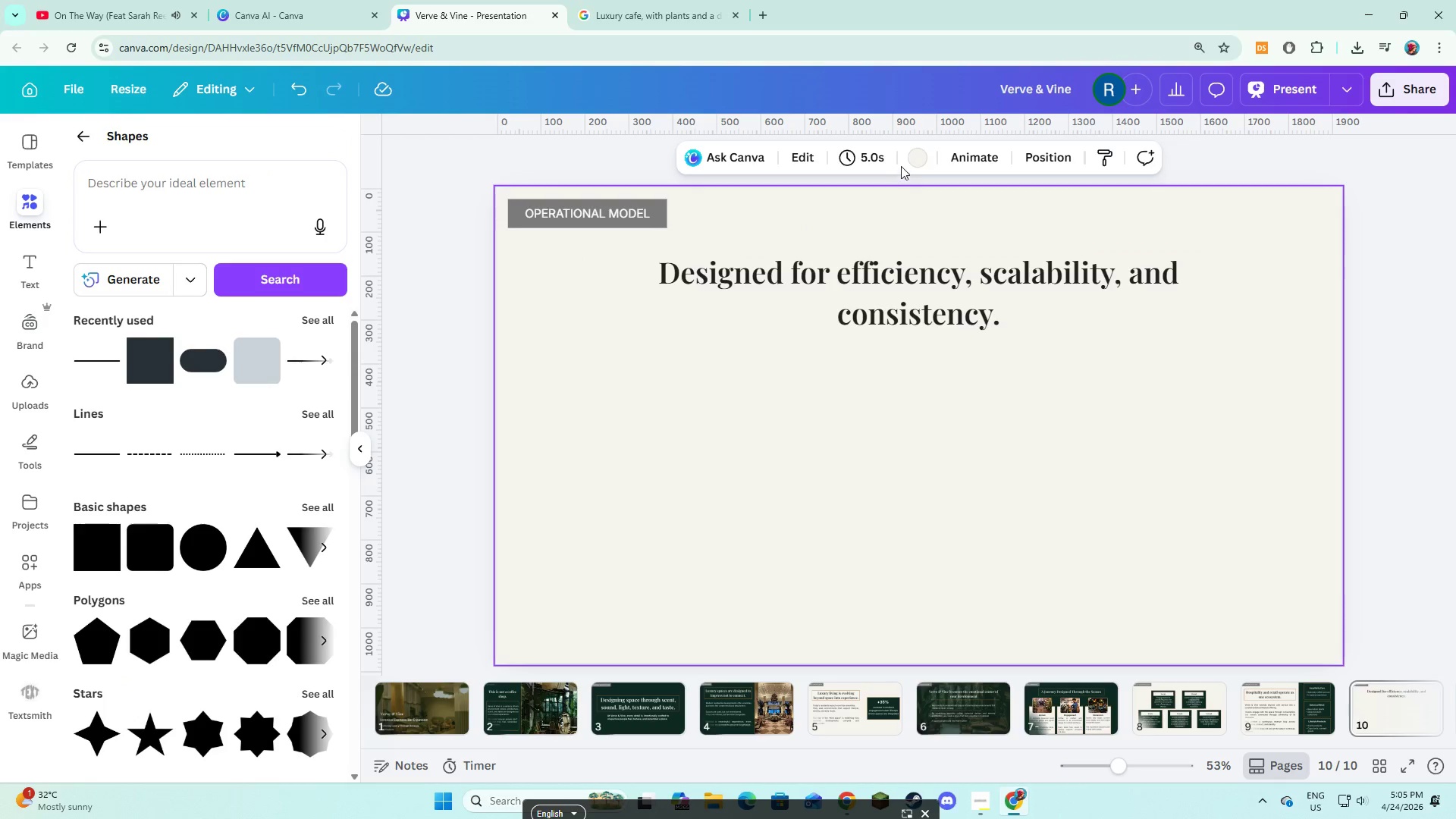 
left_click([913, 159])
 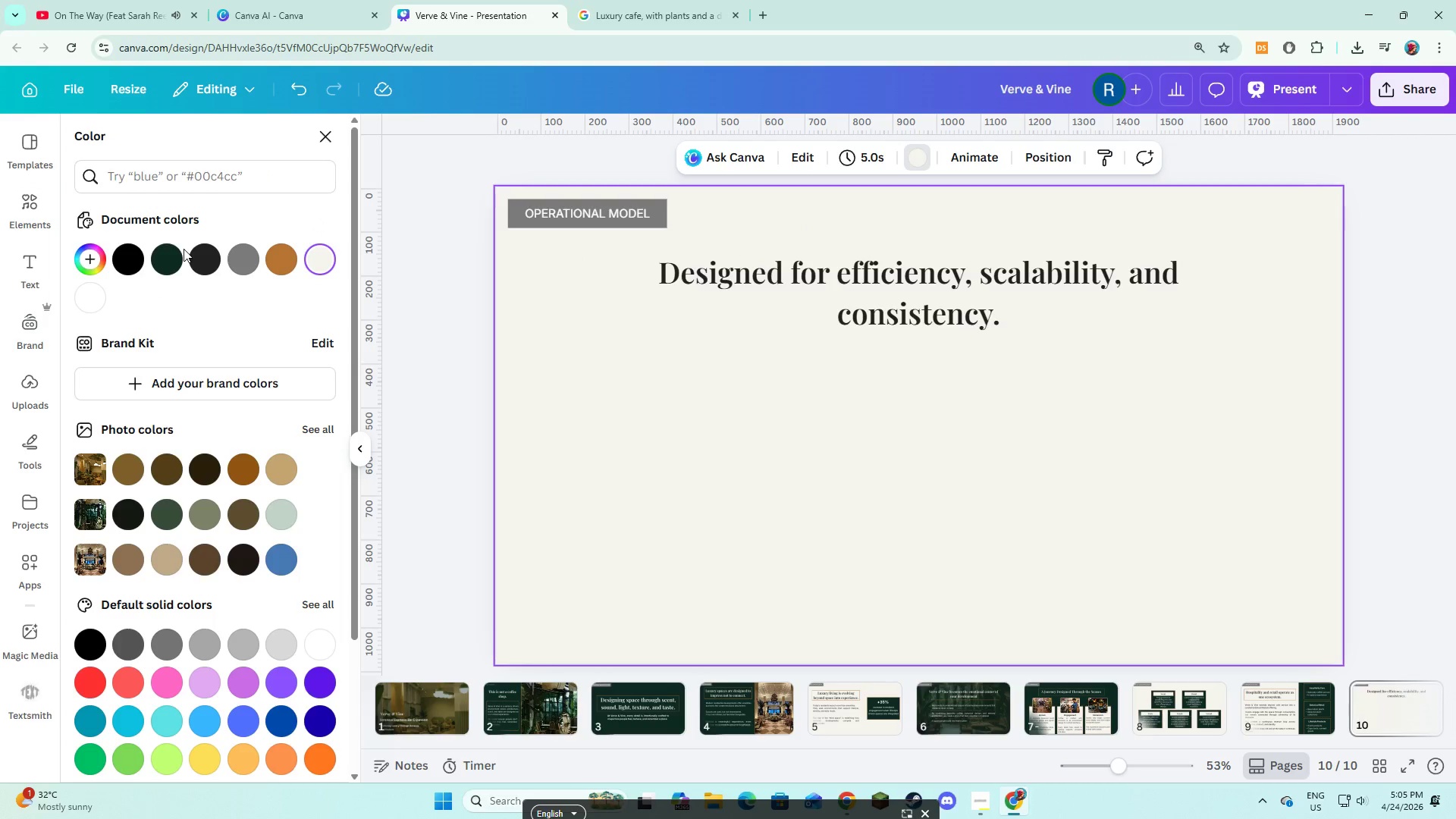 
left_click([180, 250])
 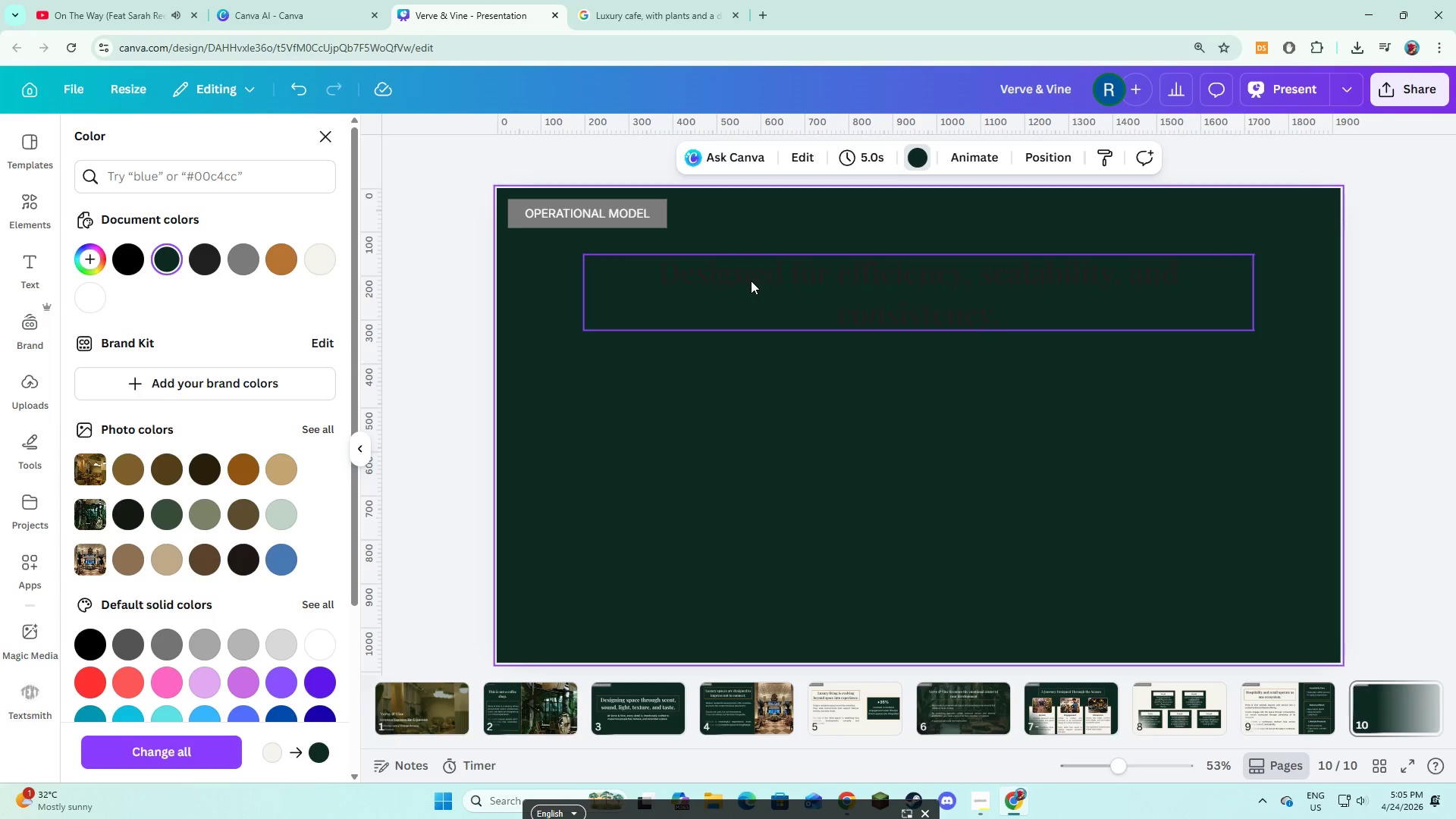 
left_click([752, 278])
 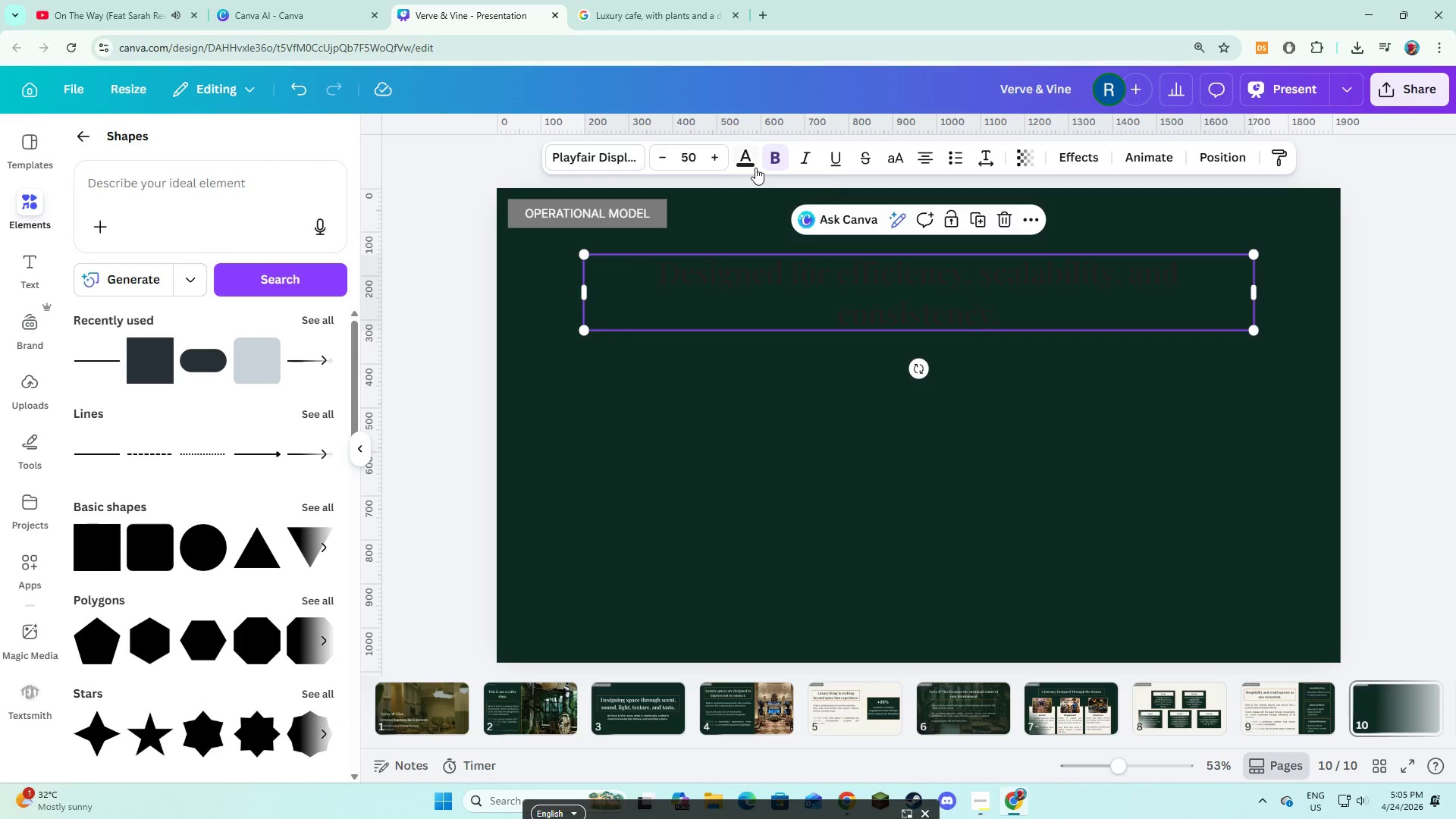 
left_click([755, 168])
 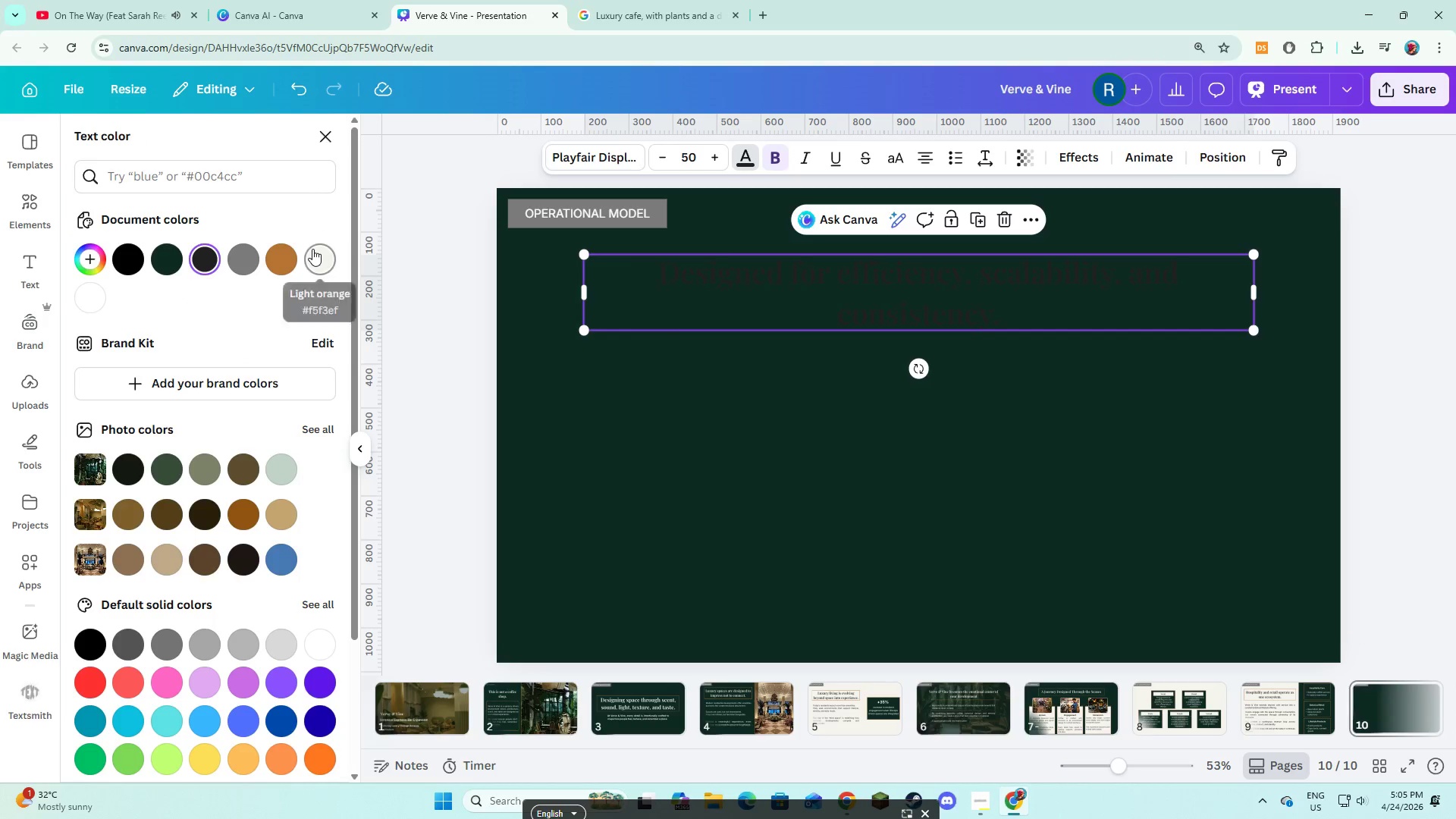 
double_click([713, 413])
 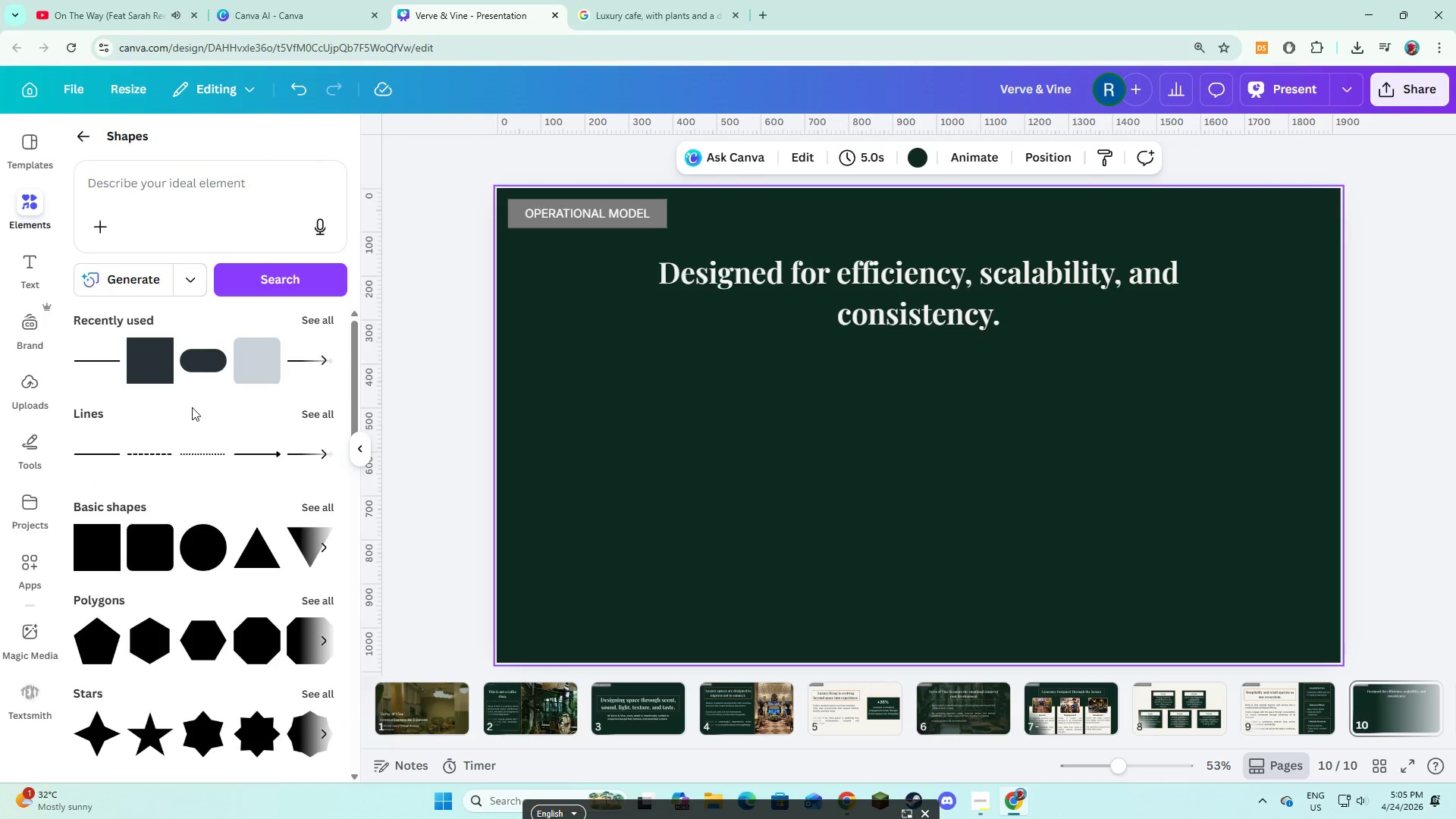 
left_click([149, 371])
 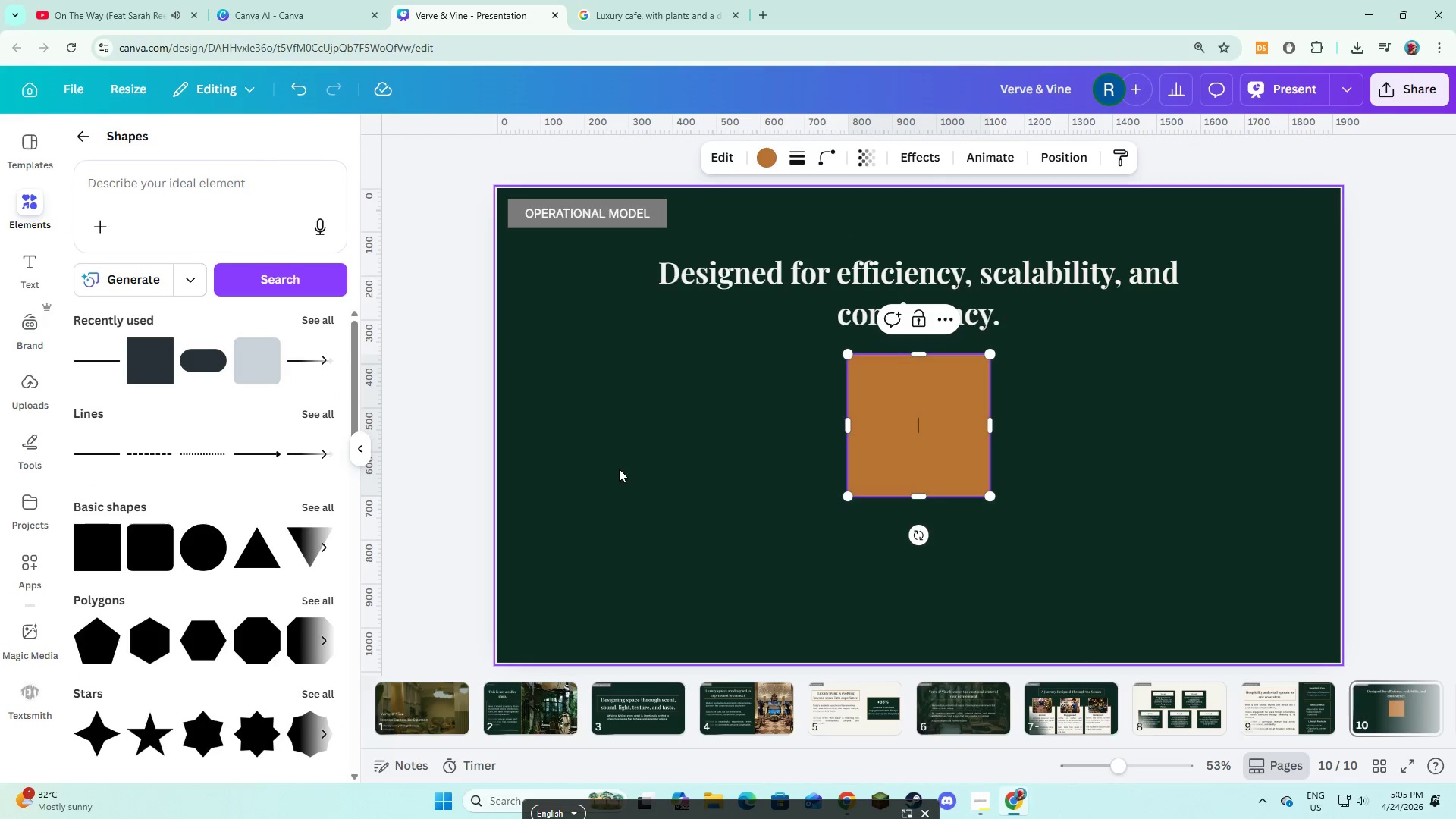 
left_click([620, 469])
 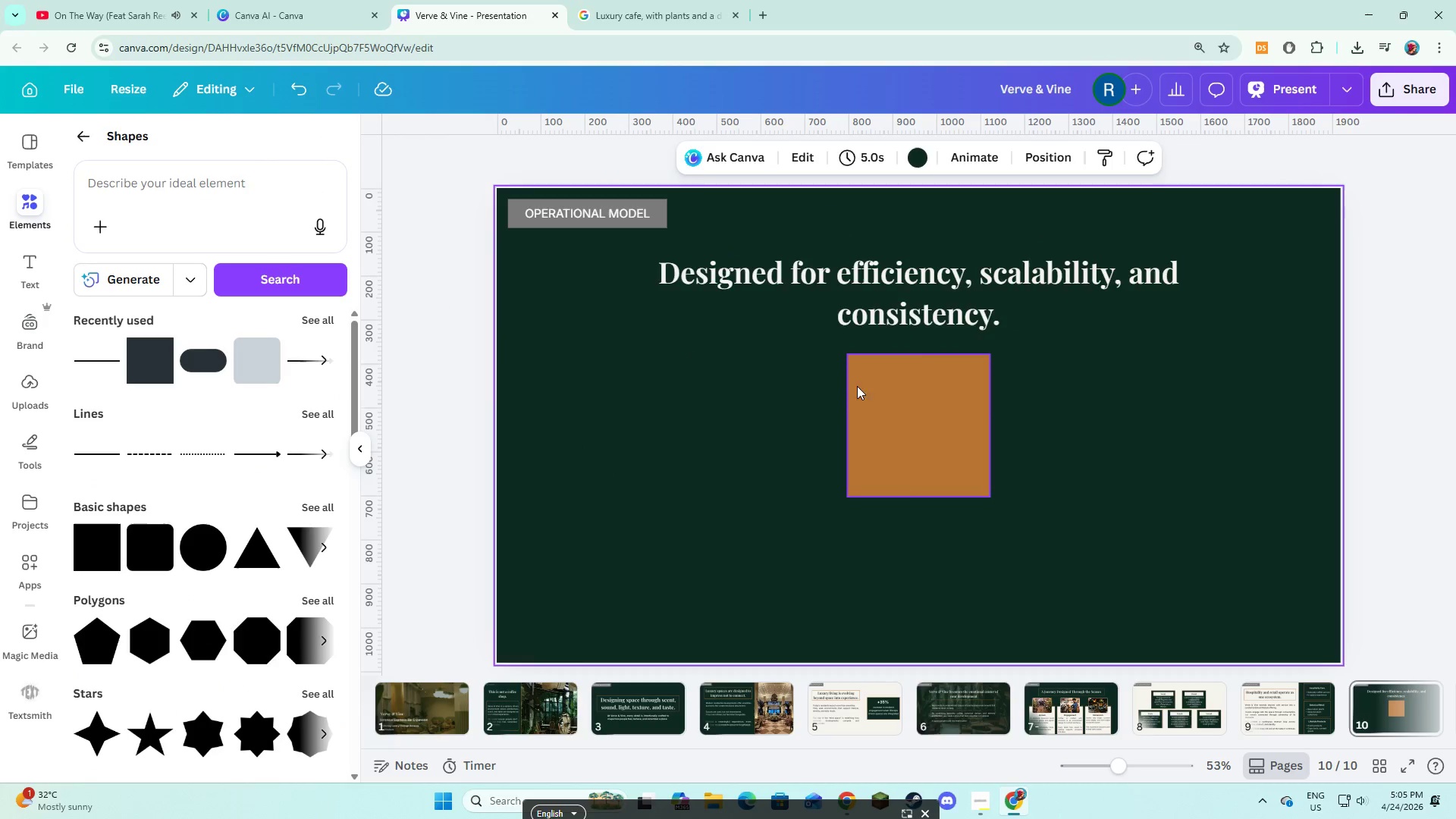 
left_click([872, 386])
 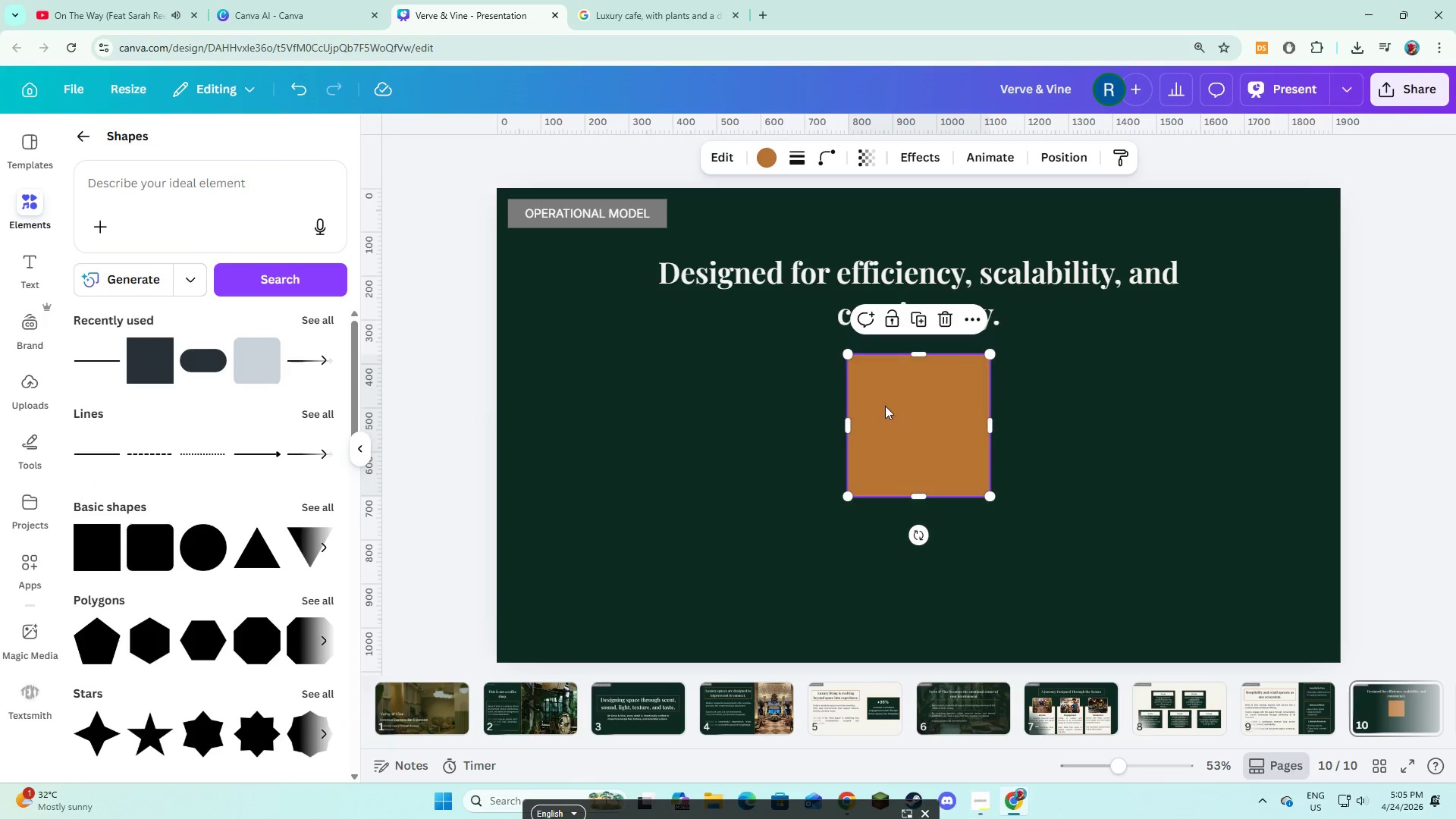 
left_click_drag(start_coordinate=[883, 404], to_coordinate=[602, 447])
 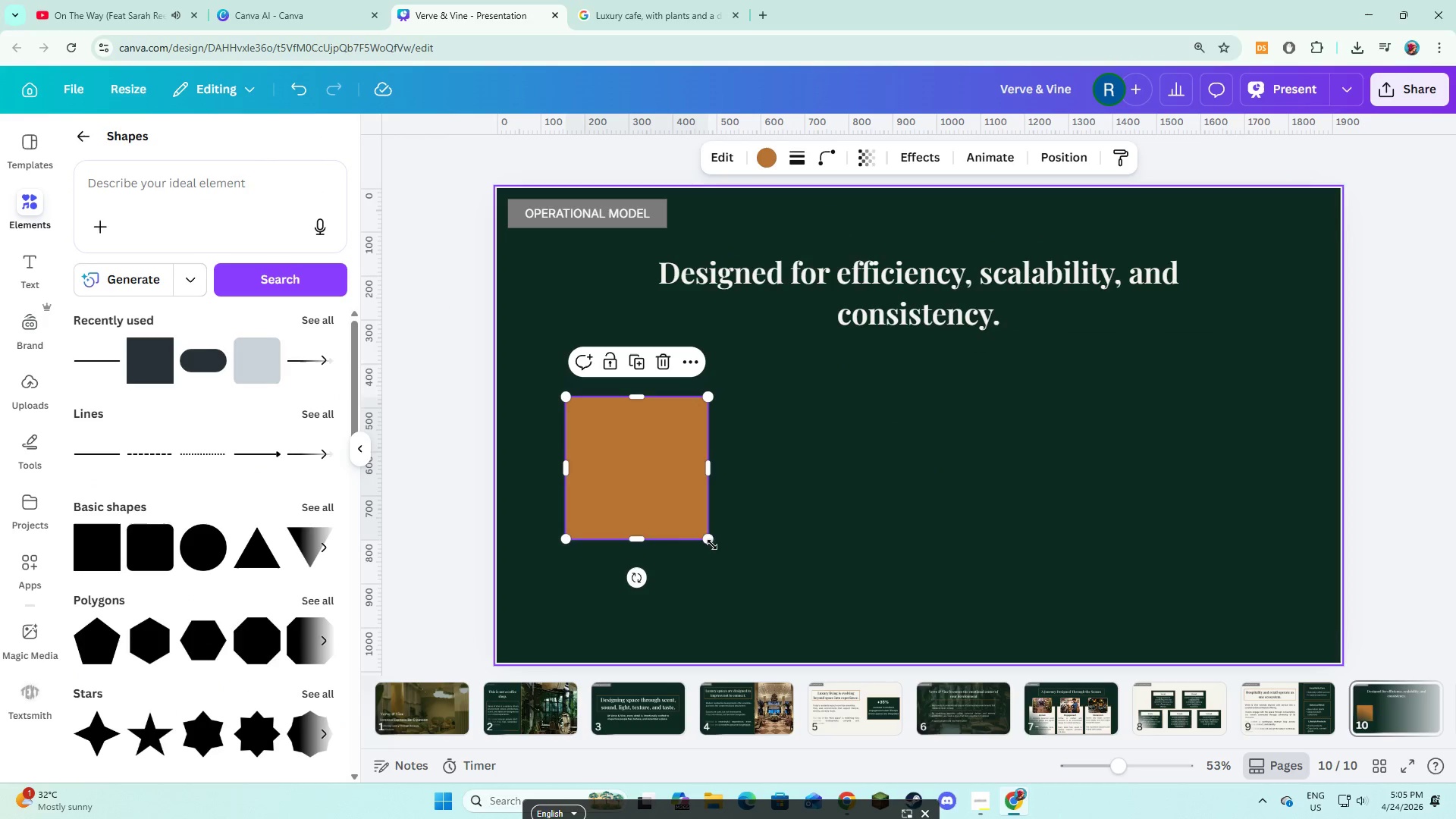 
left_click_drag(start_coordinate=[707, 537], to_coordinate=[783, 620])
 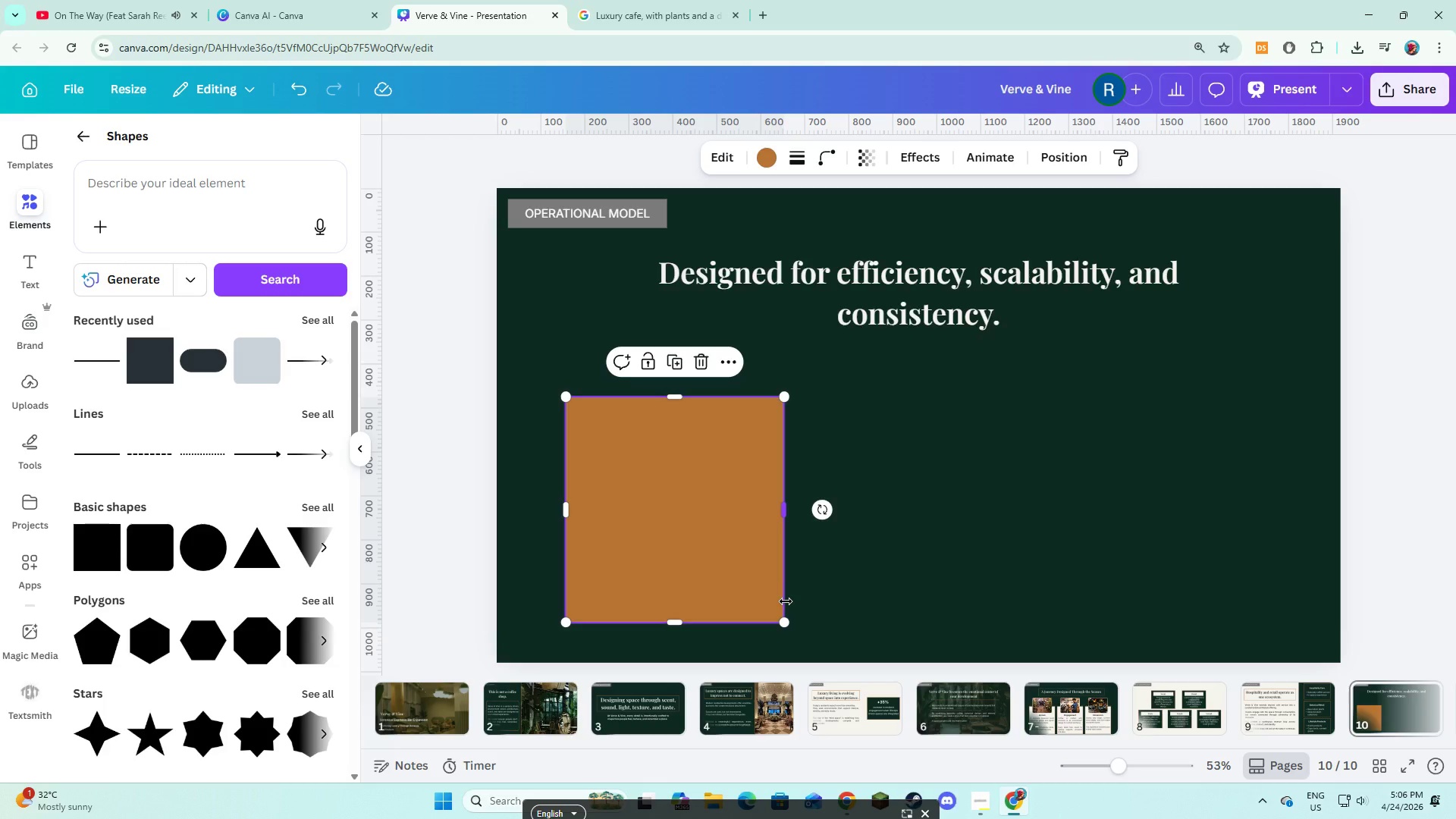 
wait(69.22)
 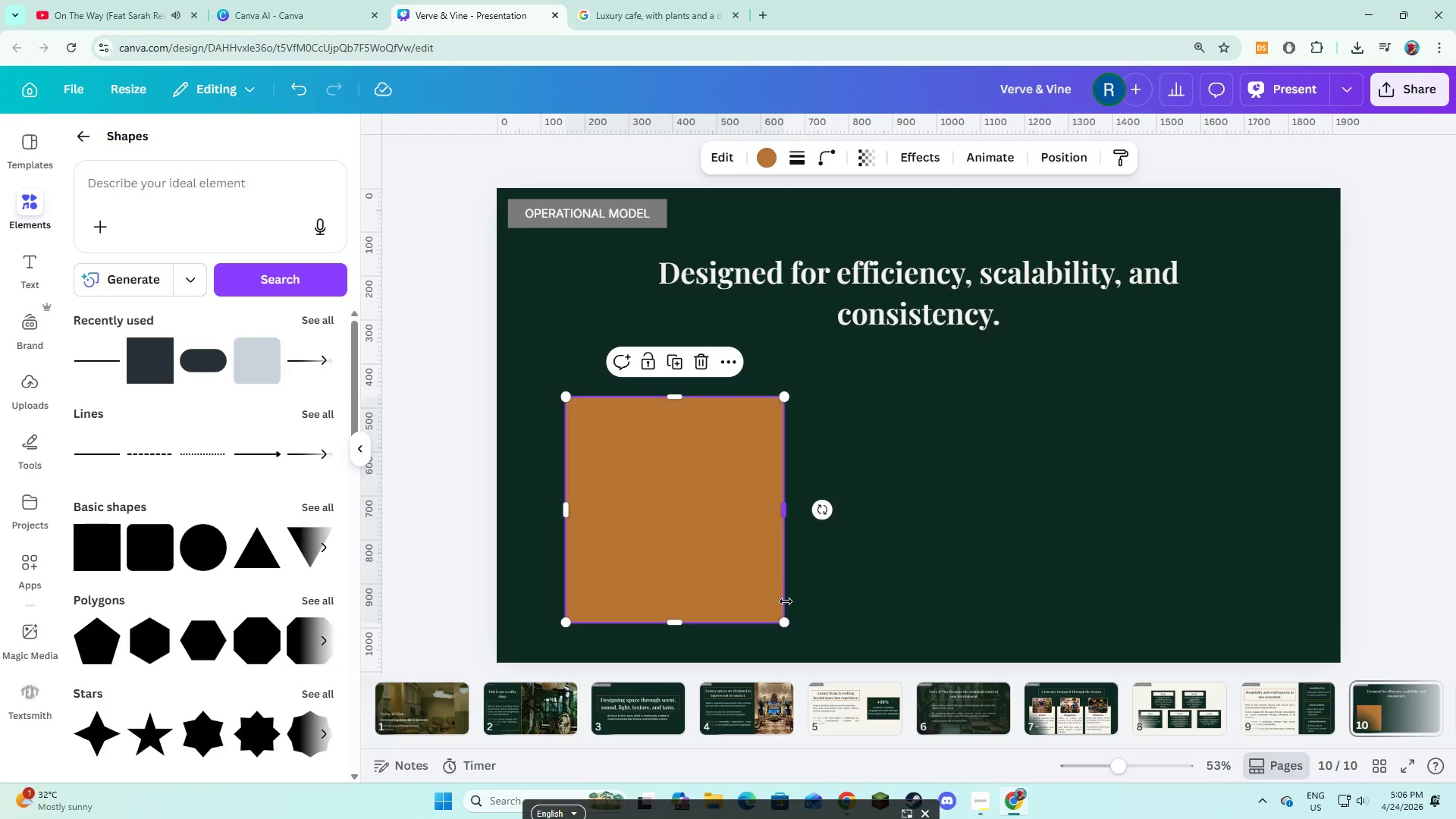 
left_click([671, 363])
 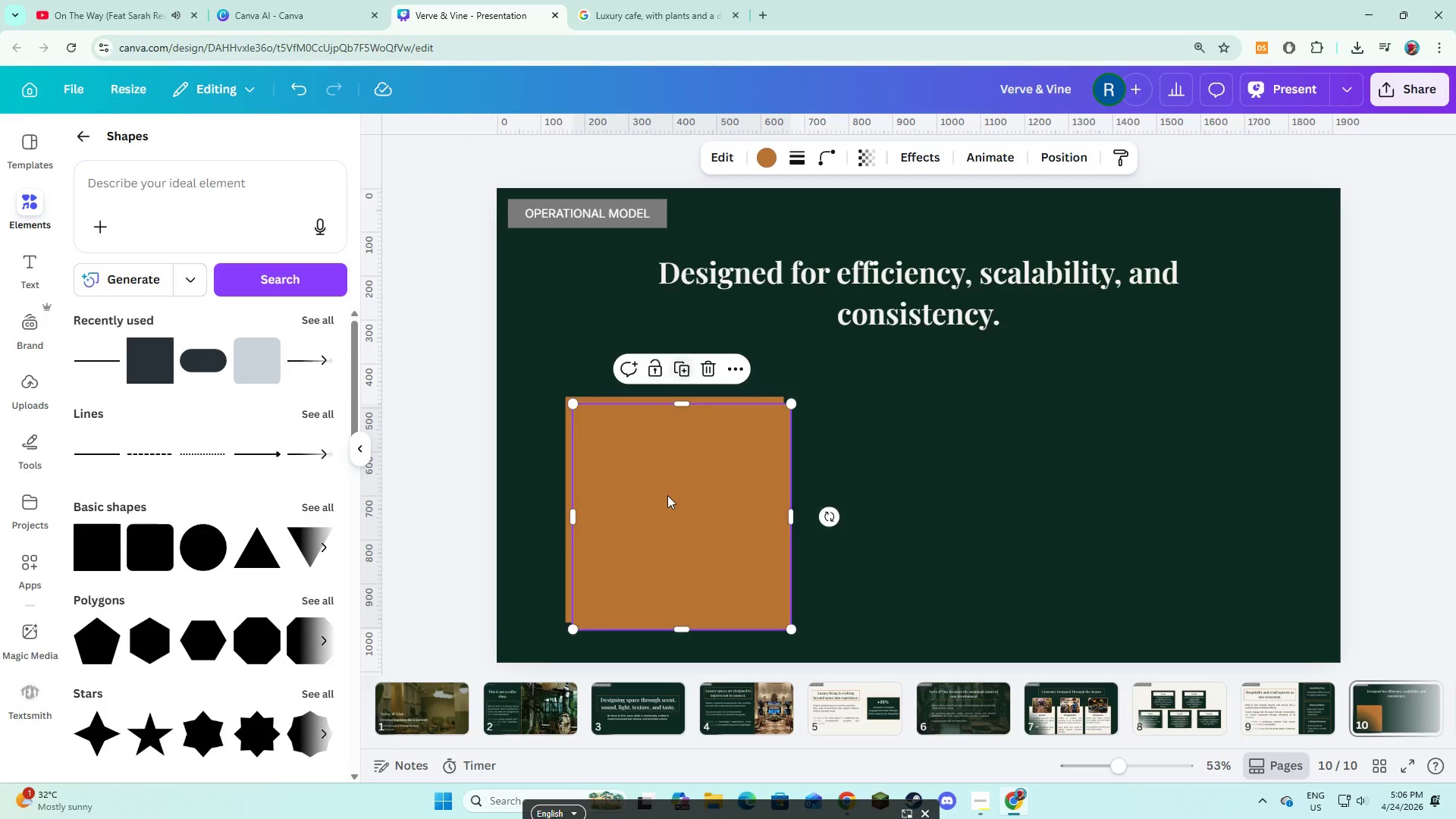 
left_click_drag(start_coordinate=[667, 495], to_coordinate=[919, 488])
 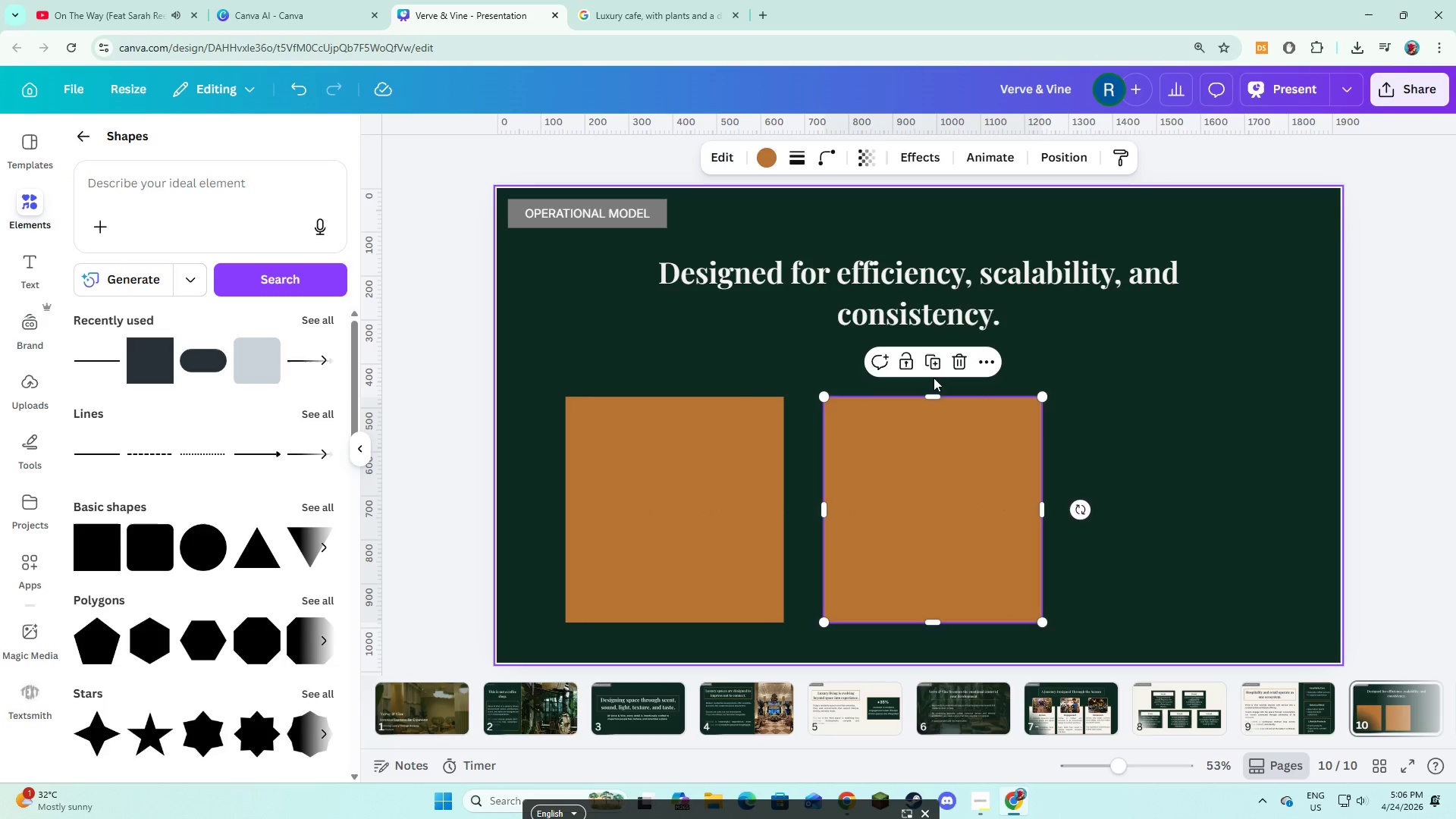 
left_click([934, 361])
 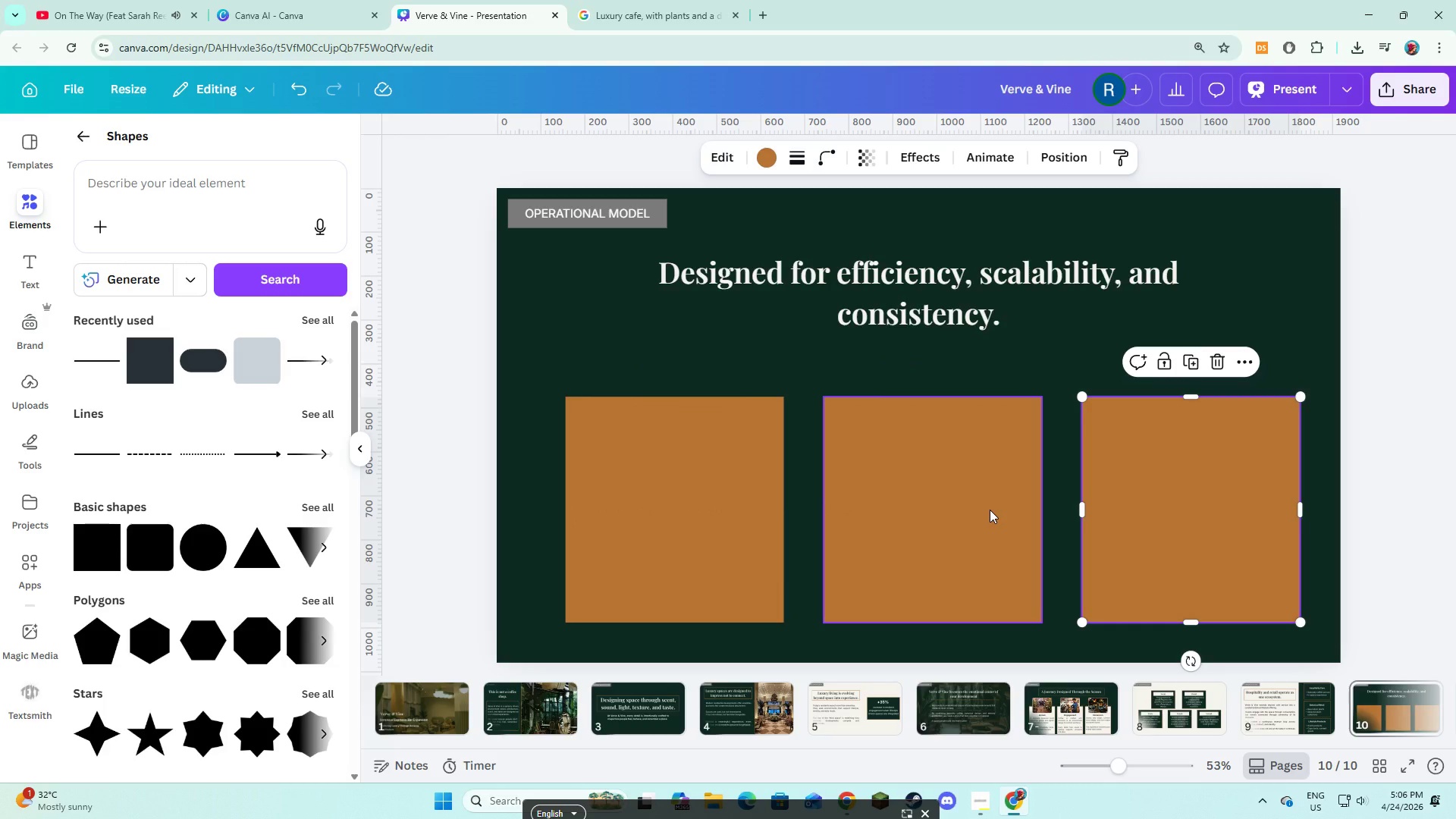 
hold_key(key=ShiftLeft, duration=0.91)
left_click([989, 510])
 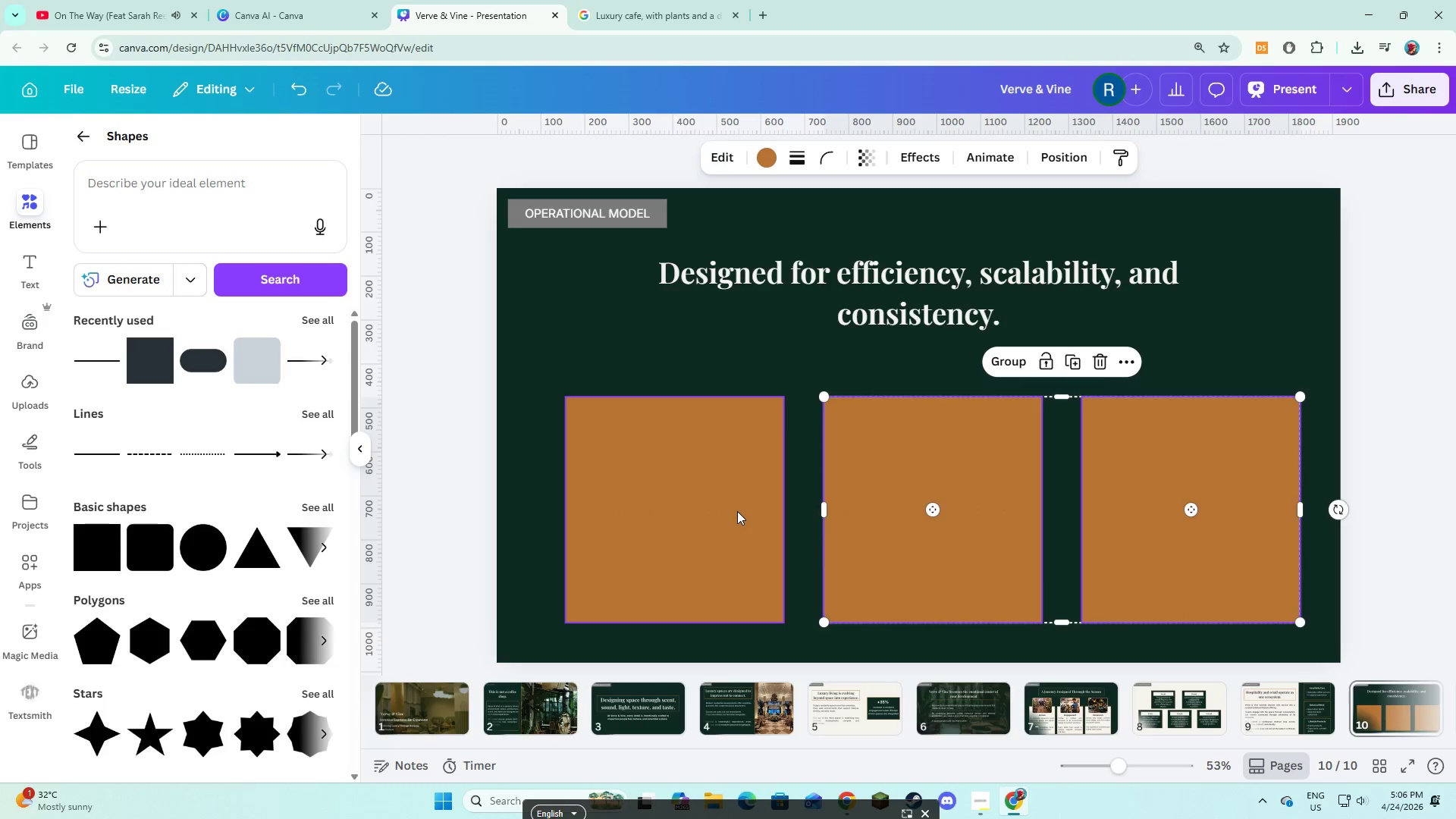 
left_click([737, 511])
 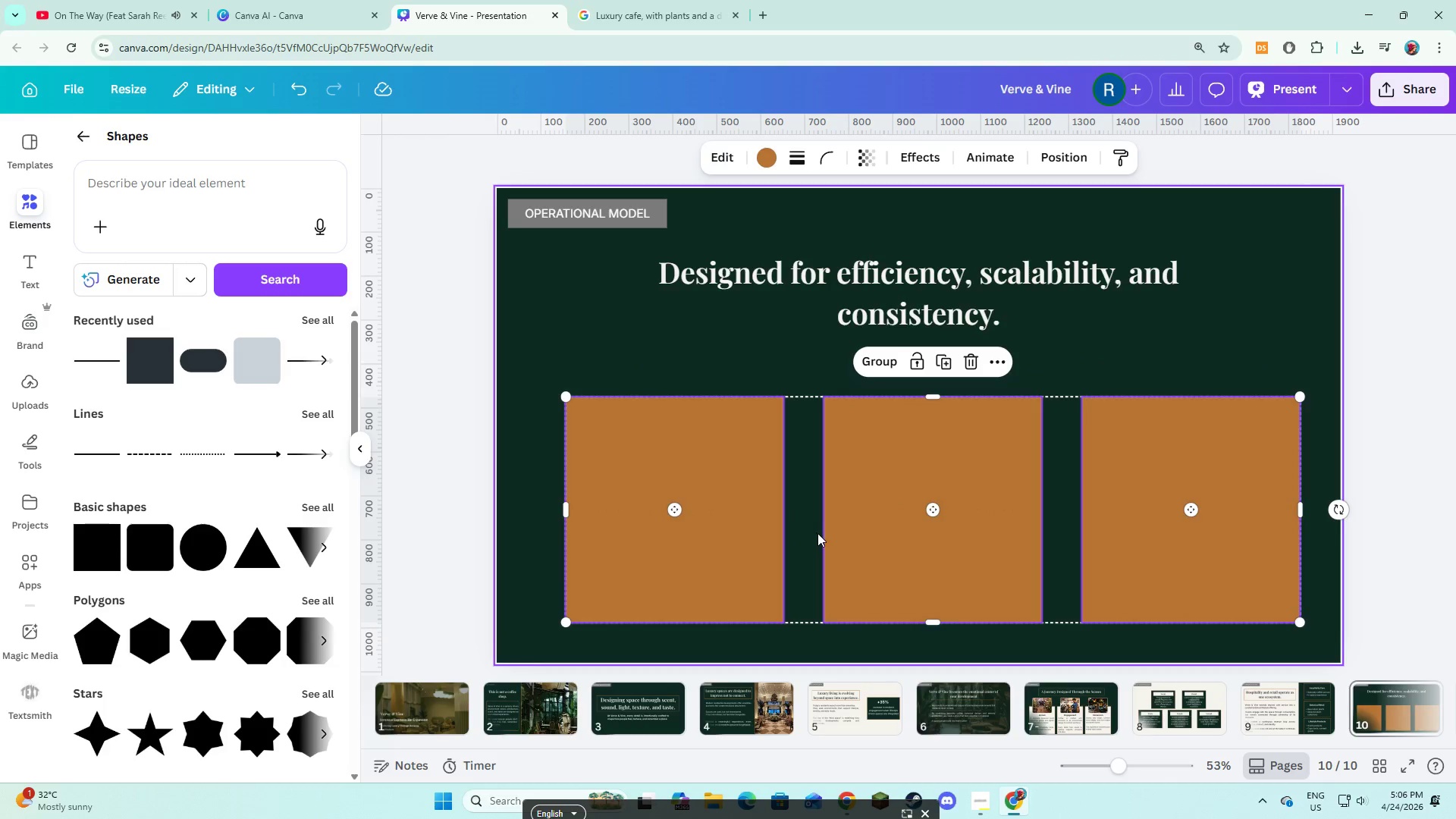 
left_click_drag(start_coordinate=[817, 533], to_coordinate=[801, 532])
 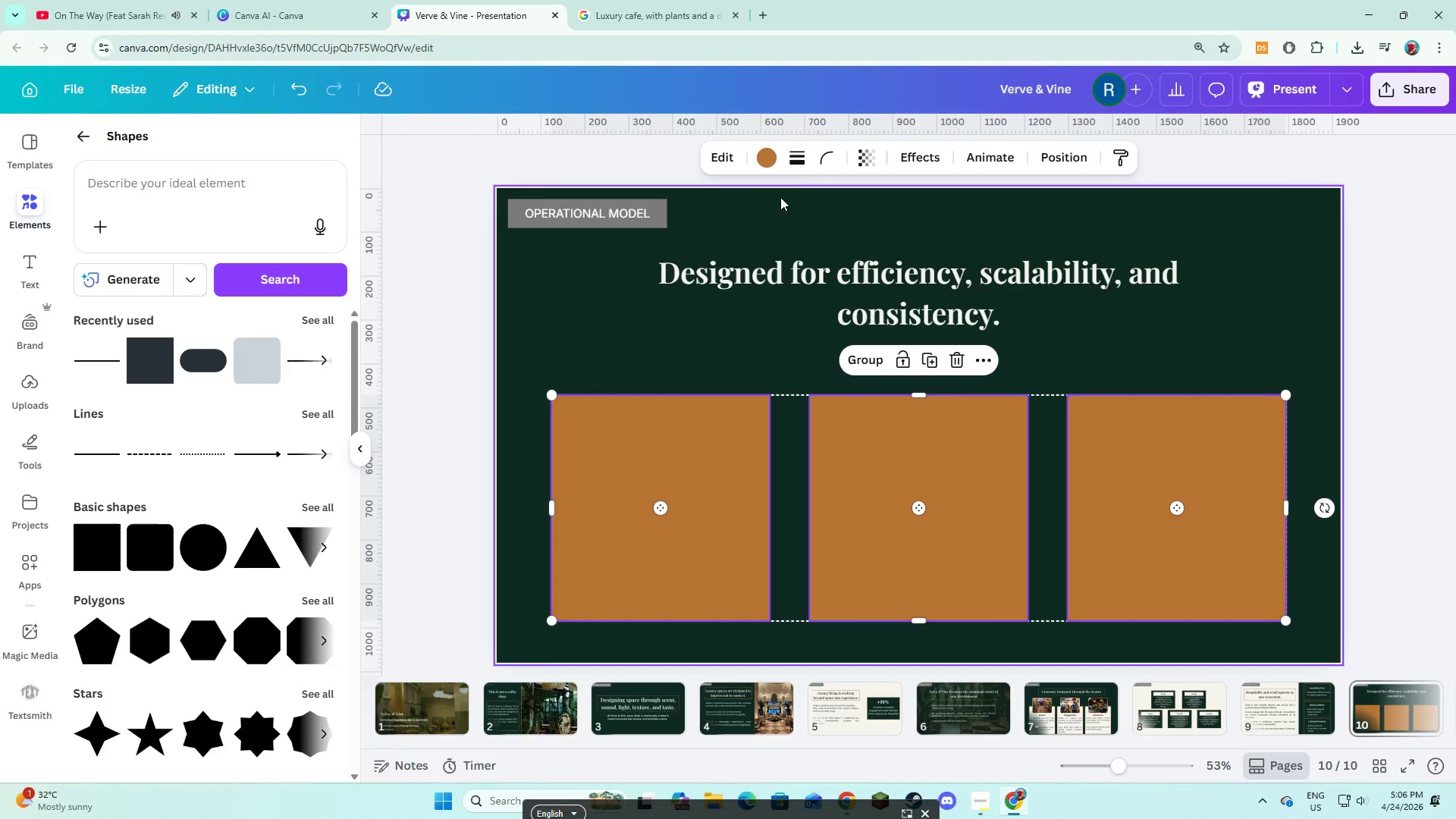 
left_click([808, 161])
 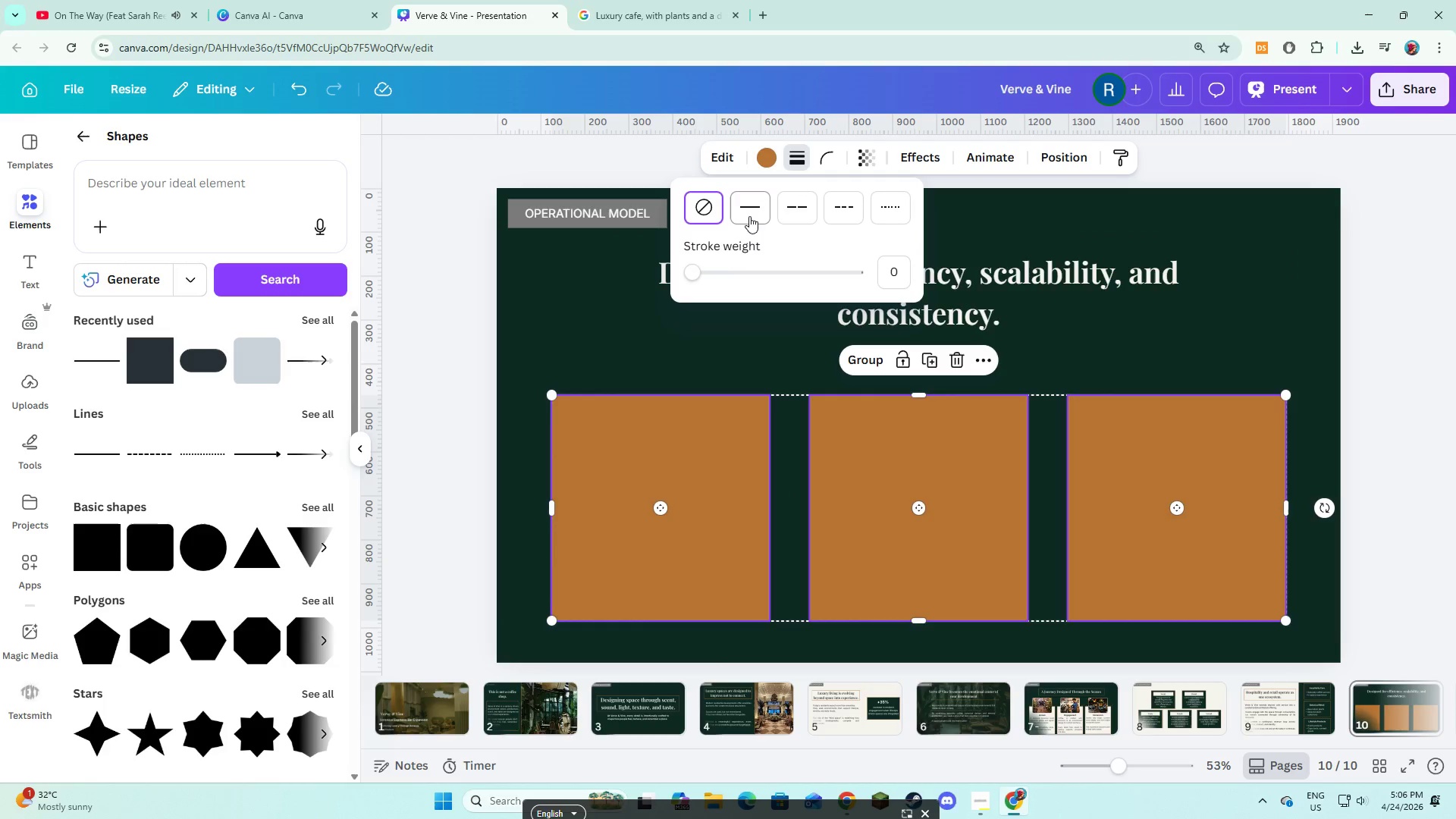 
left_click([749, 216])
 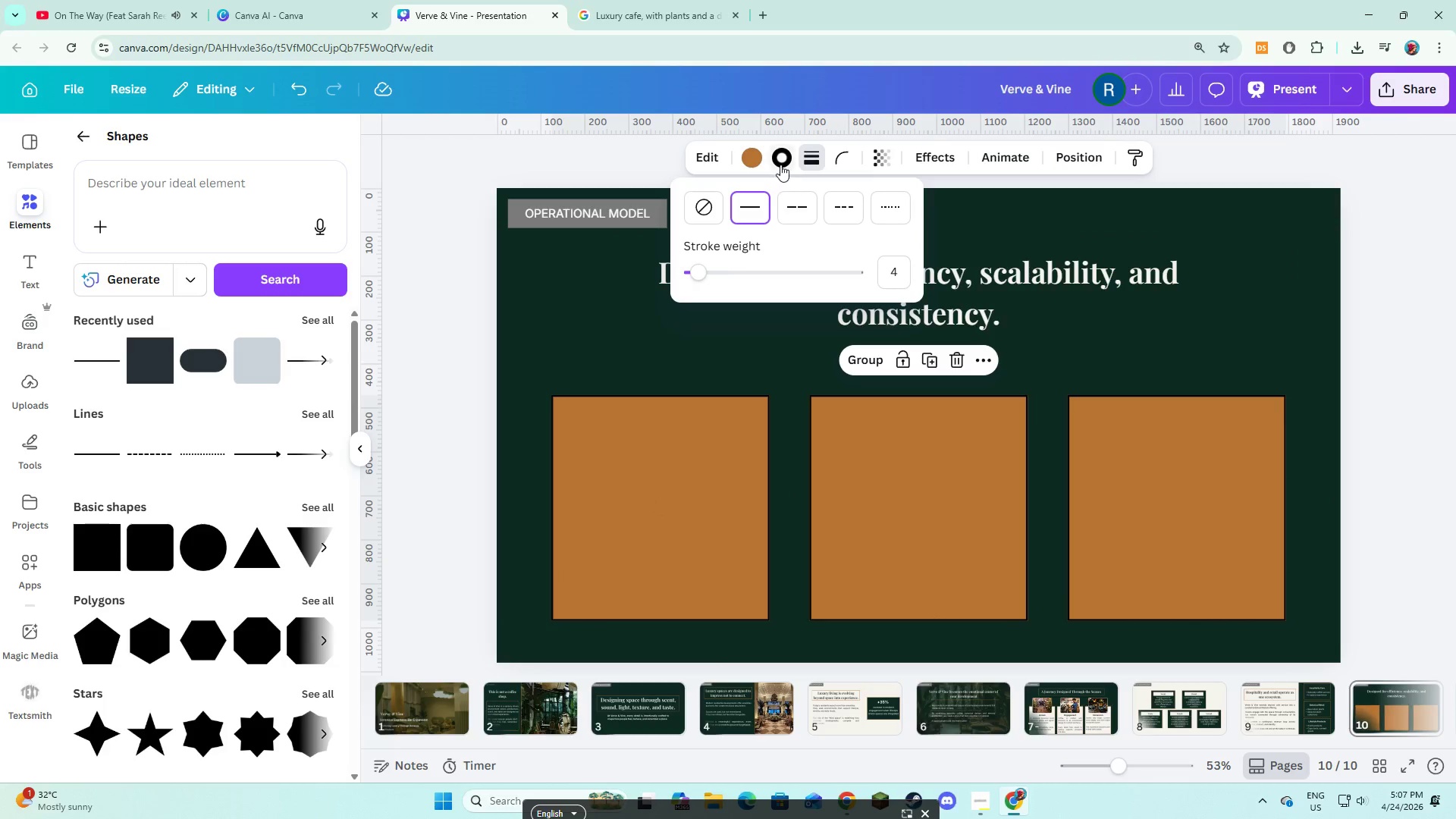 
left_click([780, 164])
 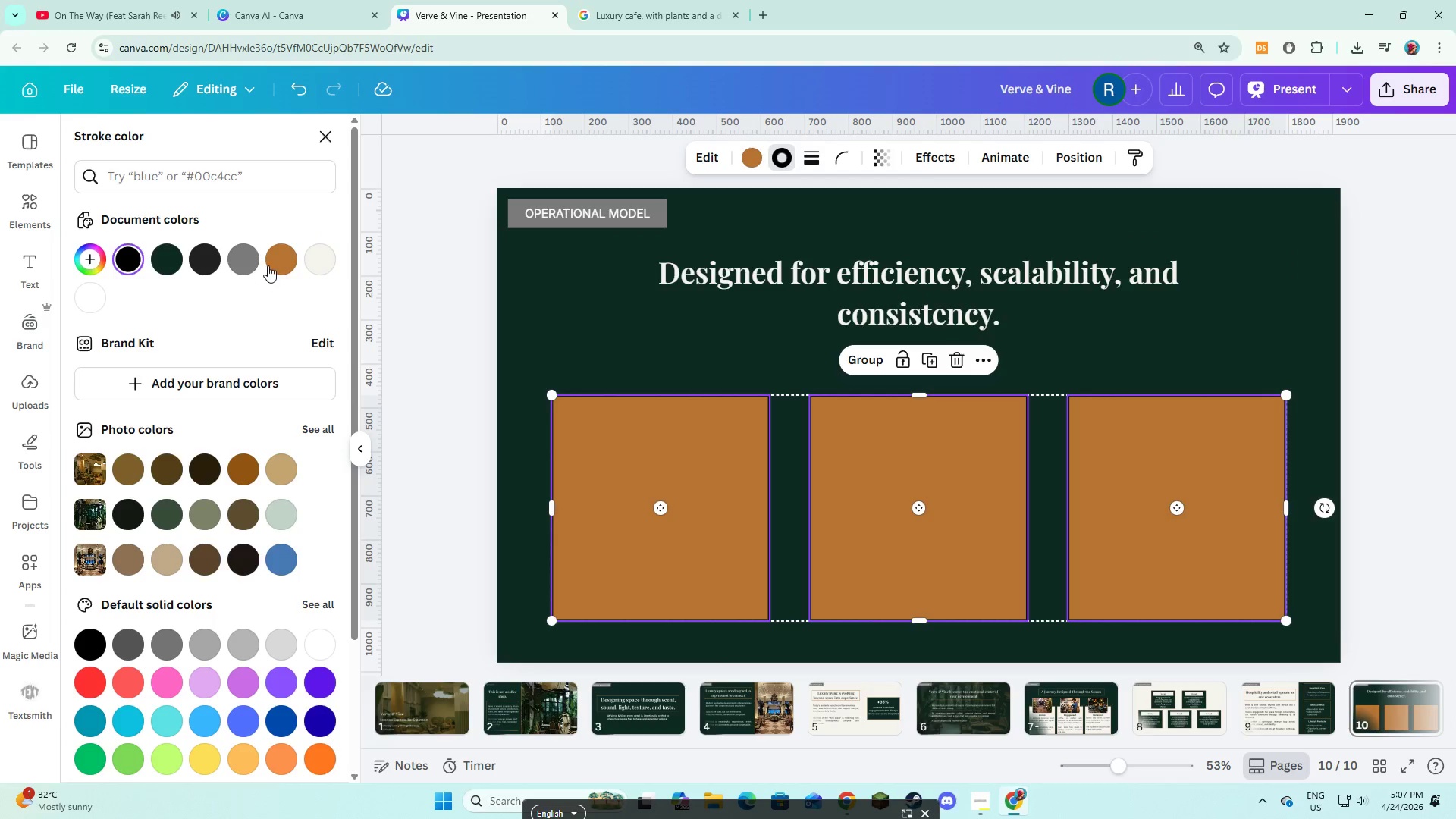 
left_click([270, 263])
 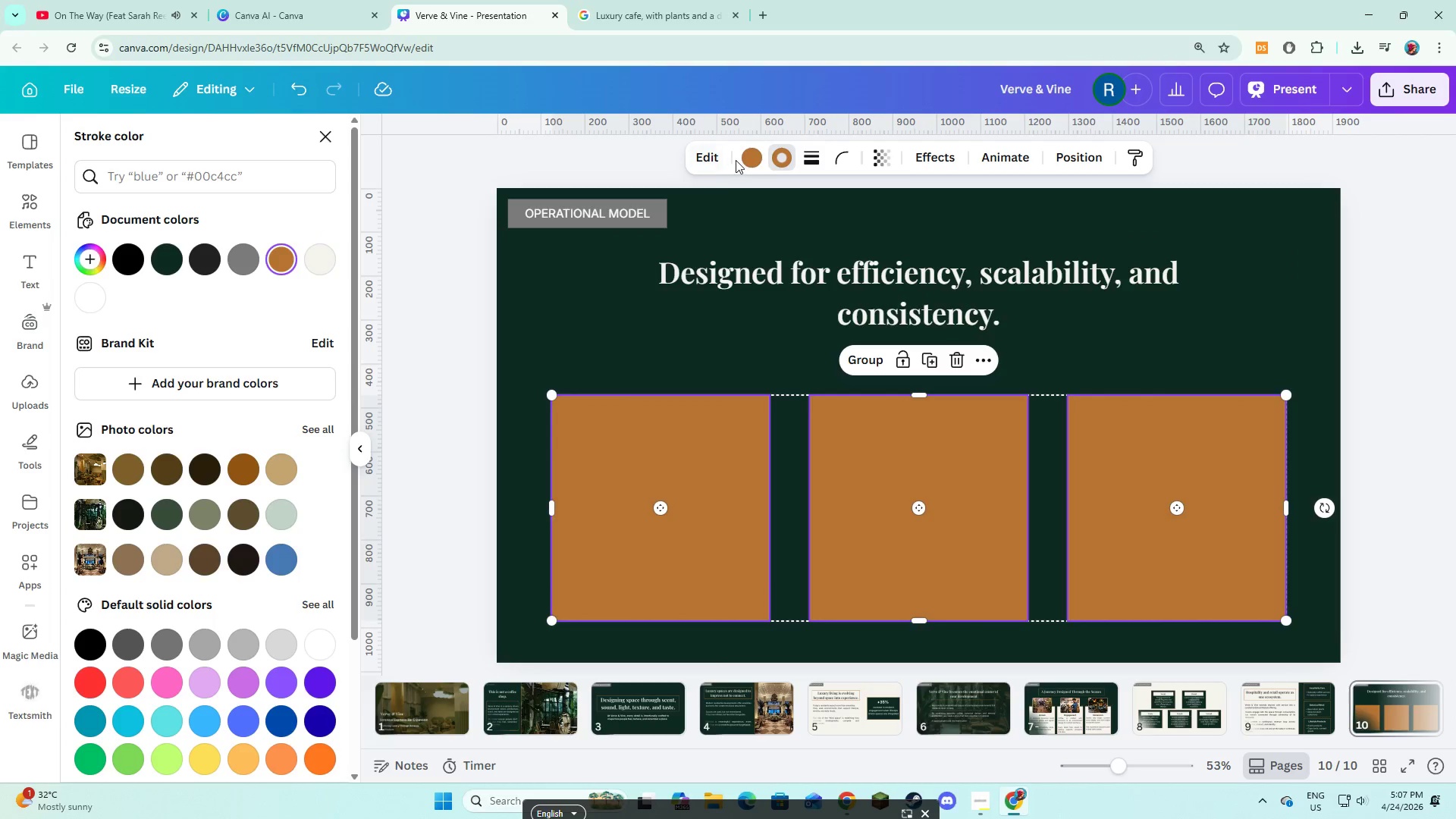 
left_click([741, 158])
 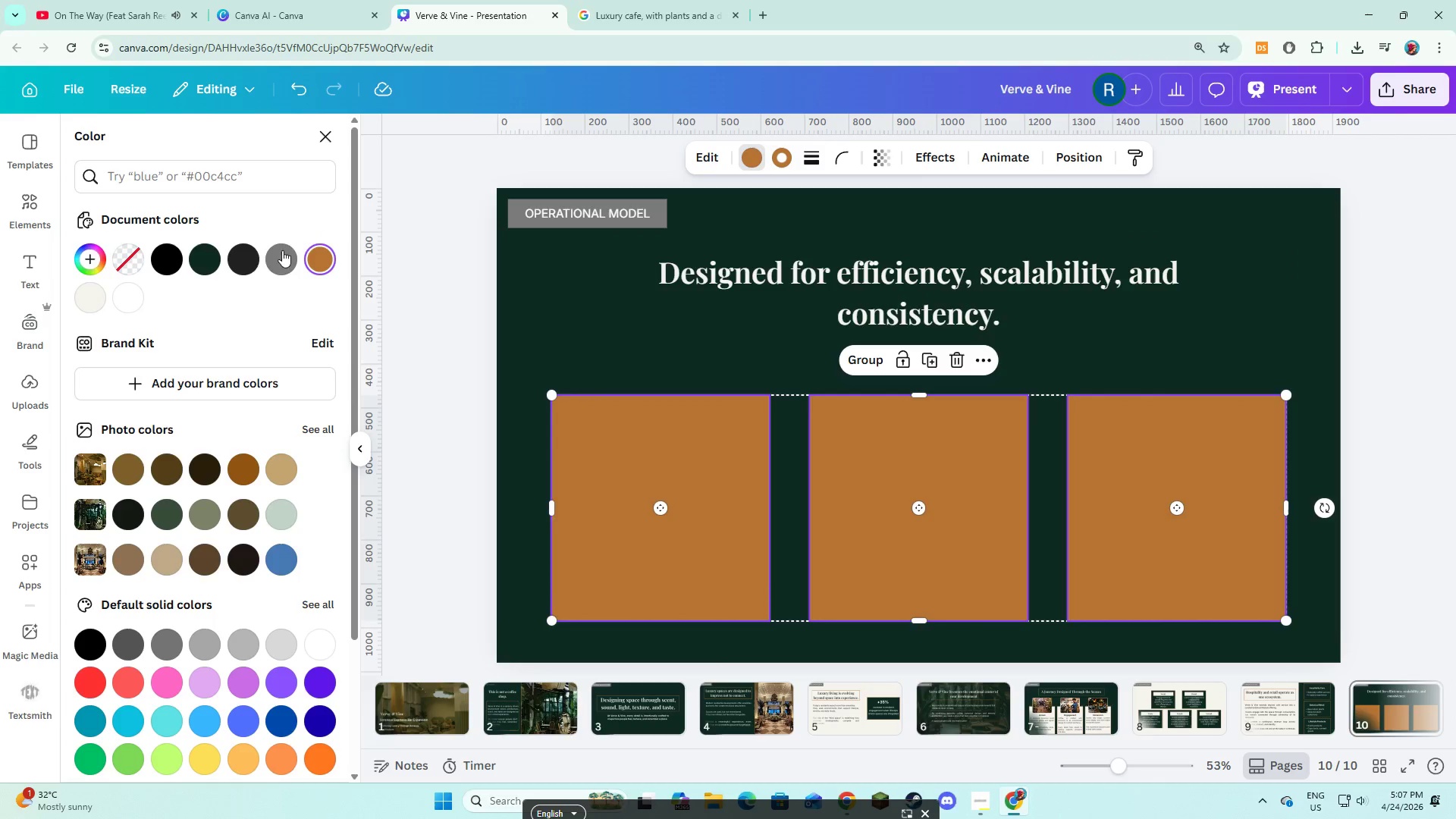 
mouse_move([175, 275])
 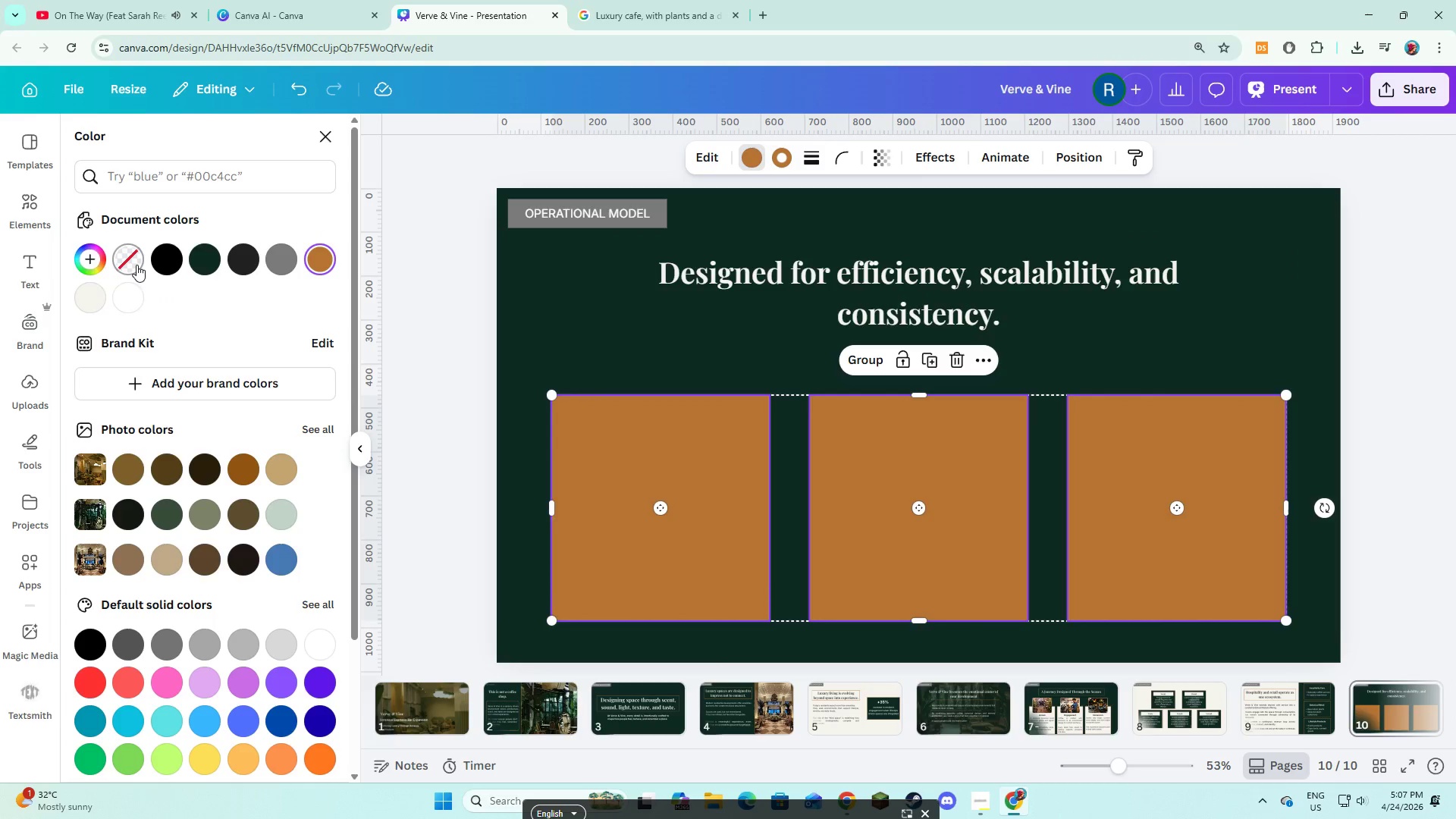 
left_click([136, 265])
 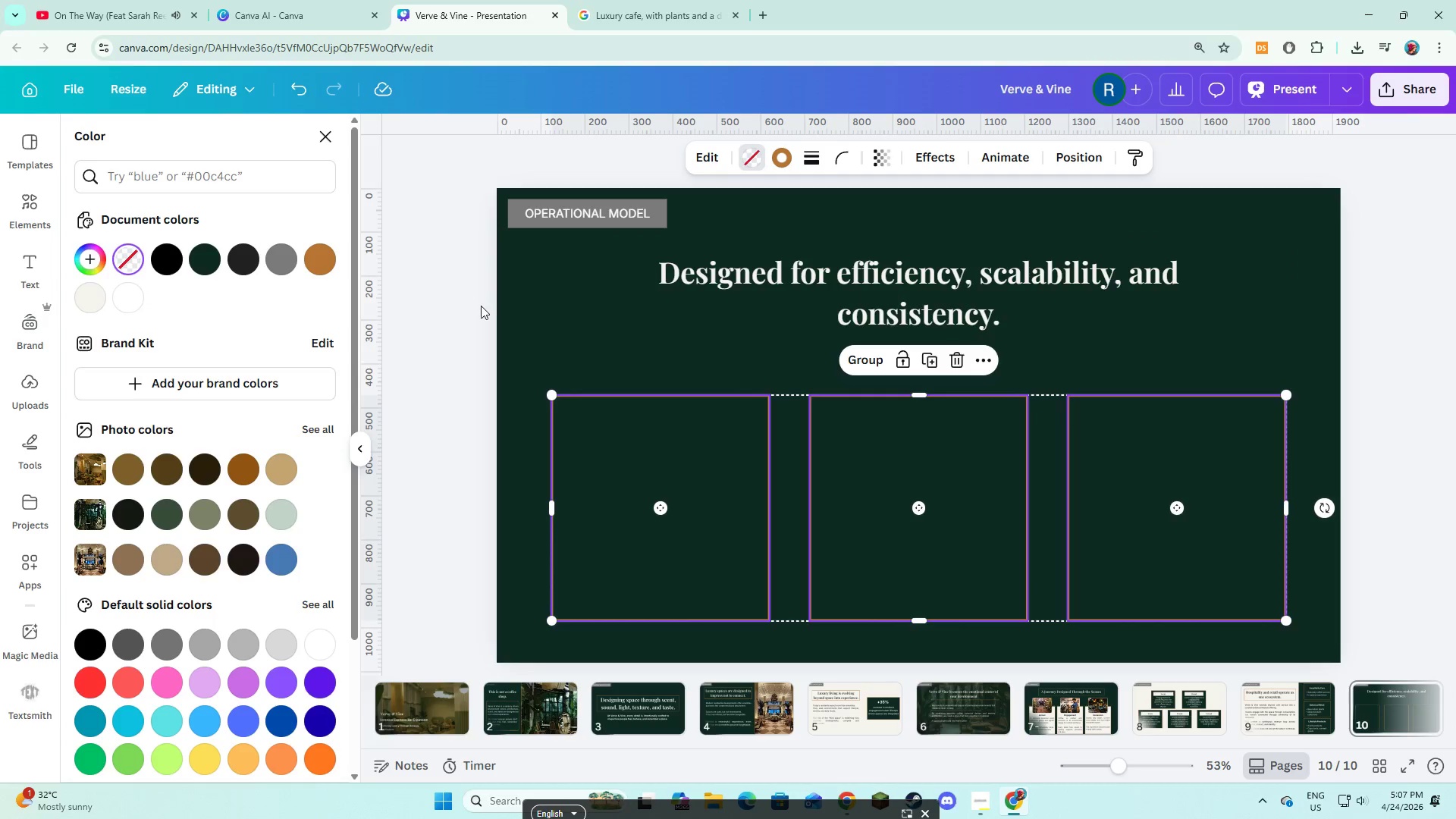 
left_click([497, 310])
 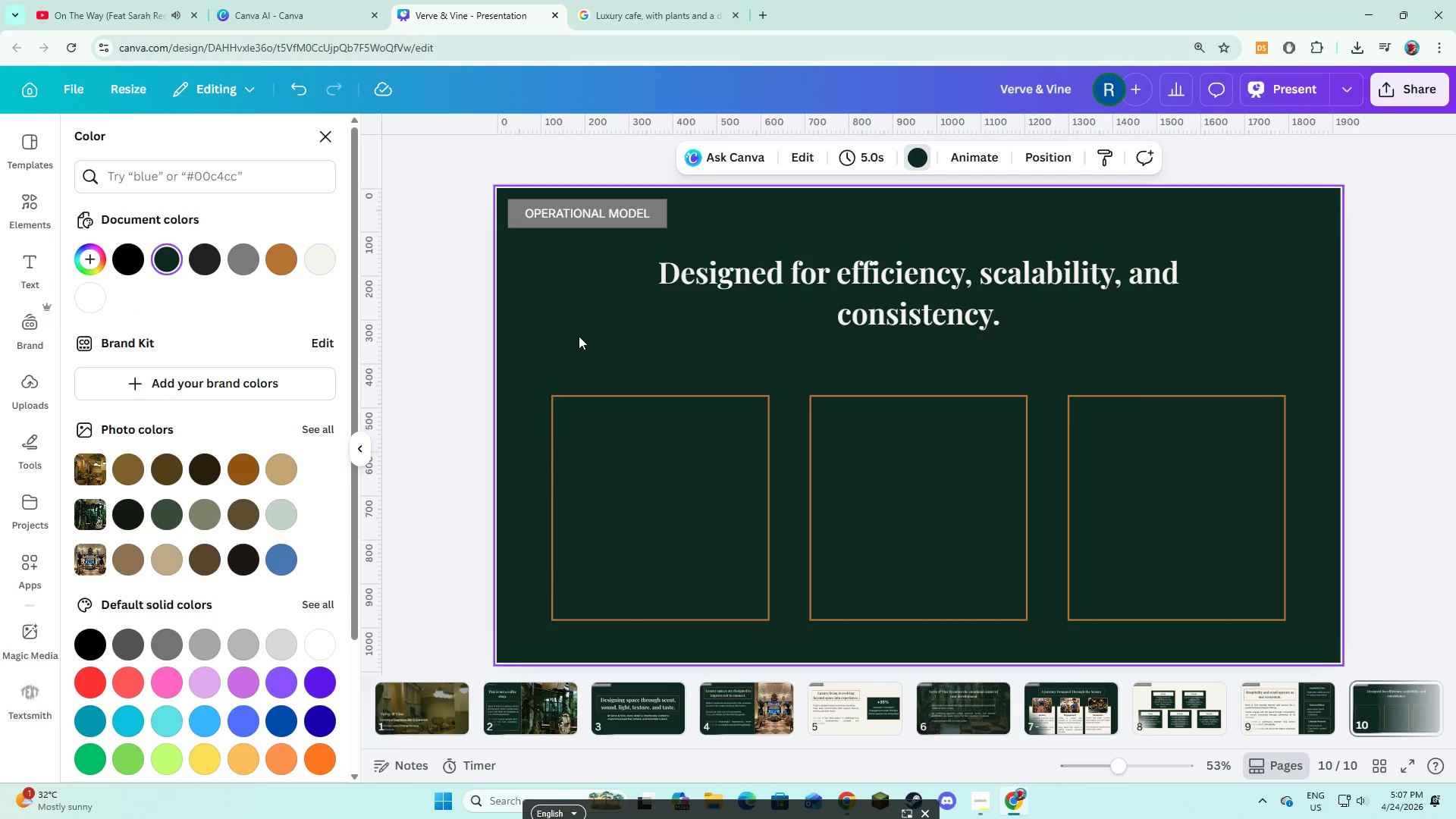 
left_click([570, 373])
 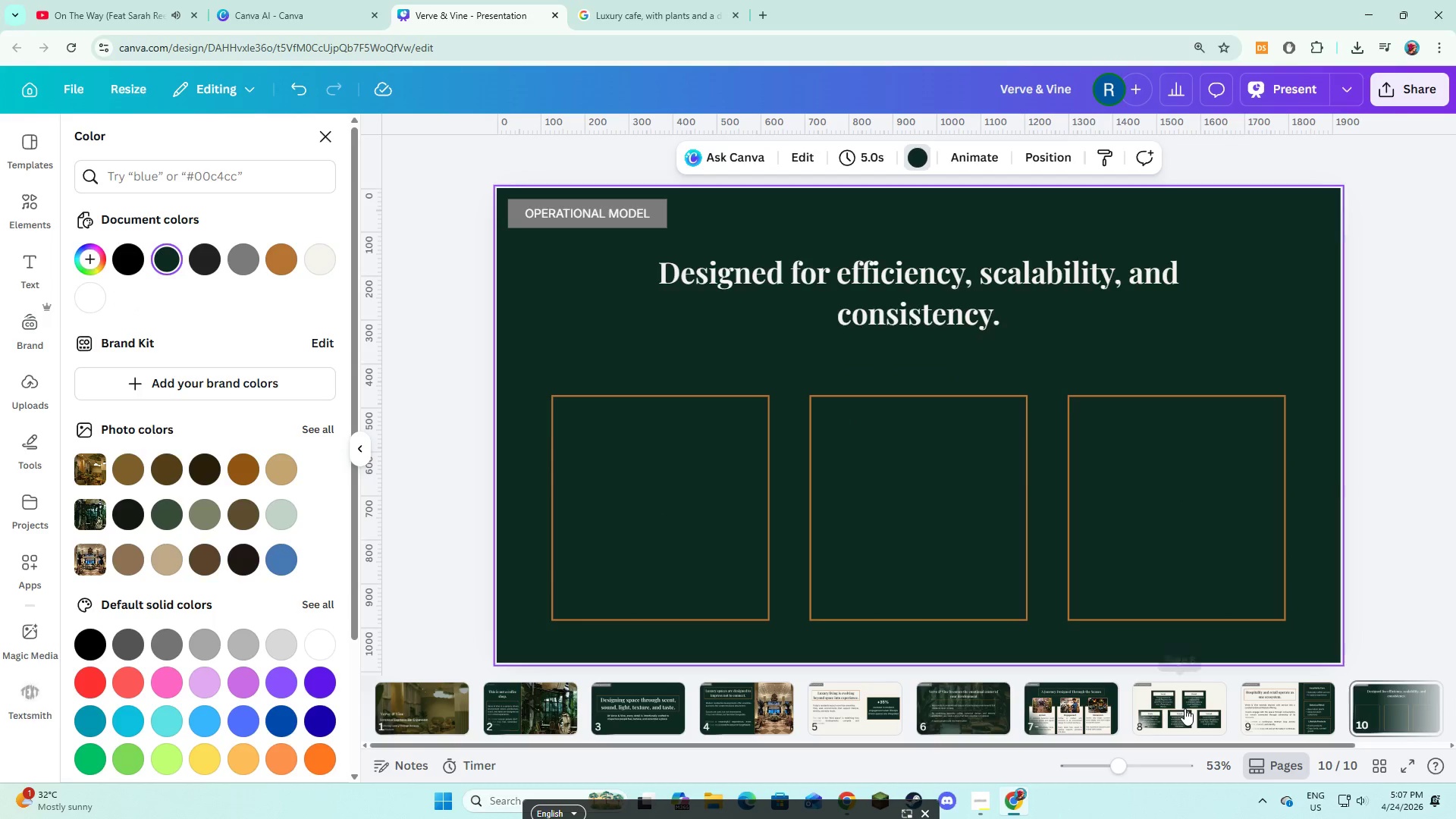 
mouse_move([1238, 702])
 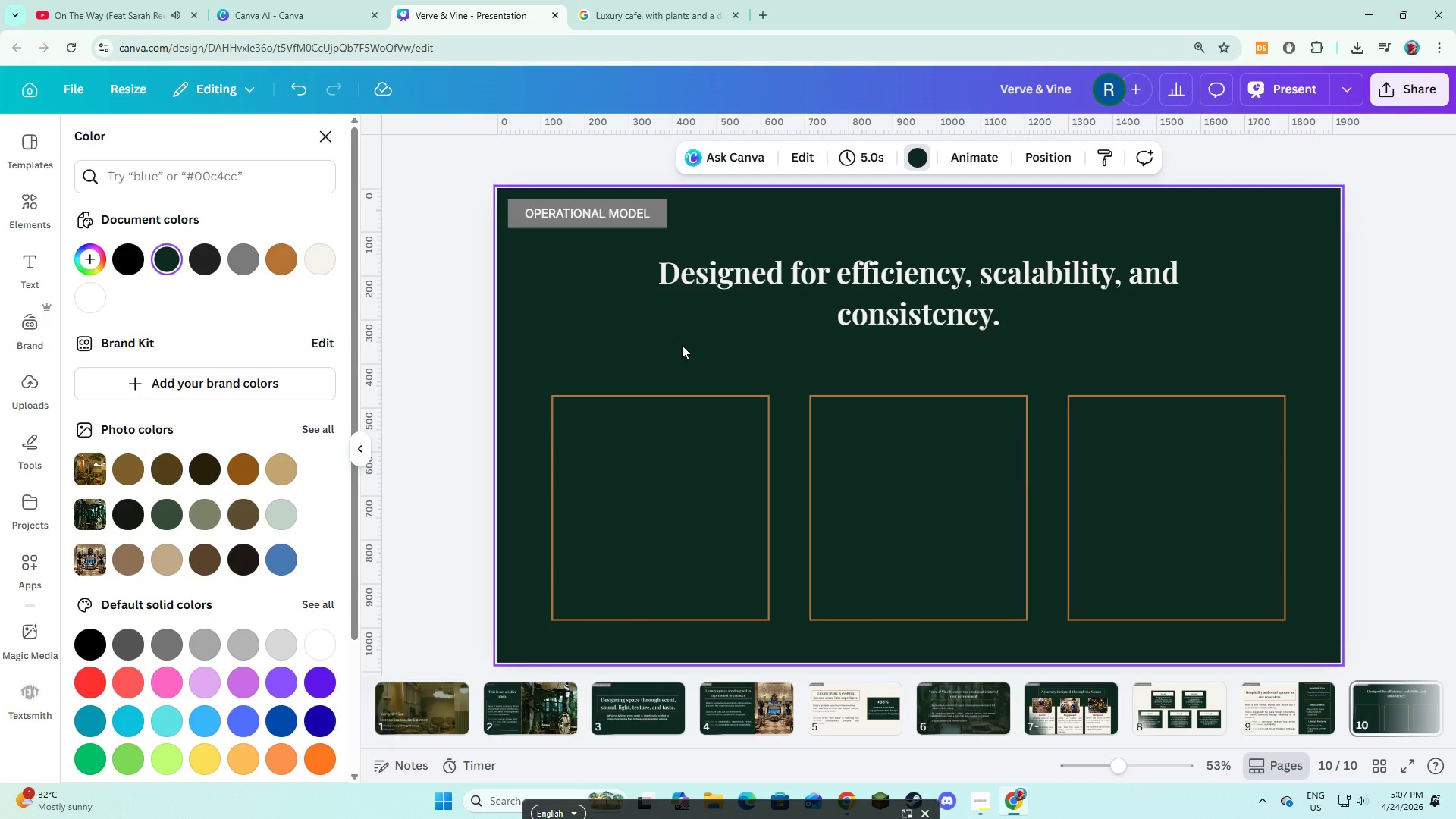 
left_click([682, 345])
 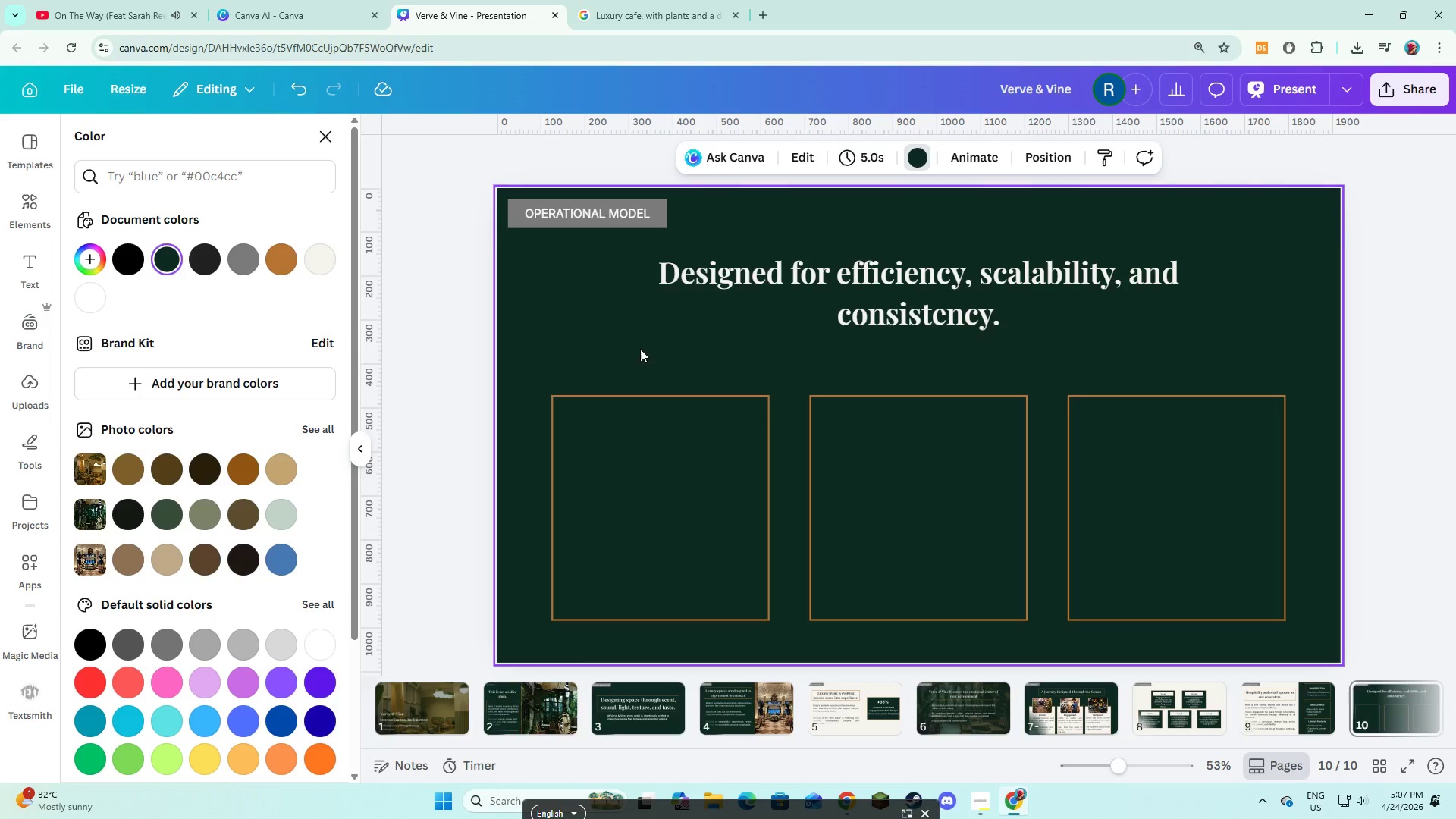 
wait(6.56)
 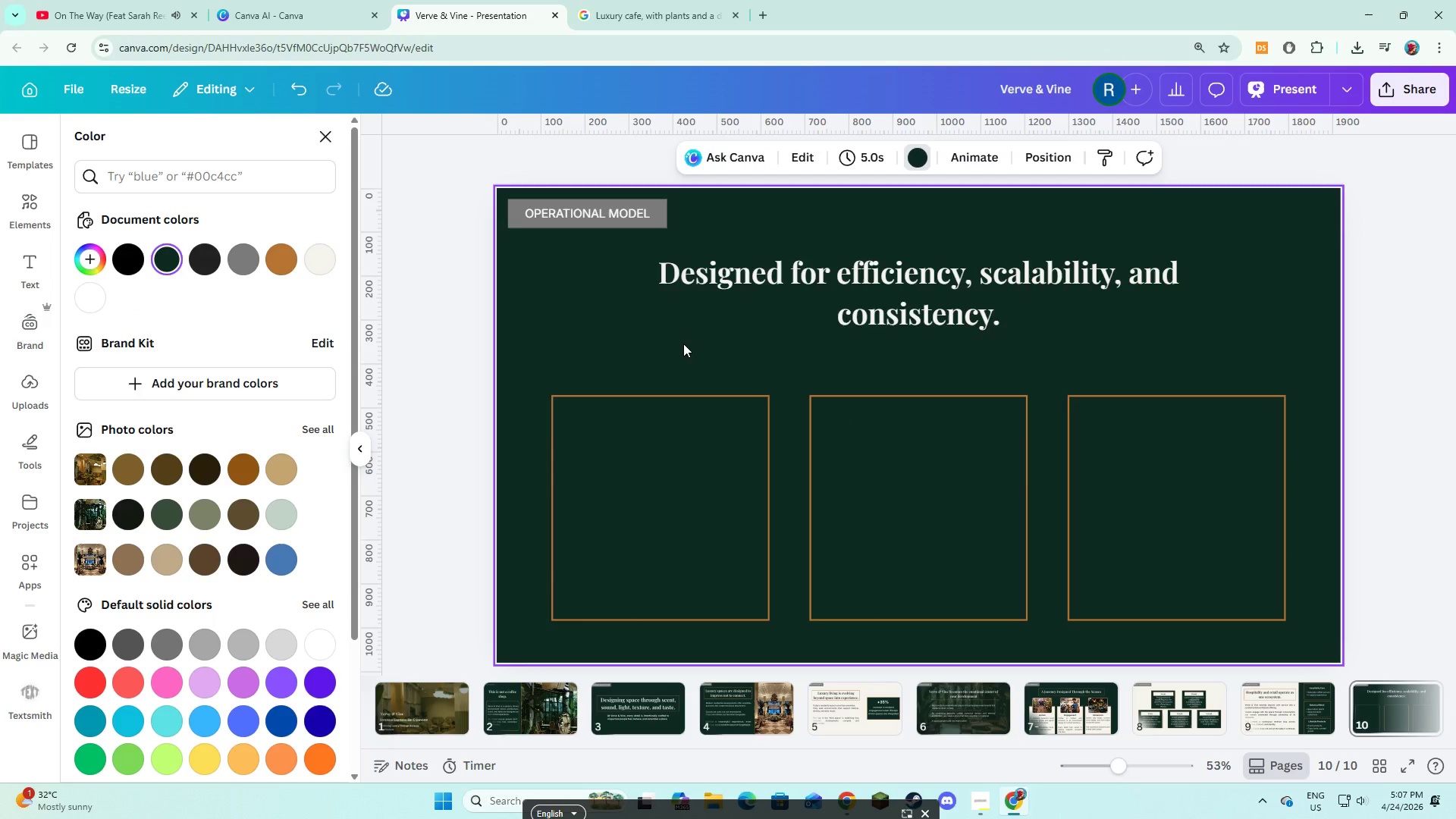 
left_click([33, 268])
 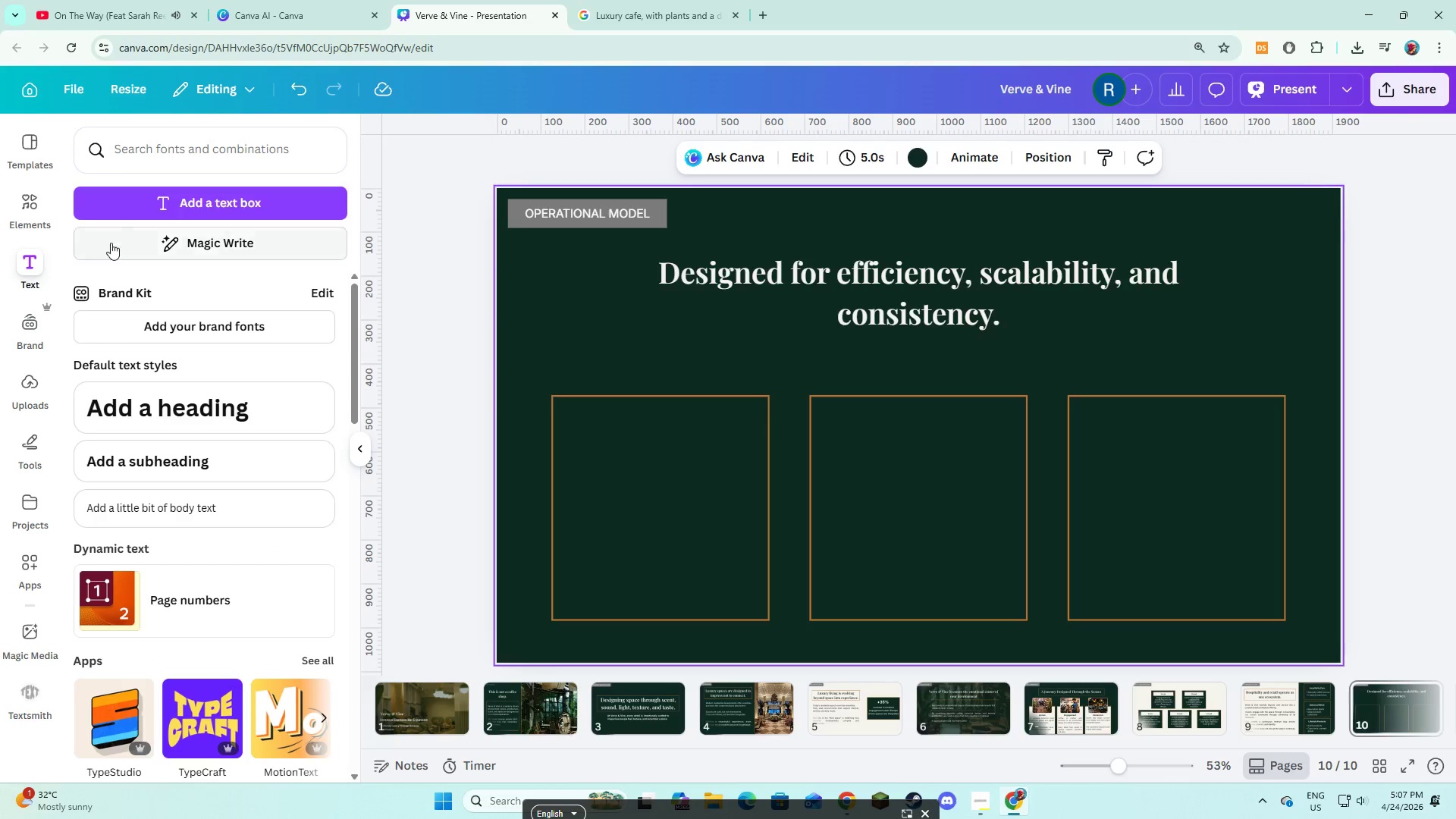 
left_click([136, 205])
 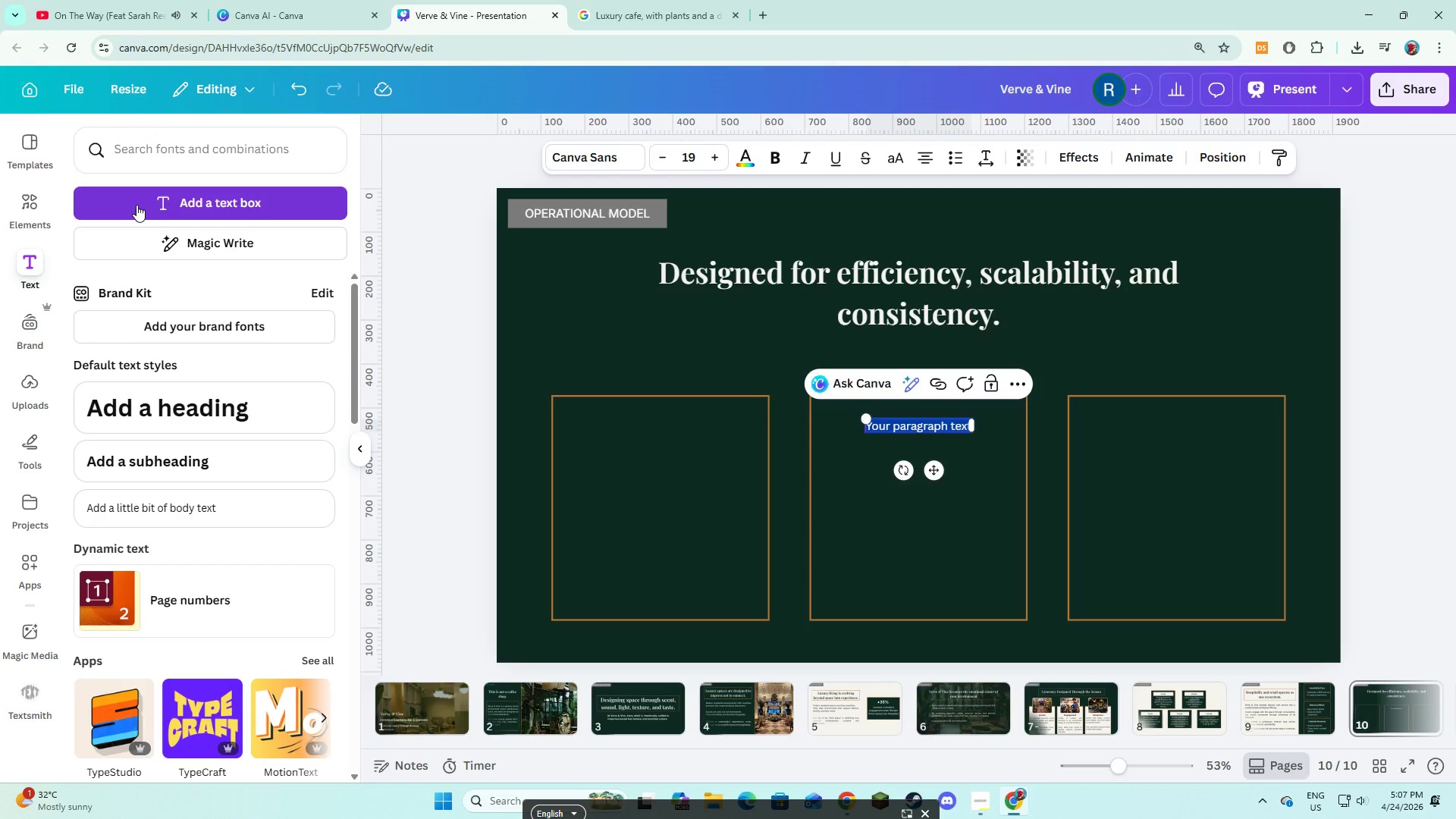 
wait(5.75)
 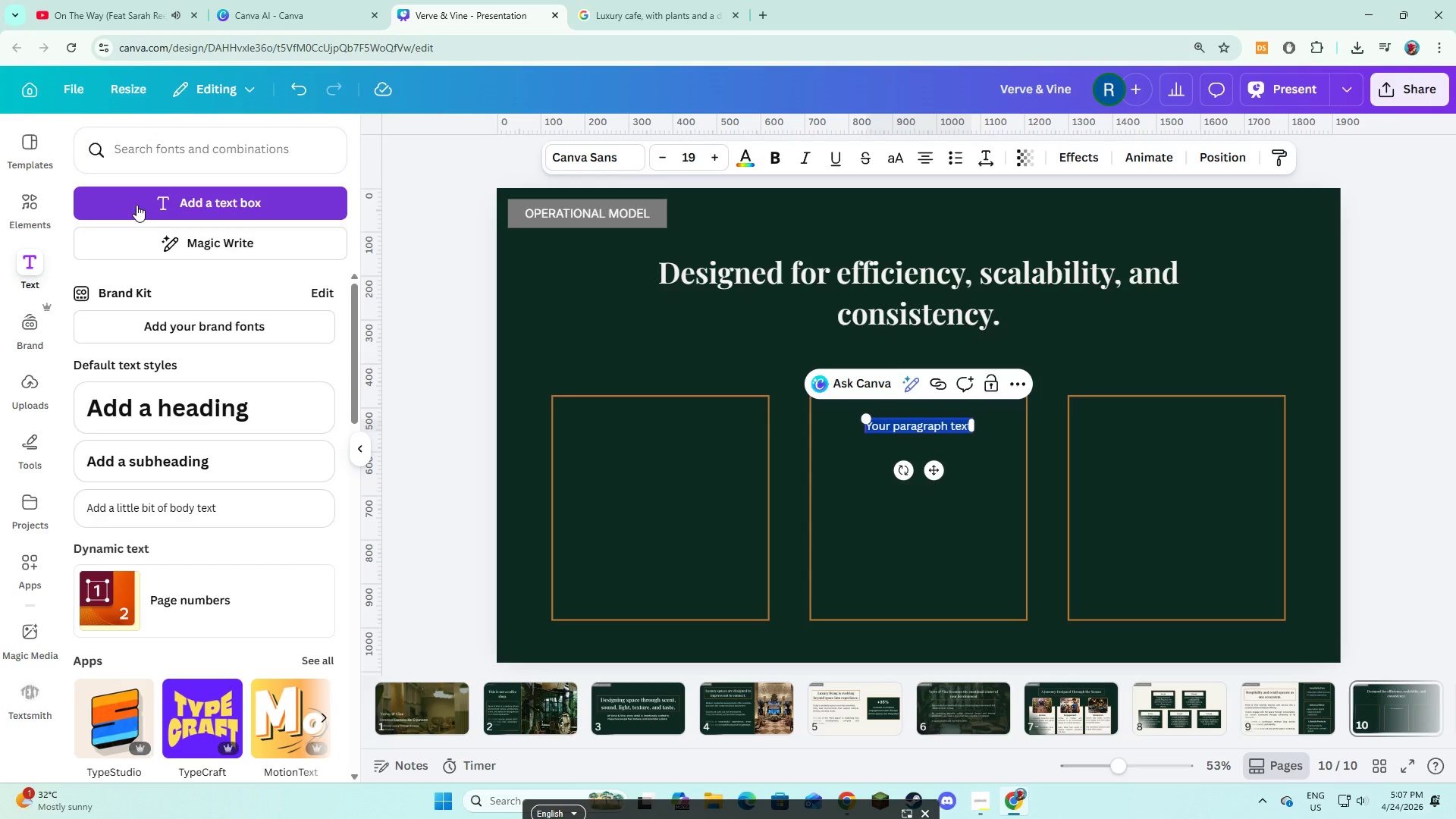 
type(Integrated Operationa)
key(Backspace)
type(s)
 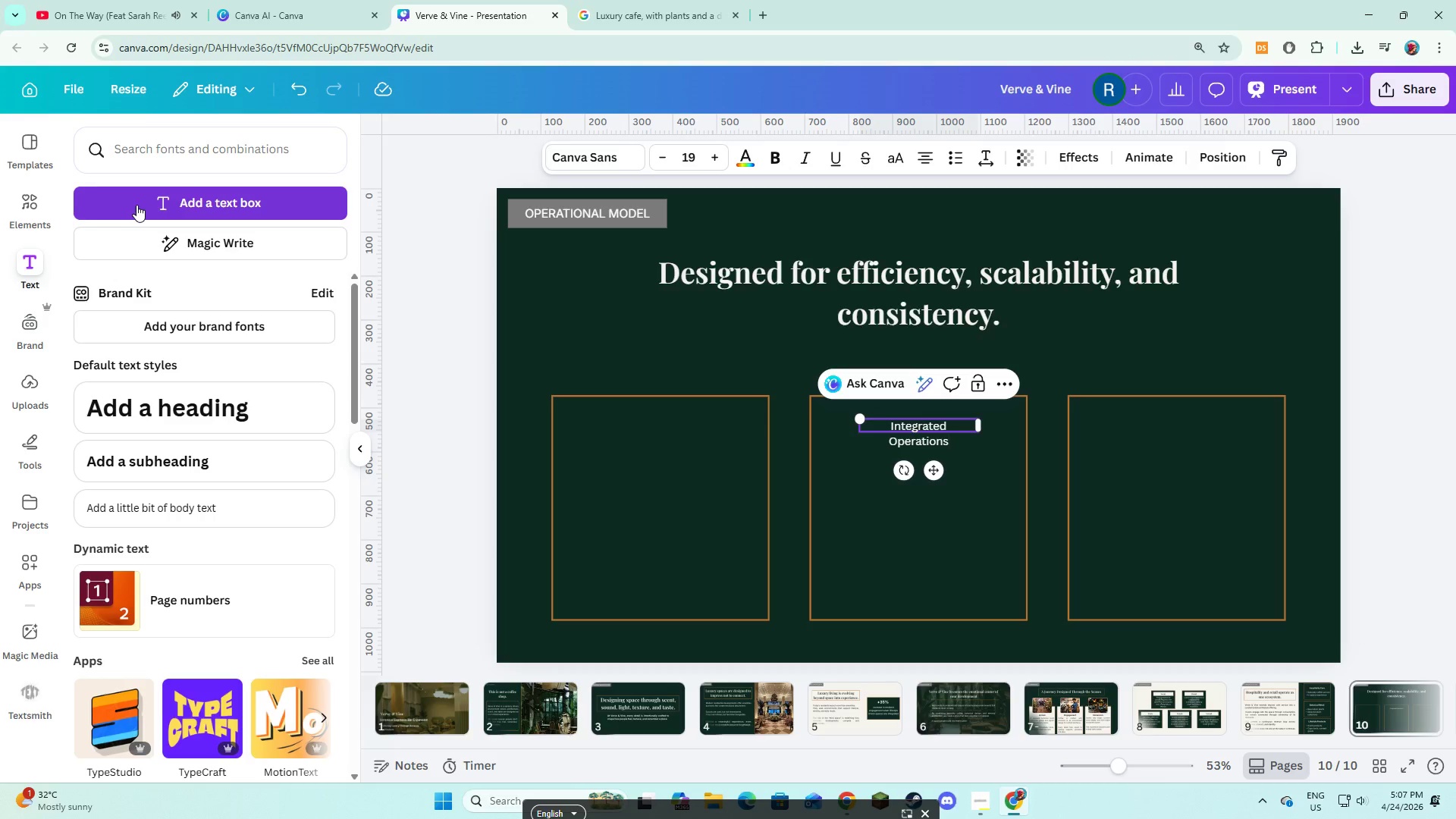 
key(Control+A)
 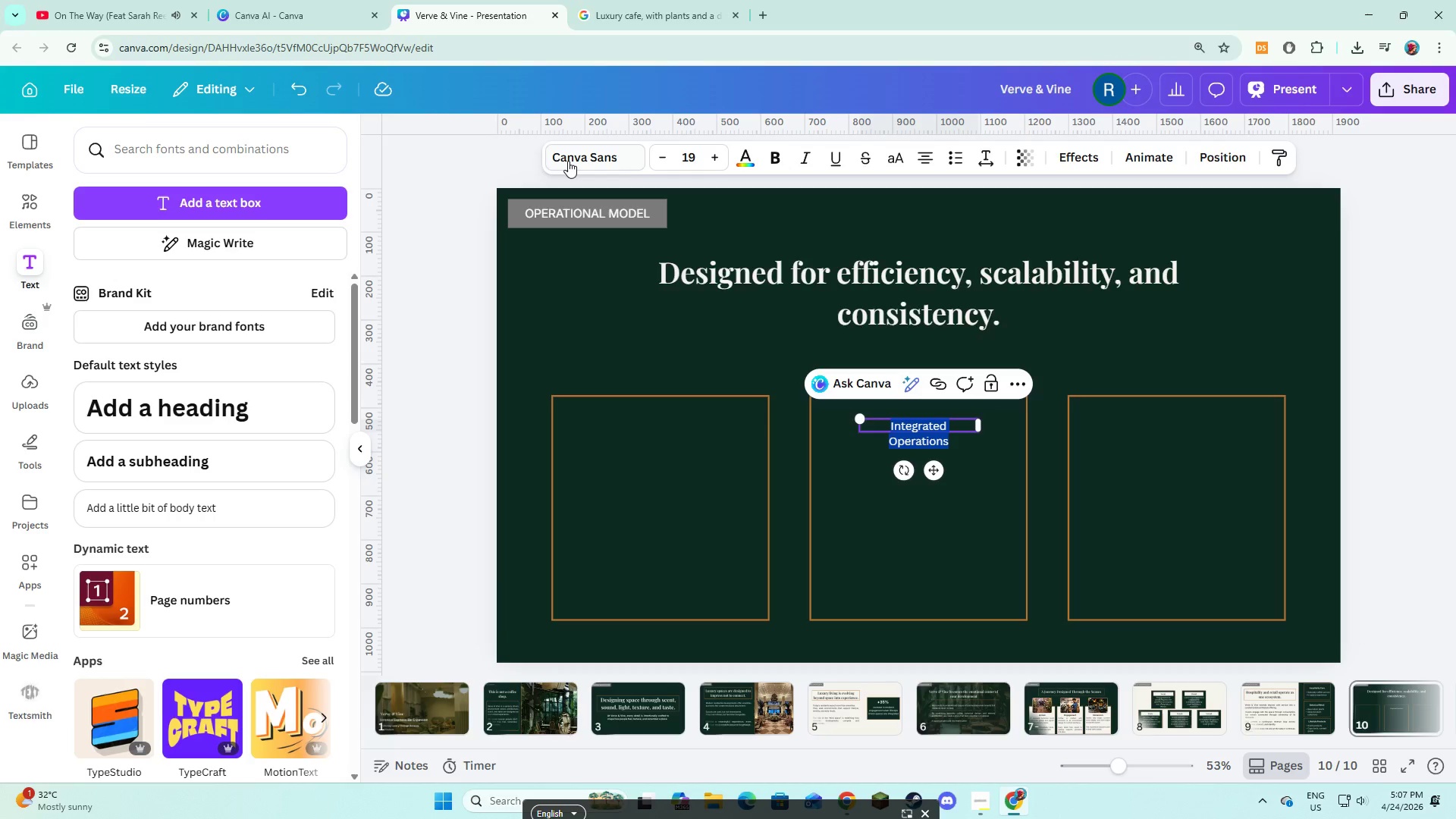 
left_click([568, 161])
 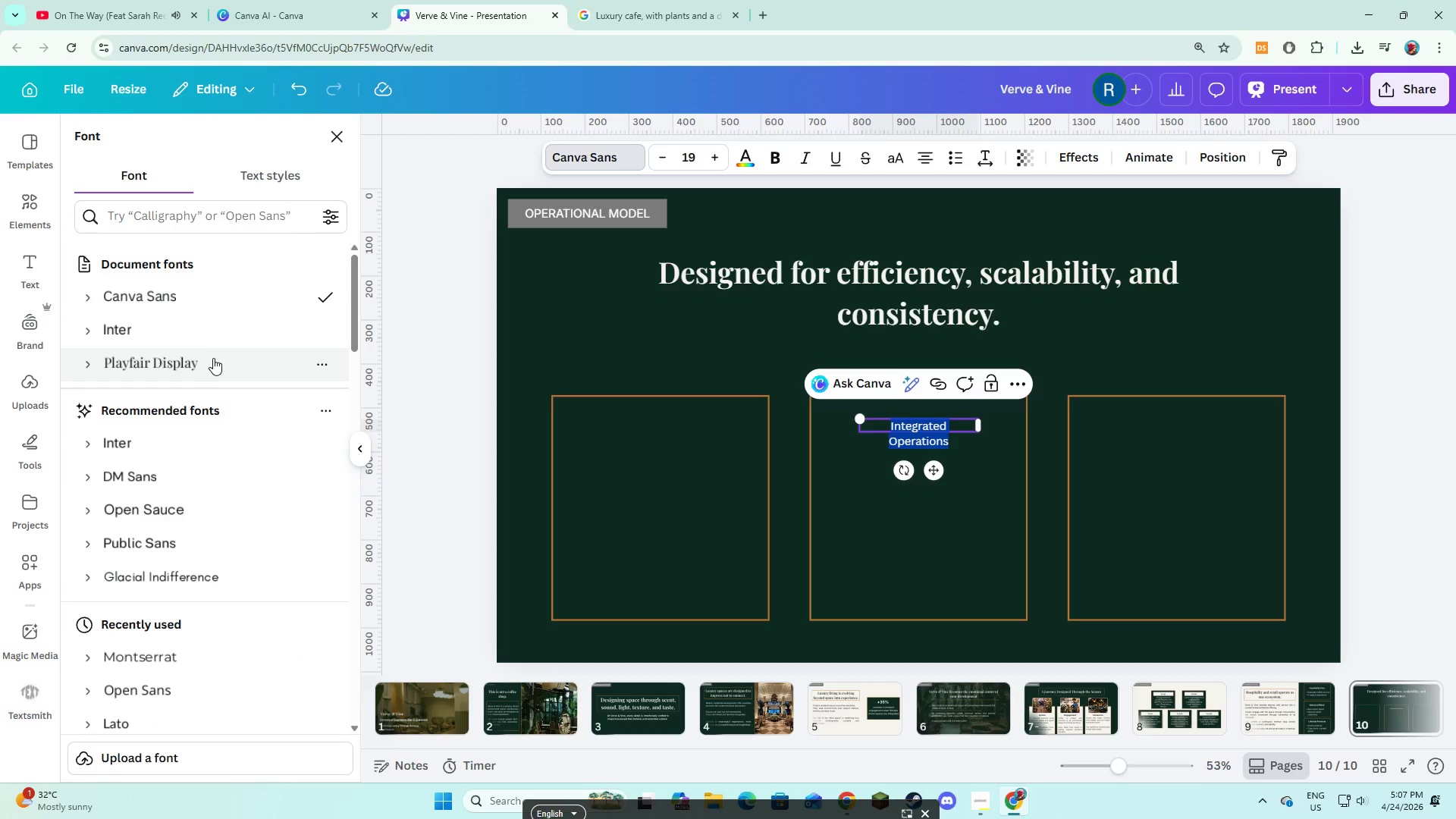 
left_click([212, 360])
 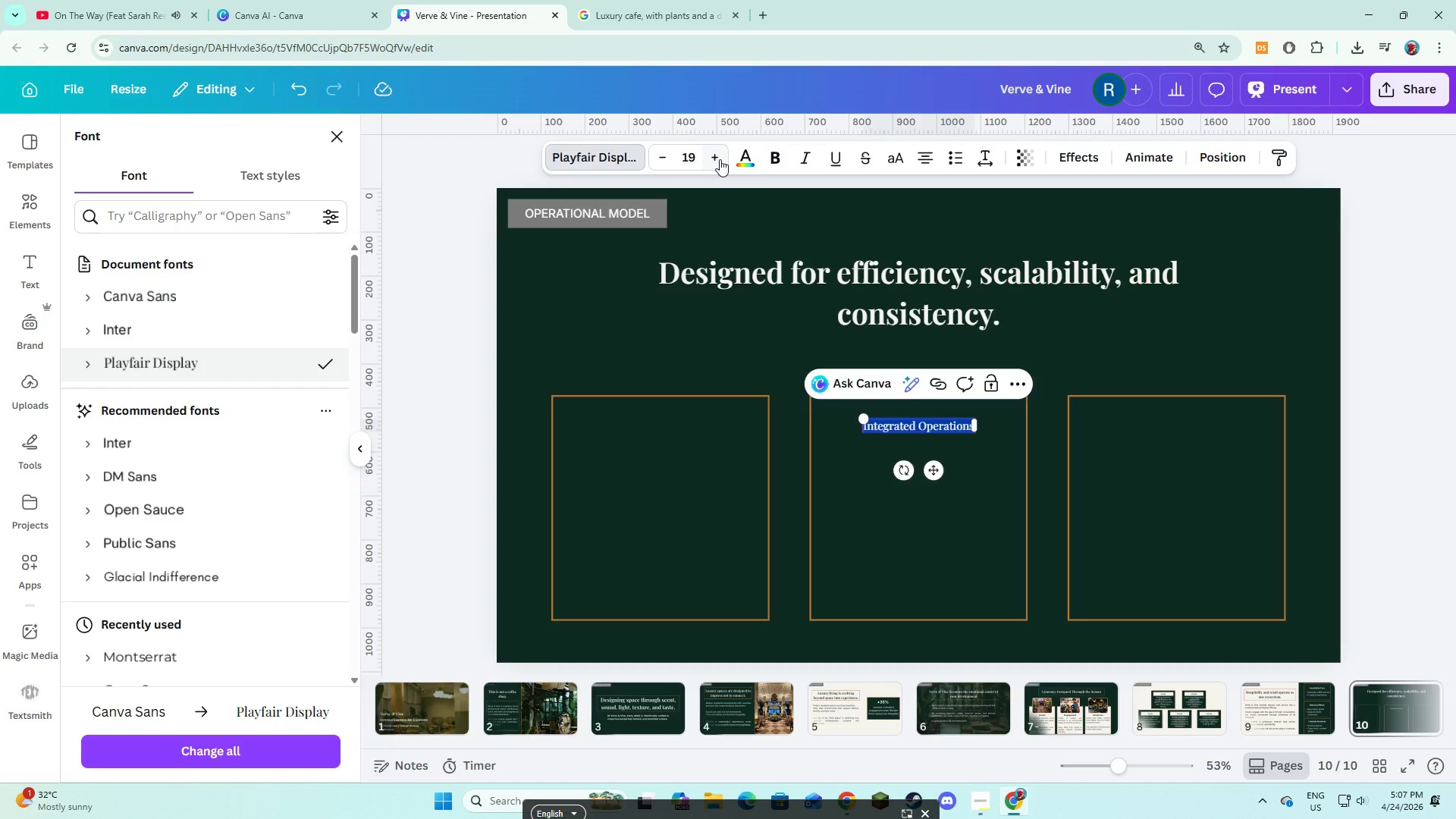 
double_click([720, 158])
 